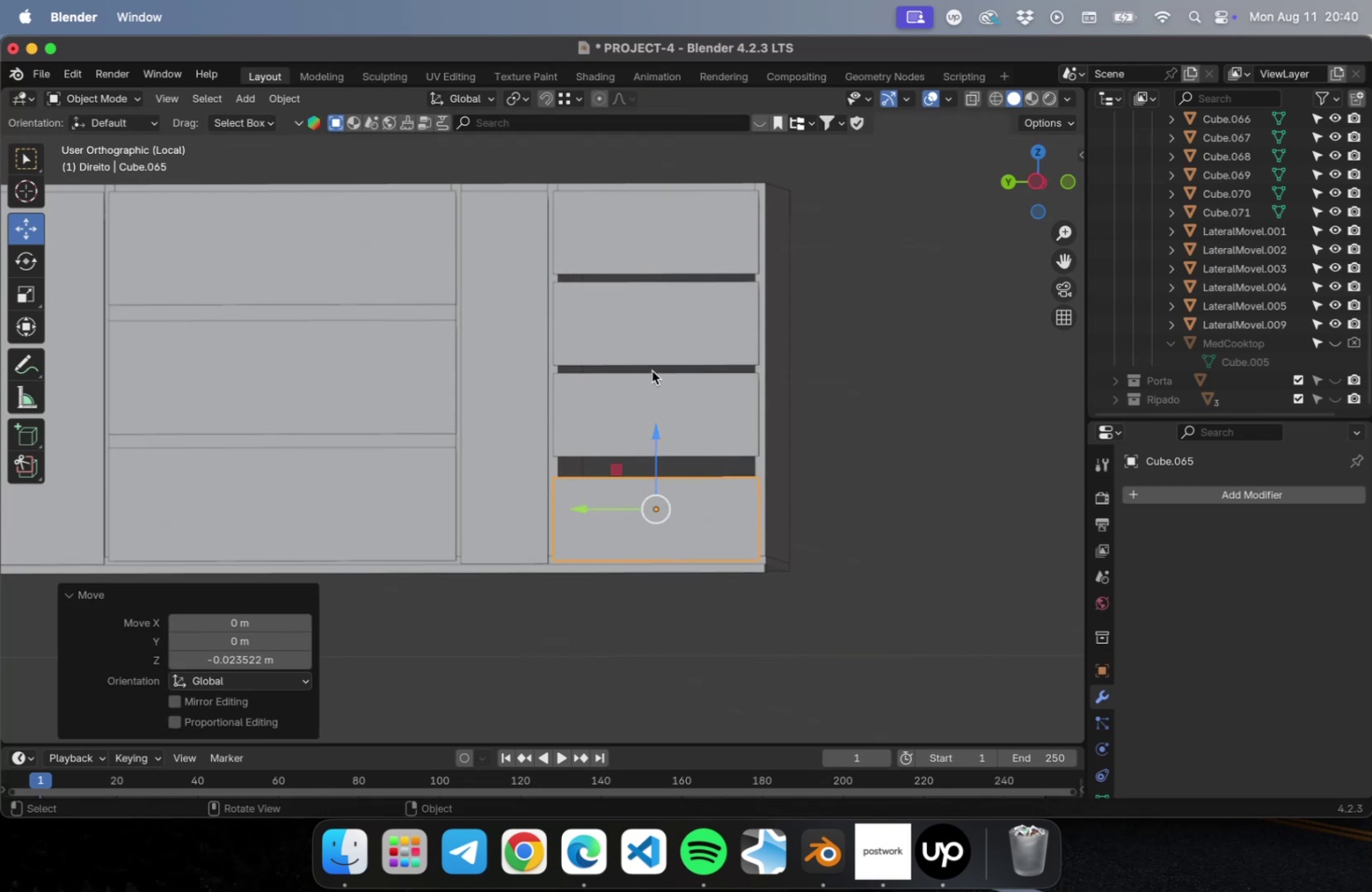 
left_click([651, 370])
 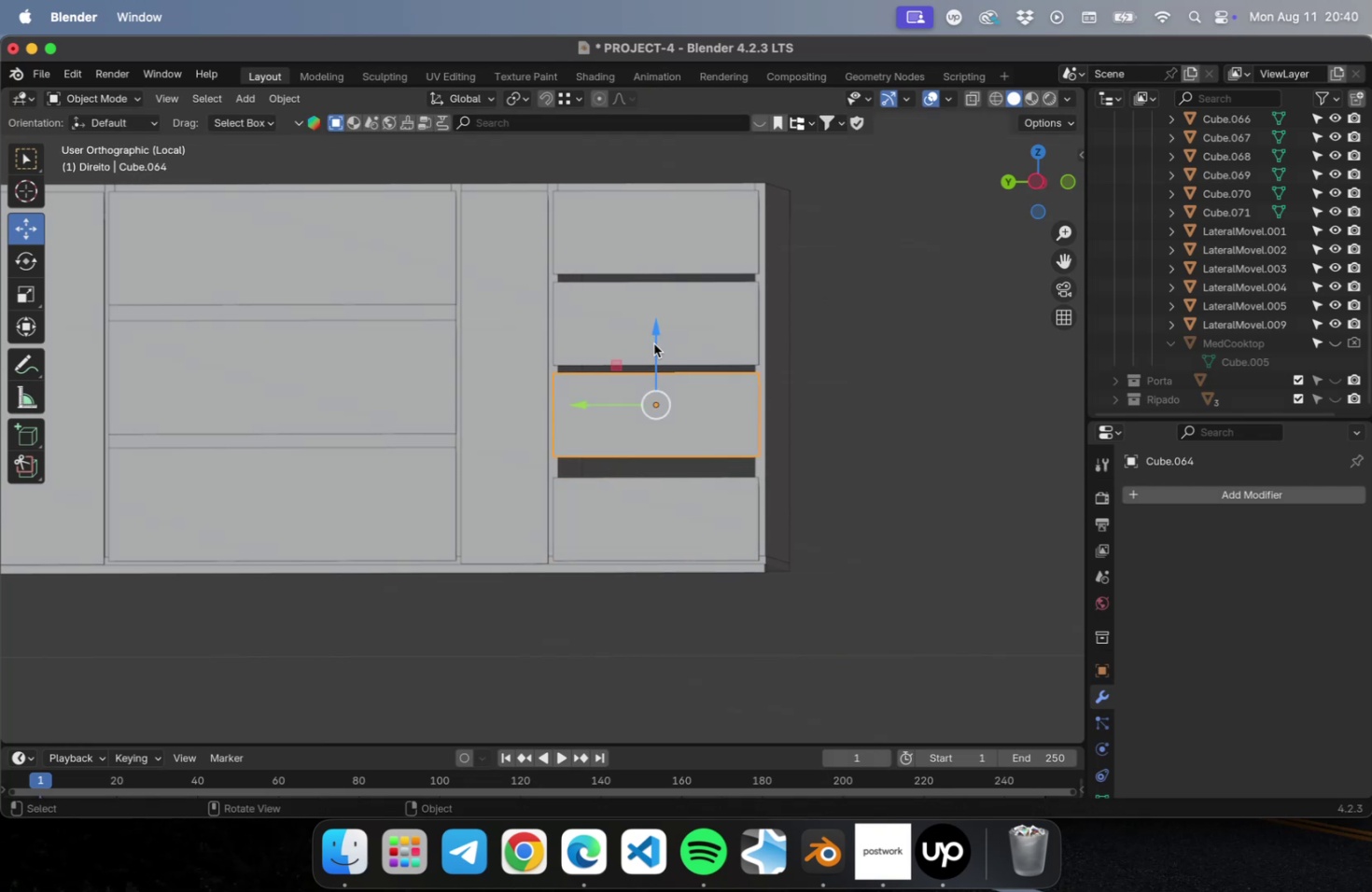 
left_click([648, 325])
 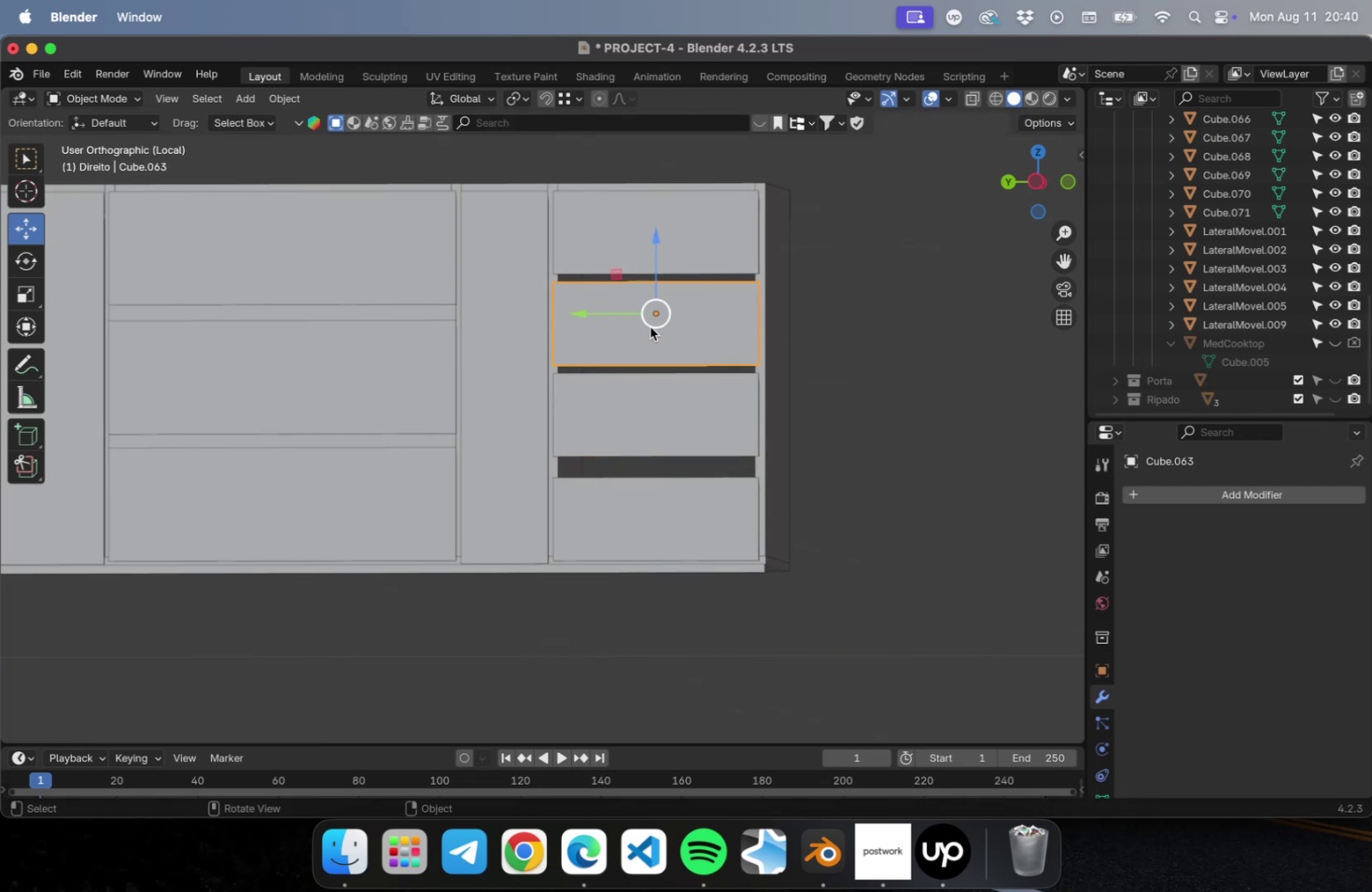 
mouse_move([657, 298])
 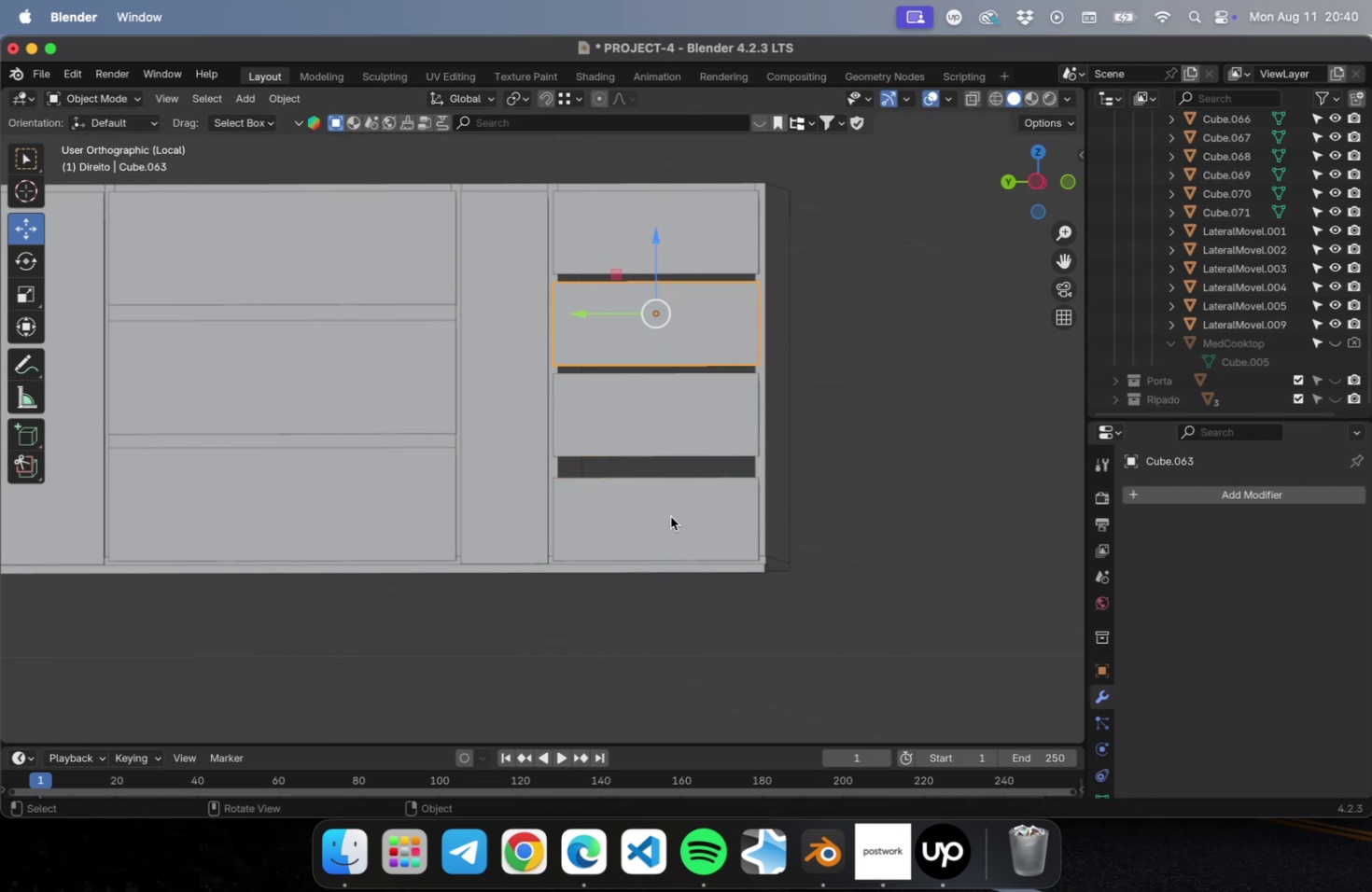 
left_click([670, 516])
 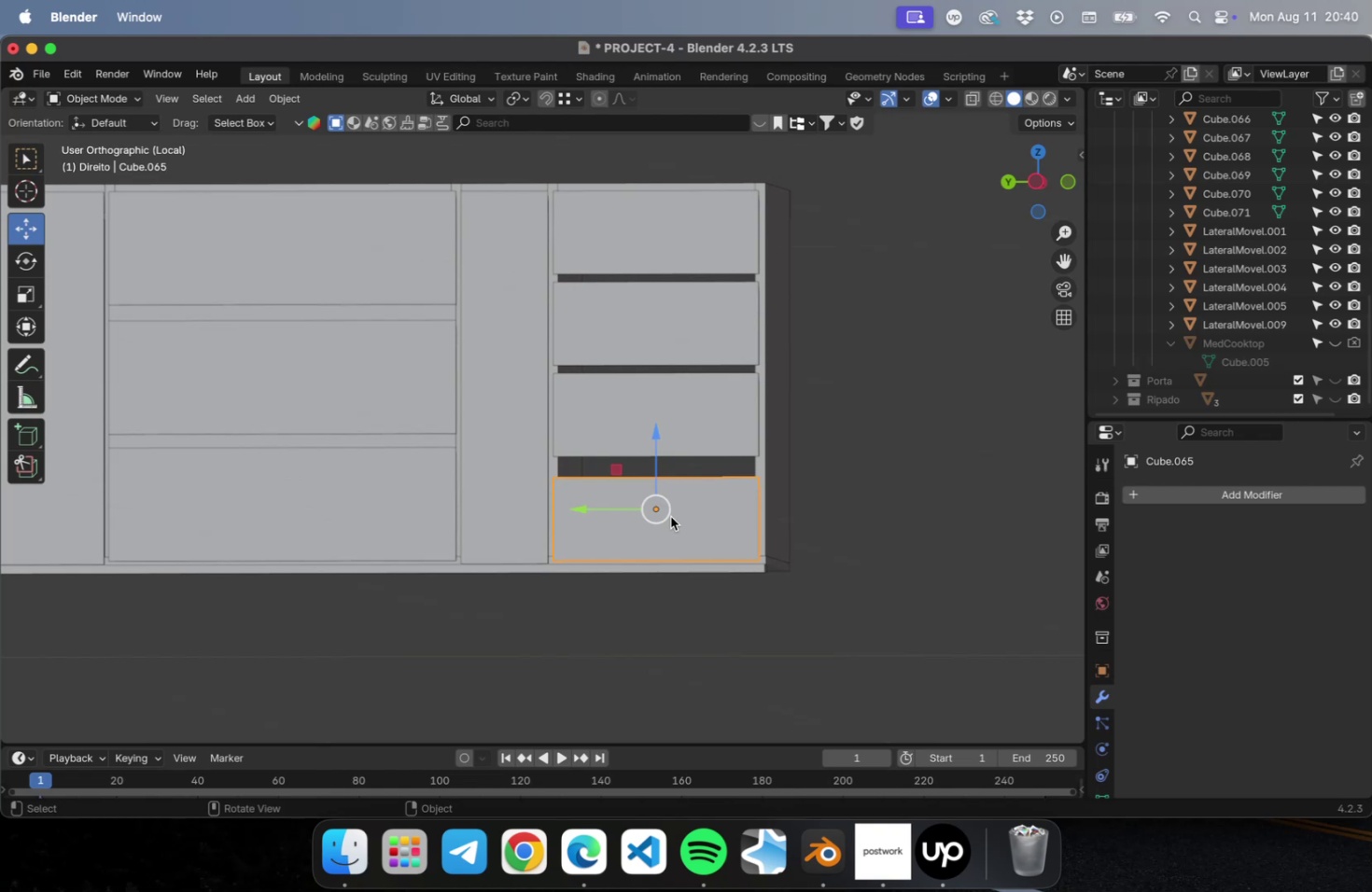 
hold_key(key=CommandLeft, duration=0.47)
 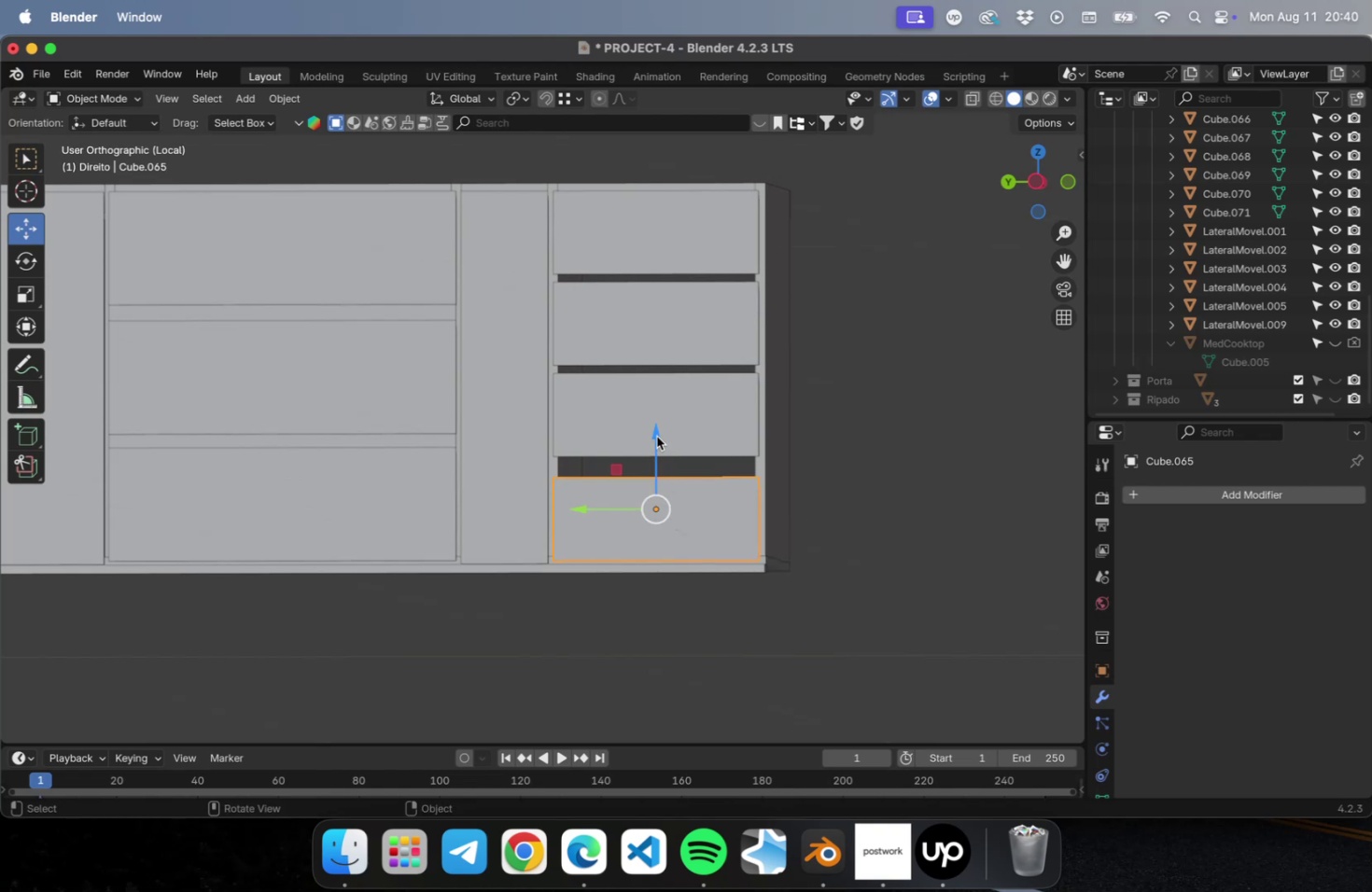 
key(Meta+Z)
 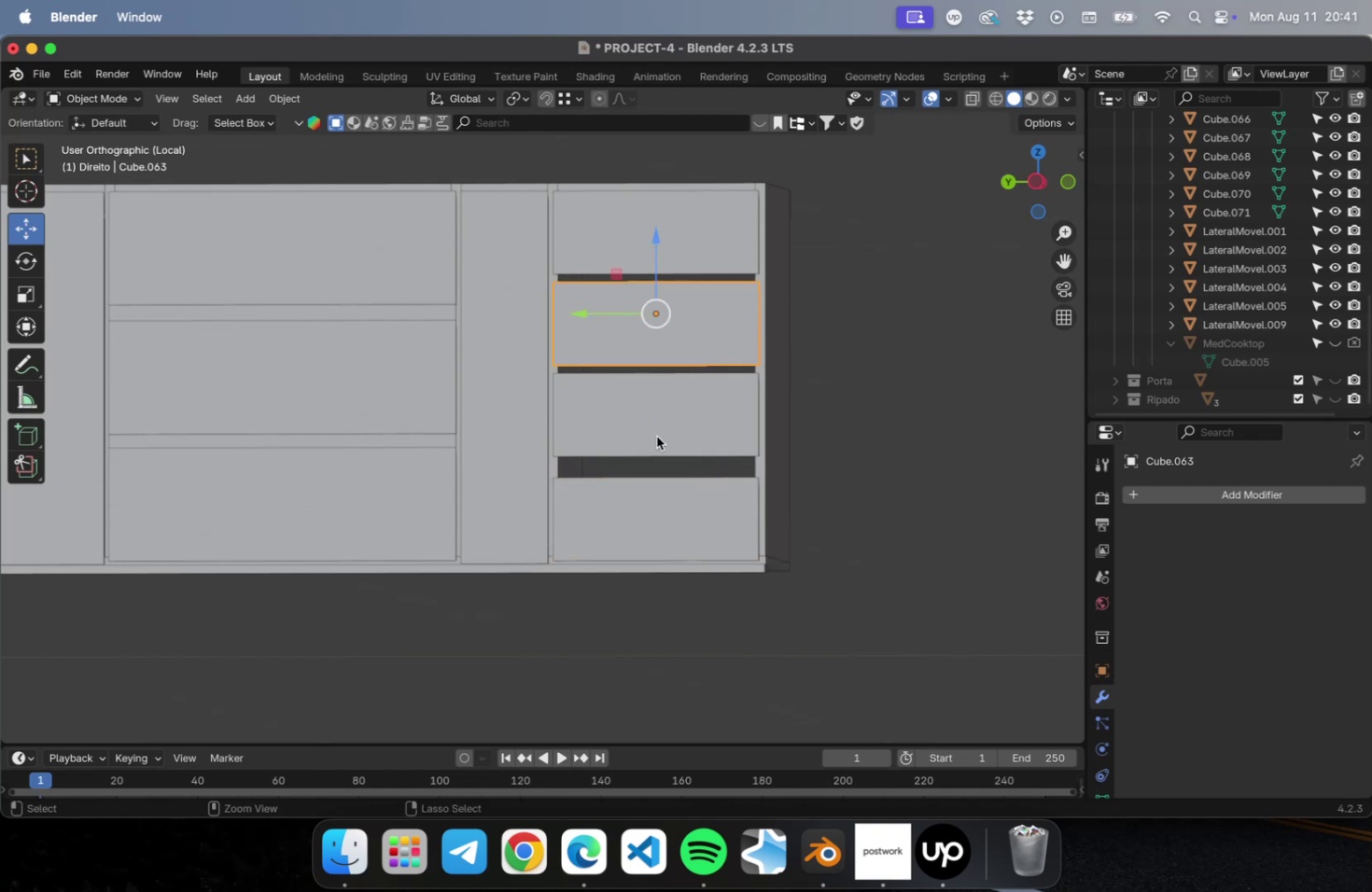 
key(Meta+Z)
 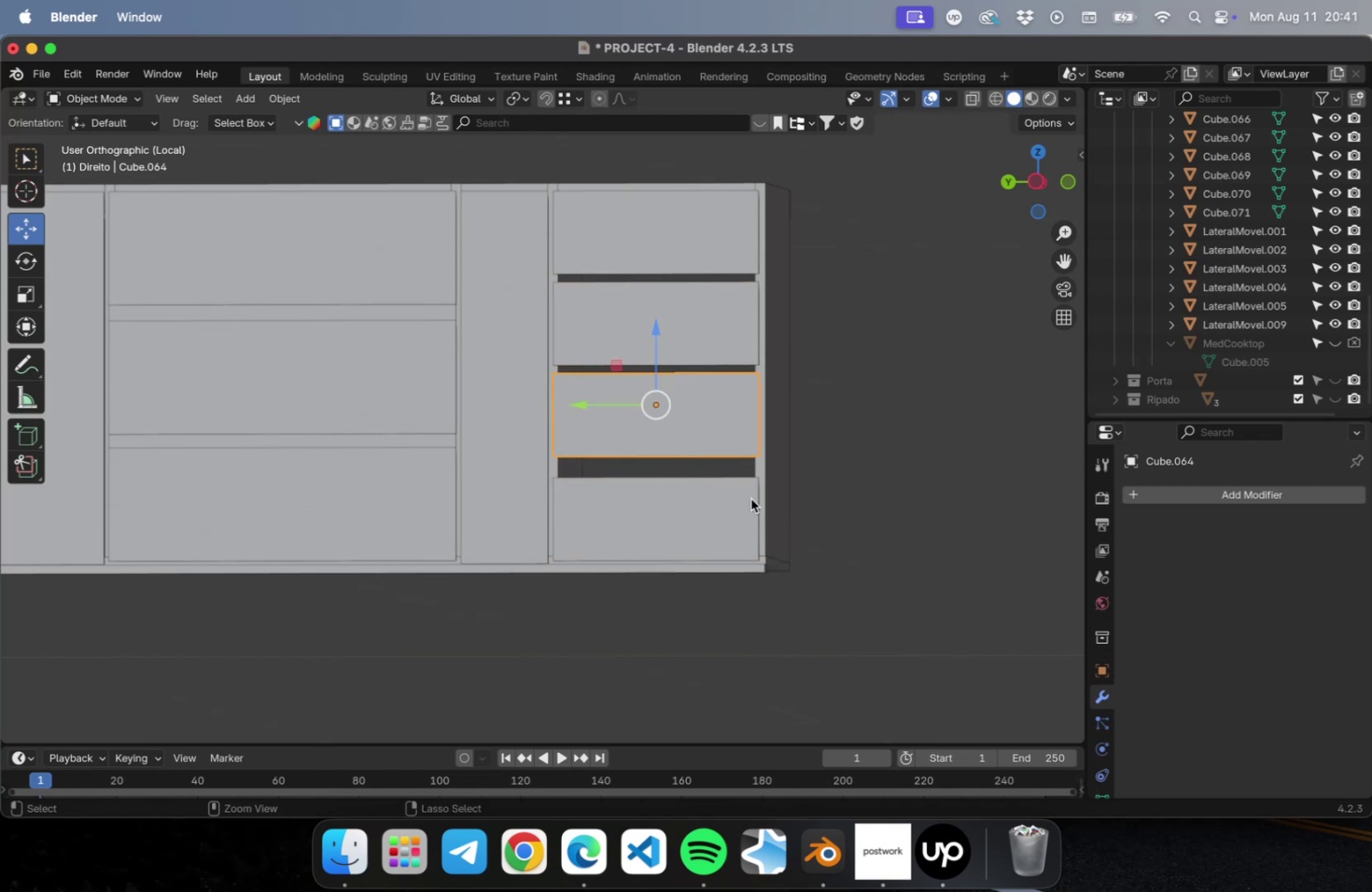 
key(Meta+Z)
 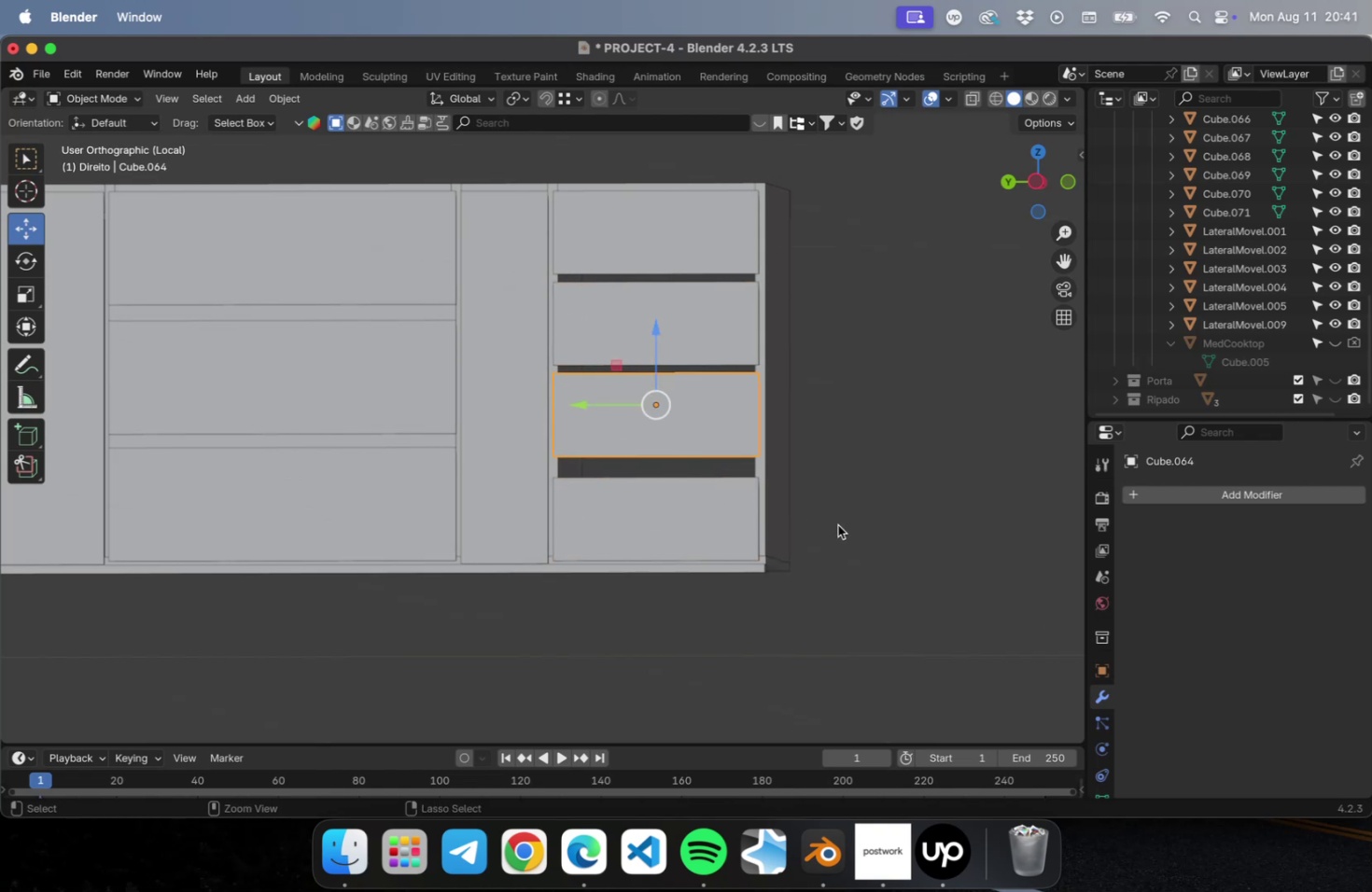 
key(Meta+Z)
 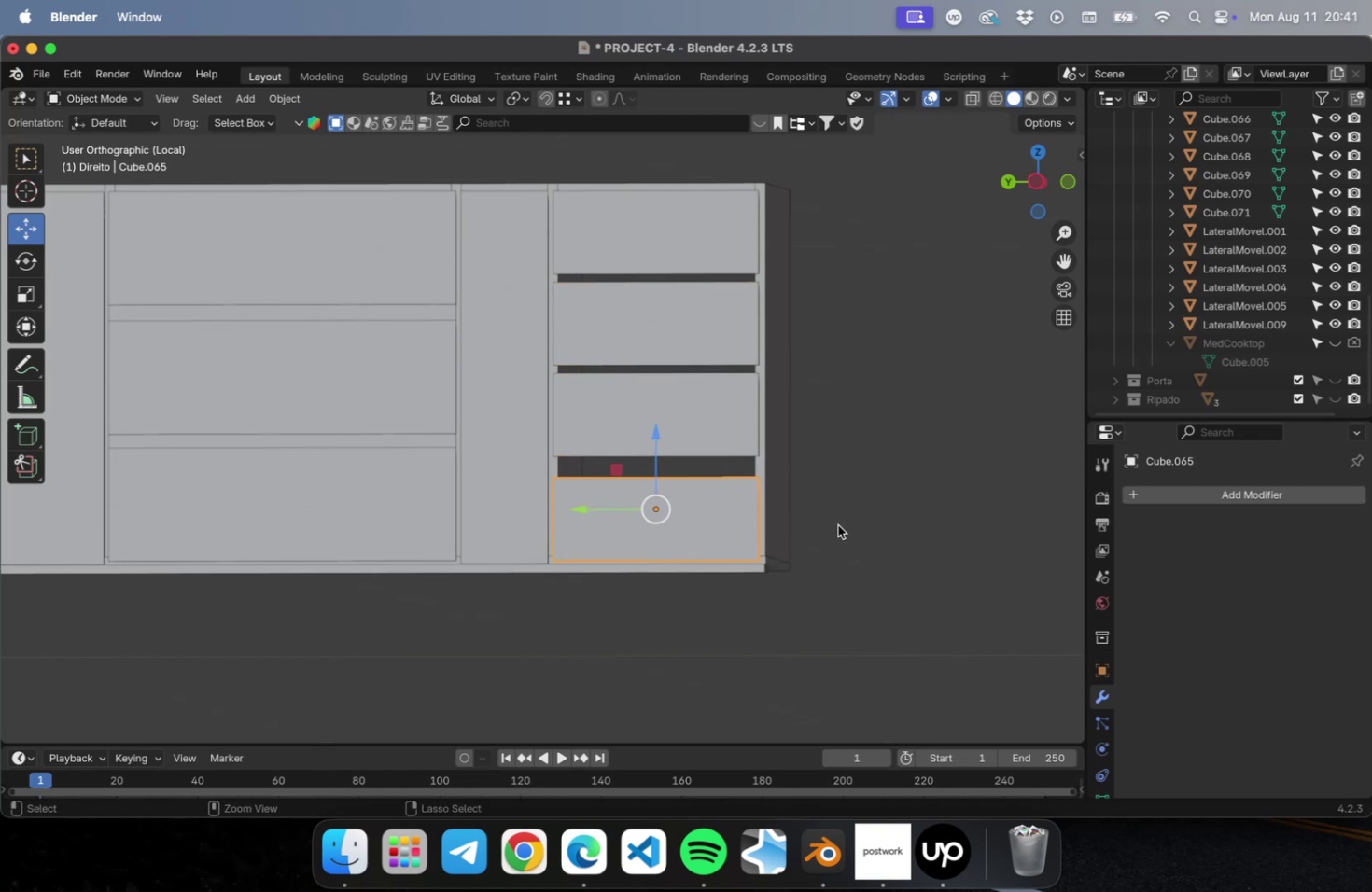 
key(Meta+Z)
 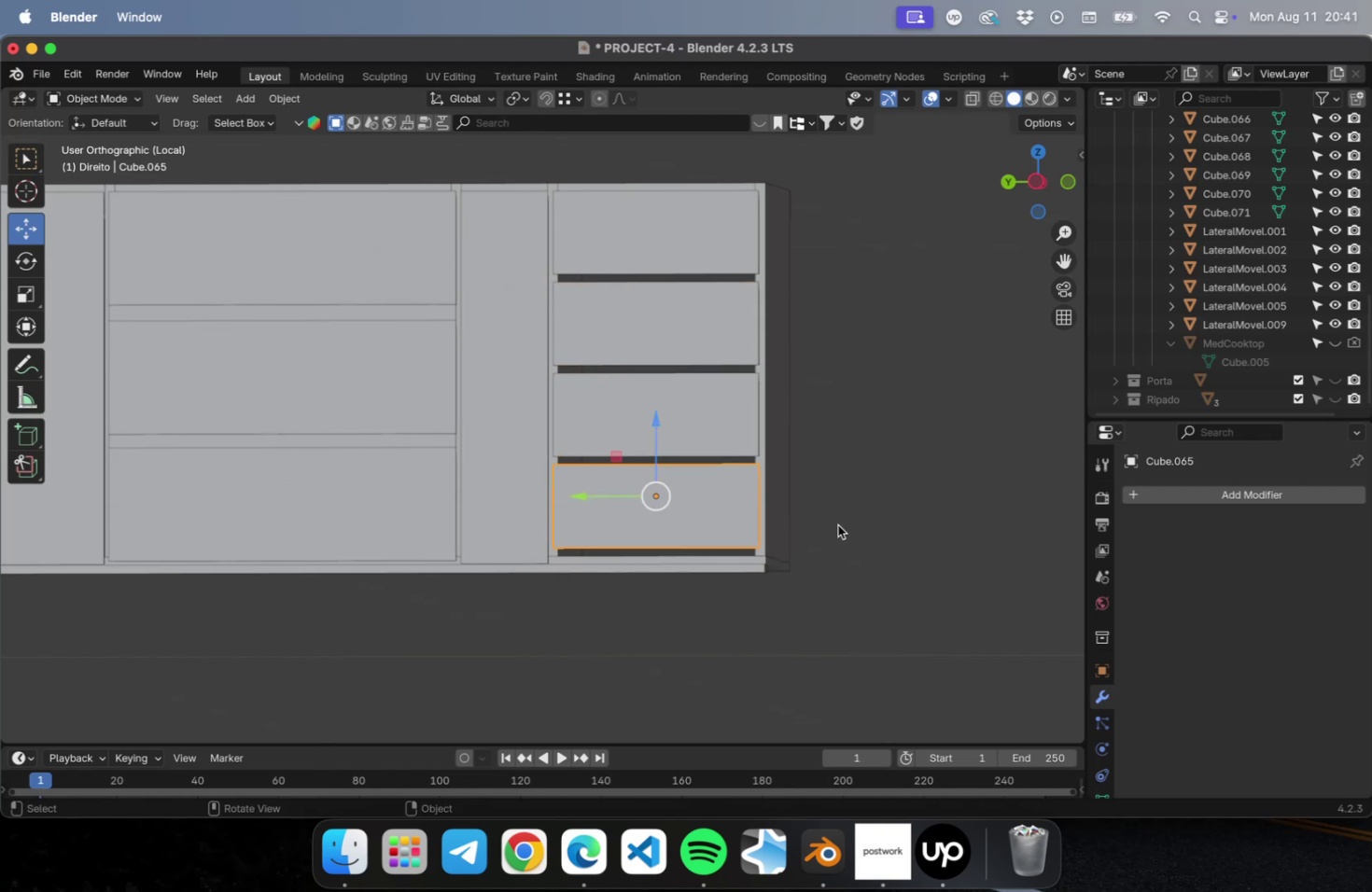 
key(Tab)
 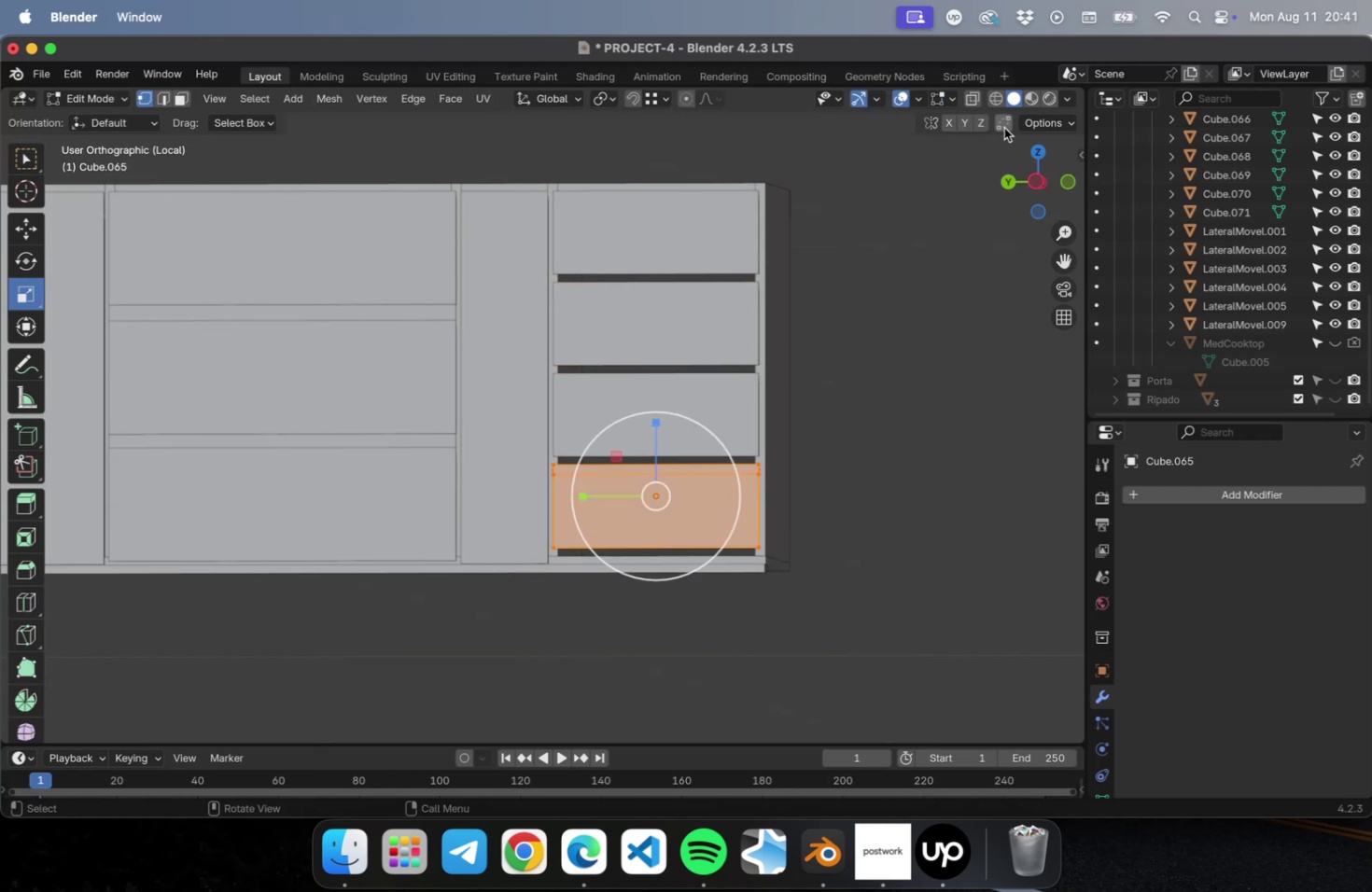 
left_click([1002, 105])
 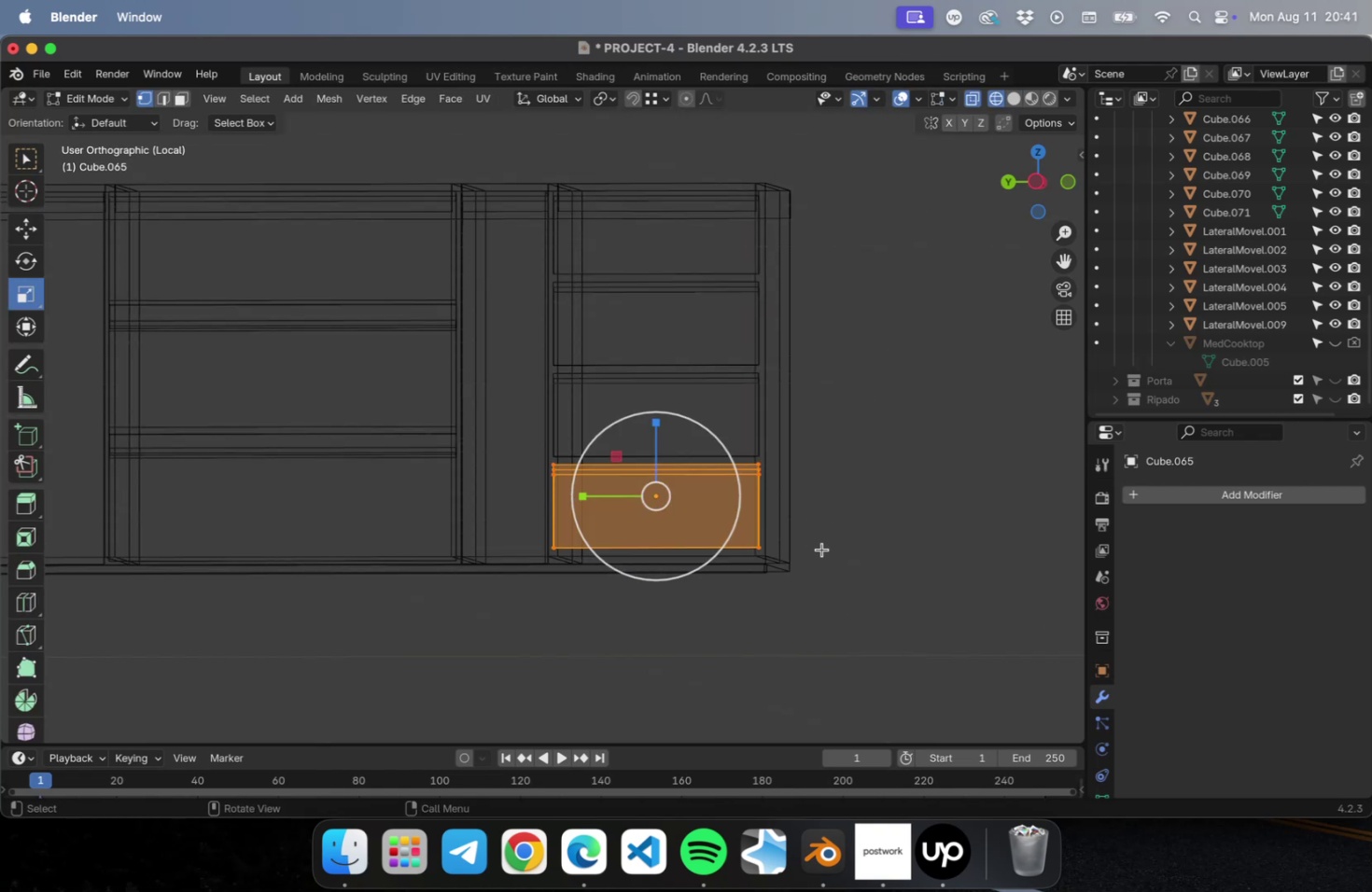 
left_click_drag(start_coordinate=[884, 603], to_coordinate=[468, 509])
 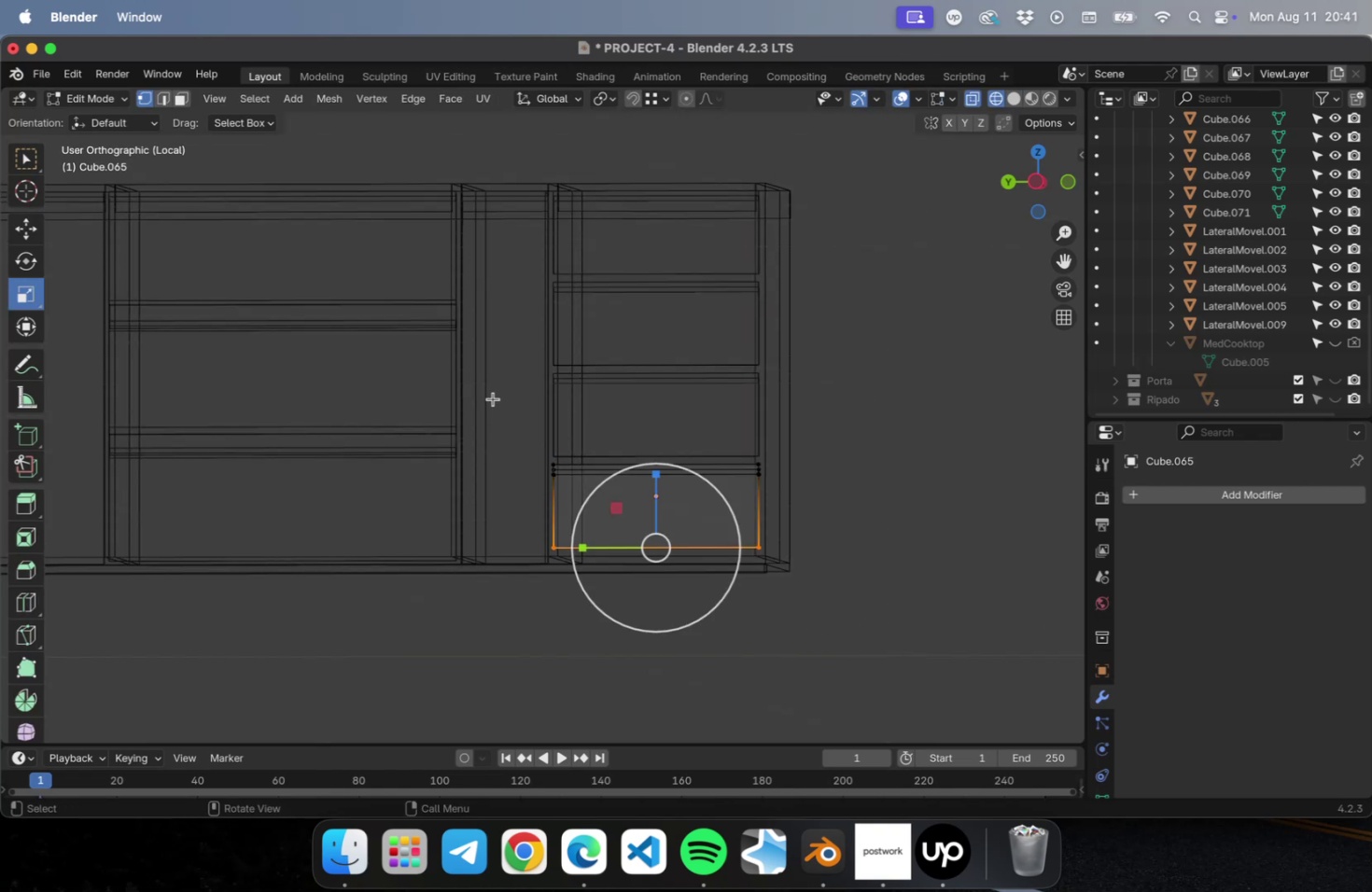 
hold_key(key=ShiftLeft, duration=1.71)
left_click_drag(start_coordinate=[856, 392], to_coordinate=[569, 433])
 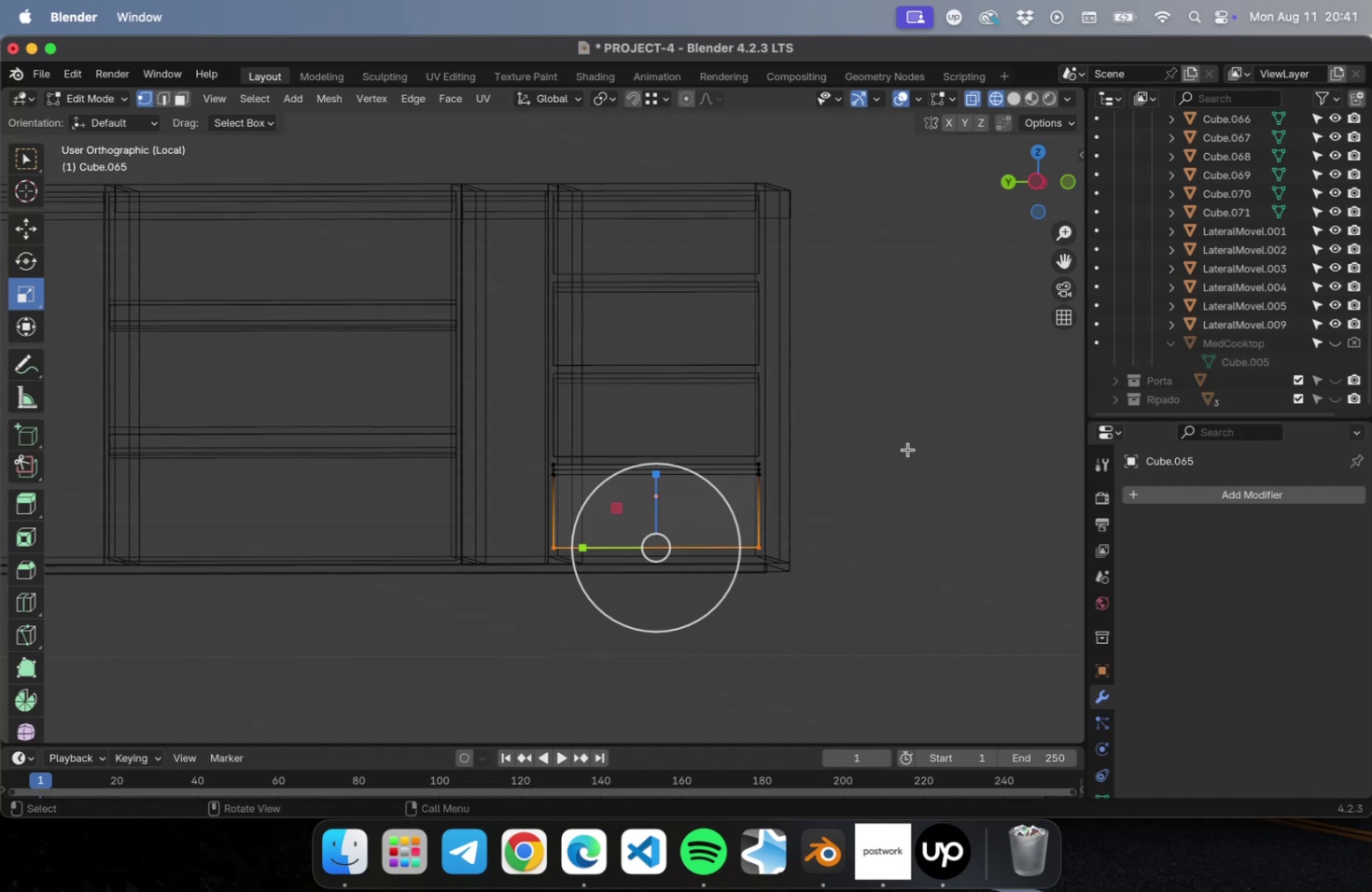 
key(Tab)
 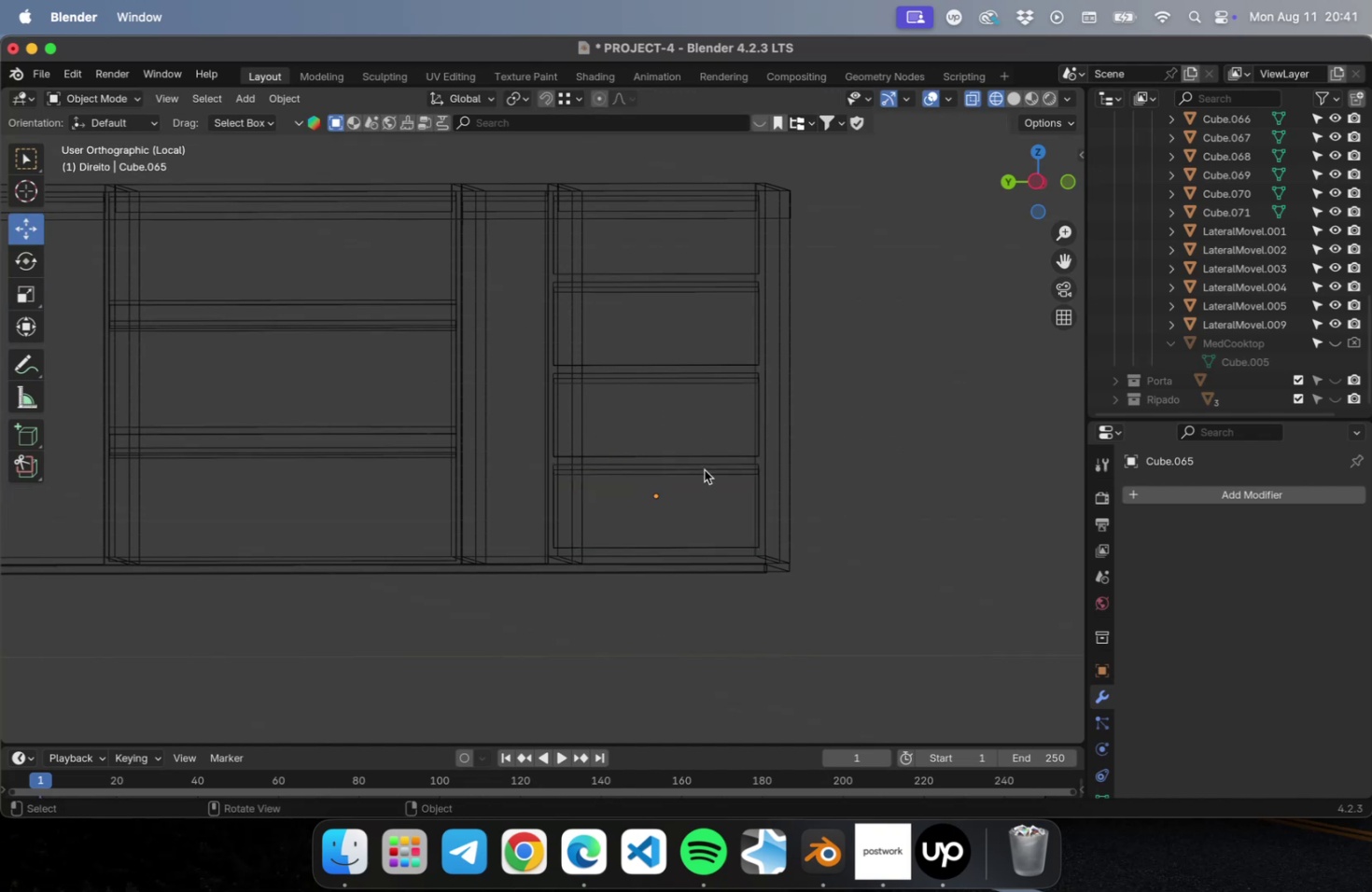 
hold_key(key=ShiftLeft, duration=2.94)
 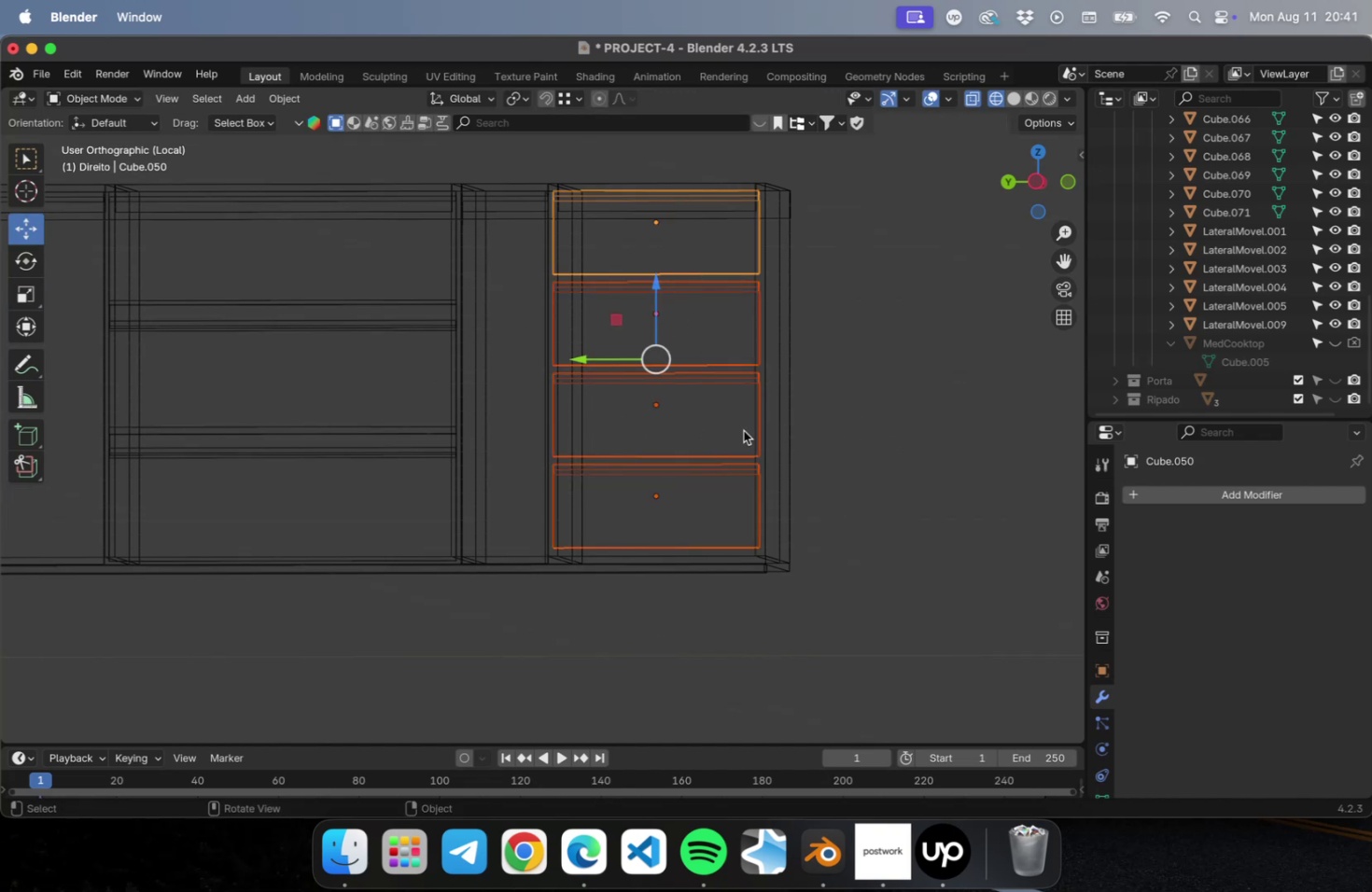 
key(Tab)
 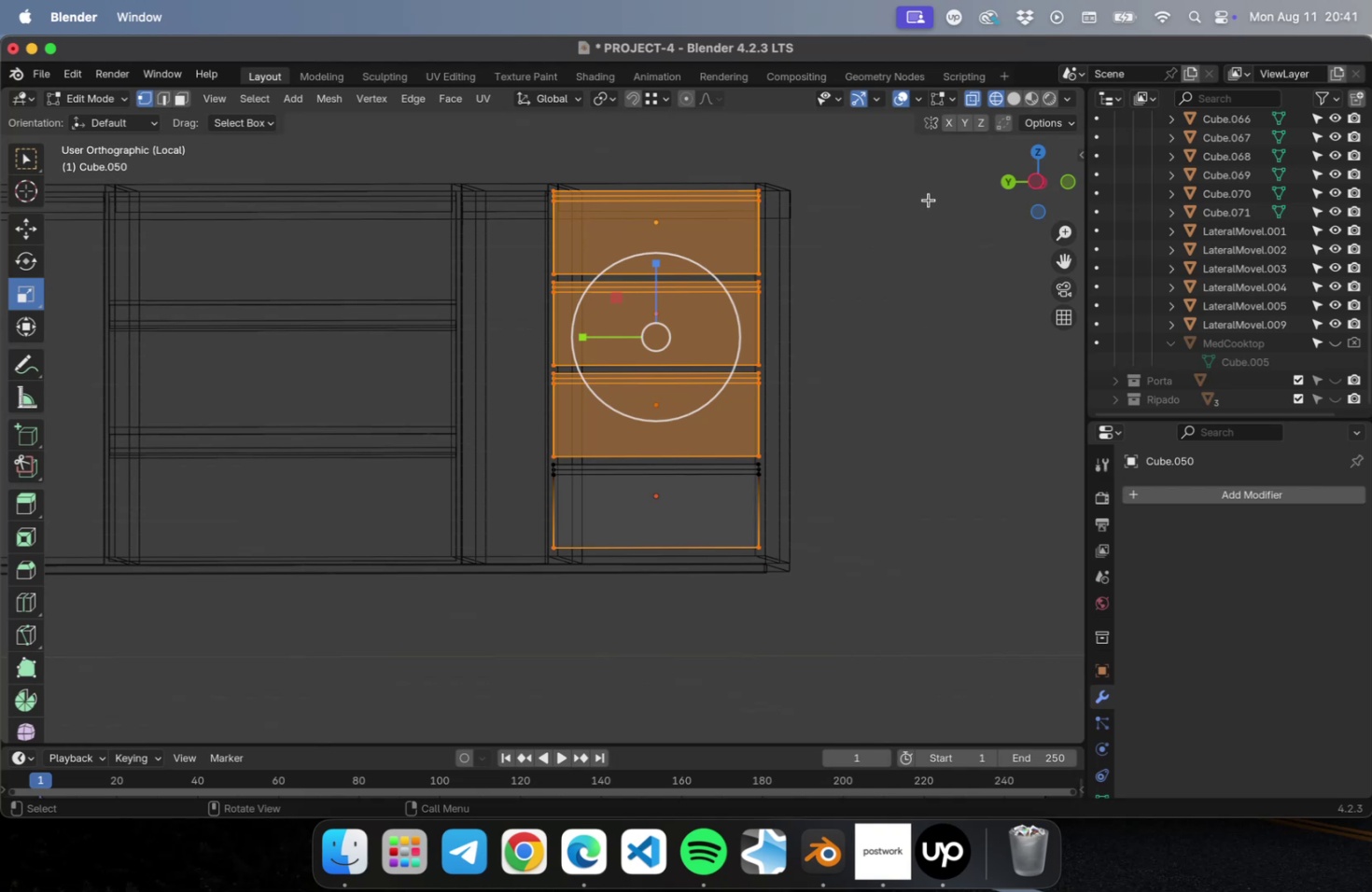 
wait(14.47)
 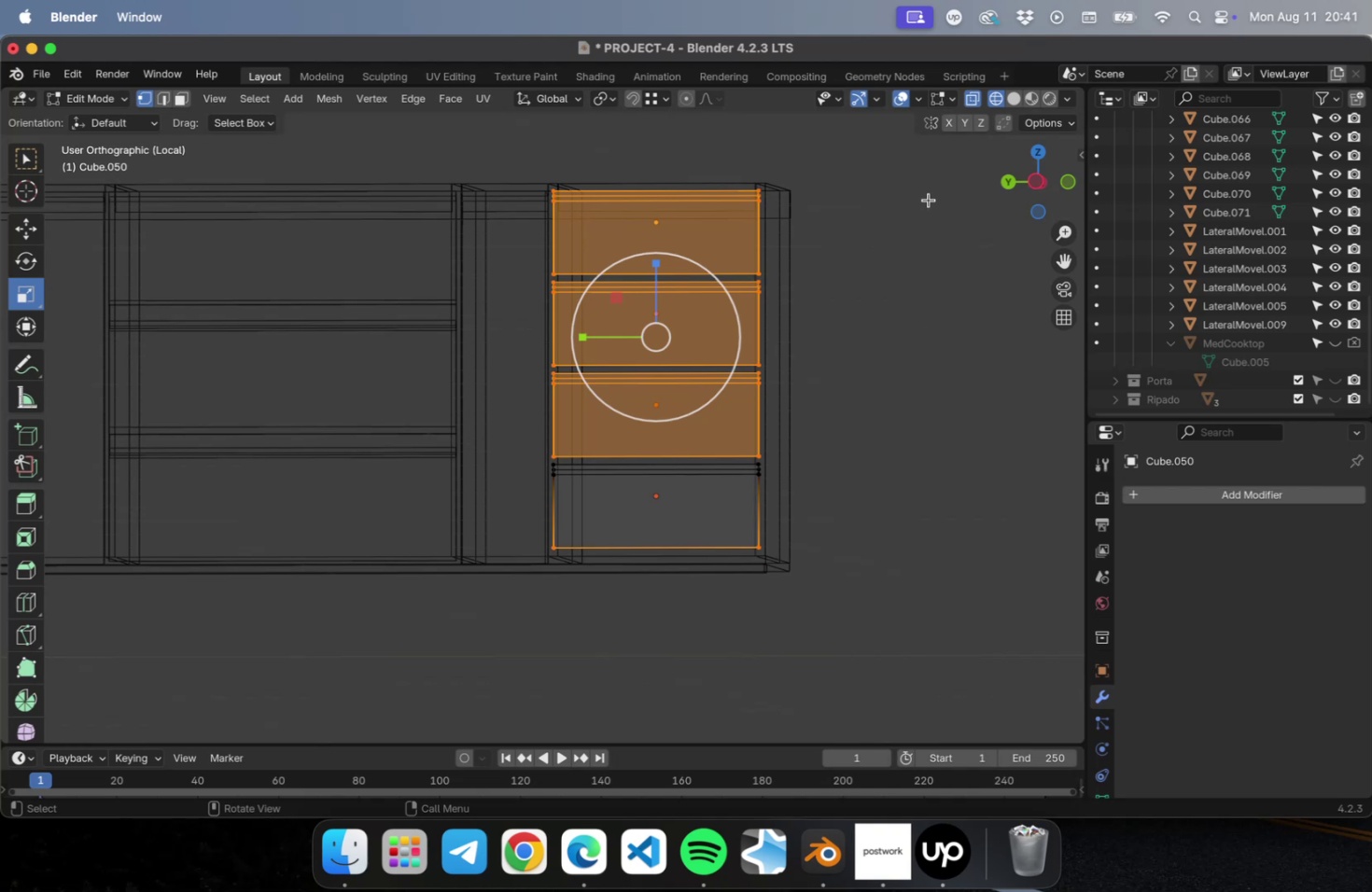 
left_click_drag(start_coordinate=[875, 635], to_coordinate=[477, 528])
 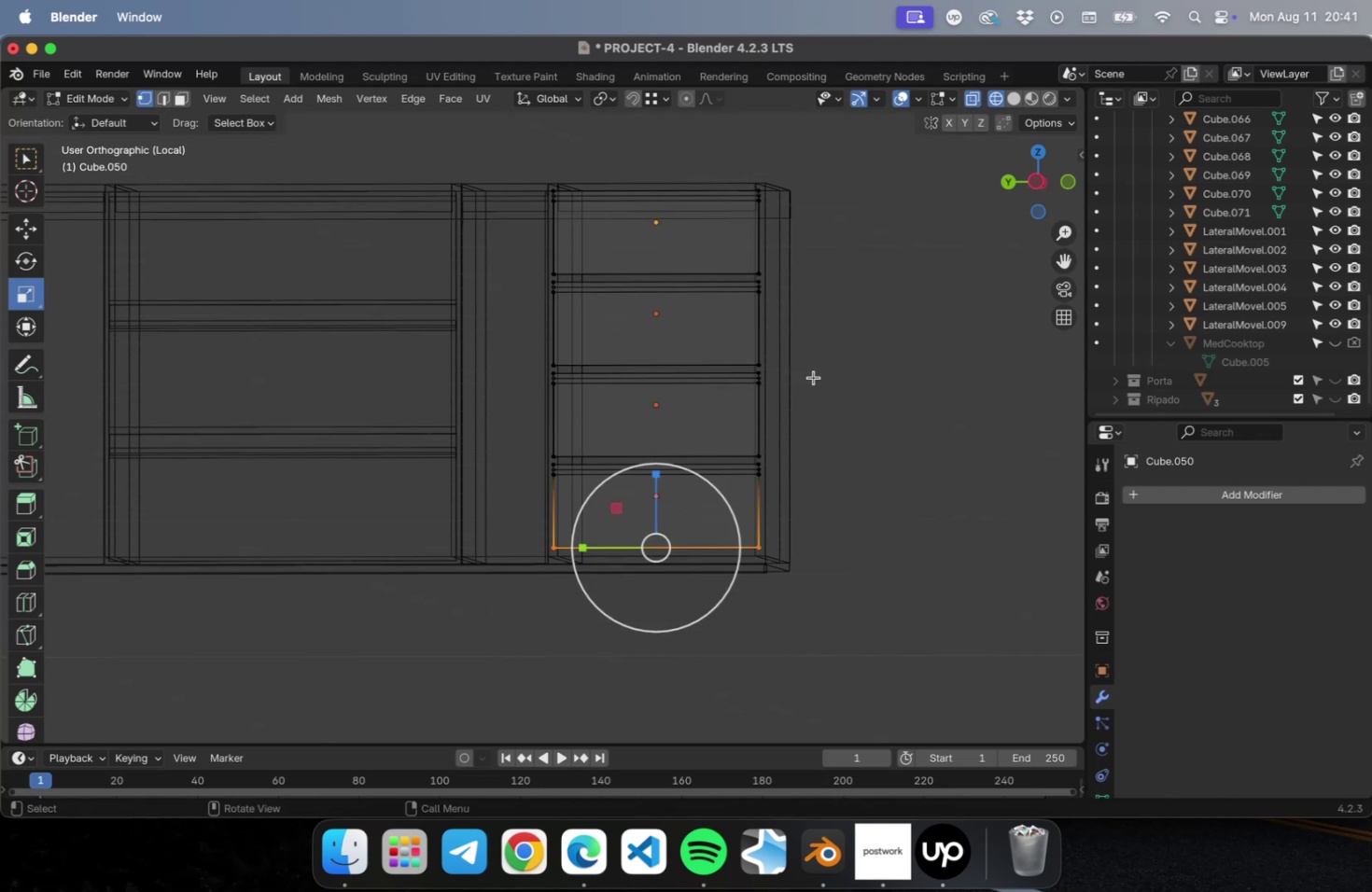 
hold_key(key=ShiftLeft, duration=1.19)
left_click_drag(start_coordinate=[827, 376], to_coordinate=[510, 427])
 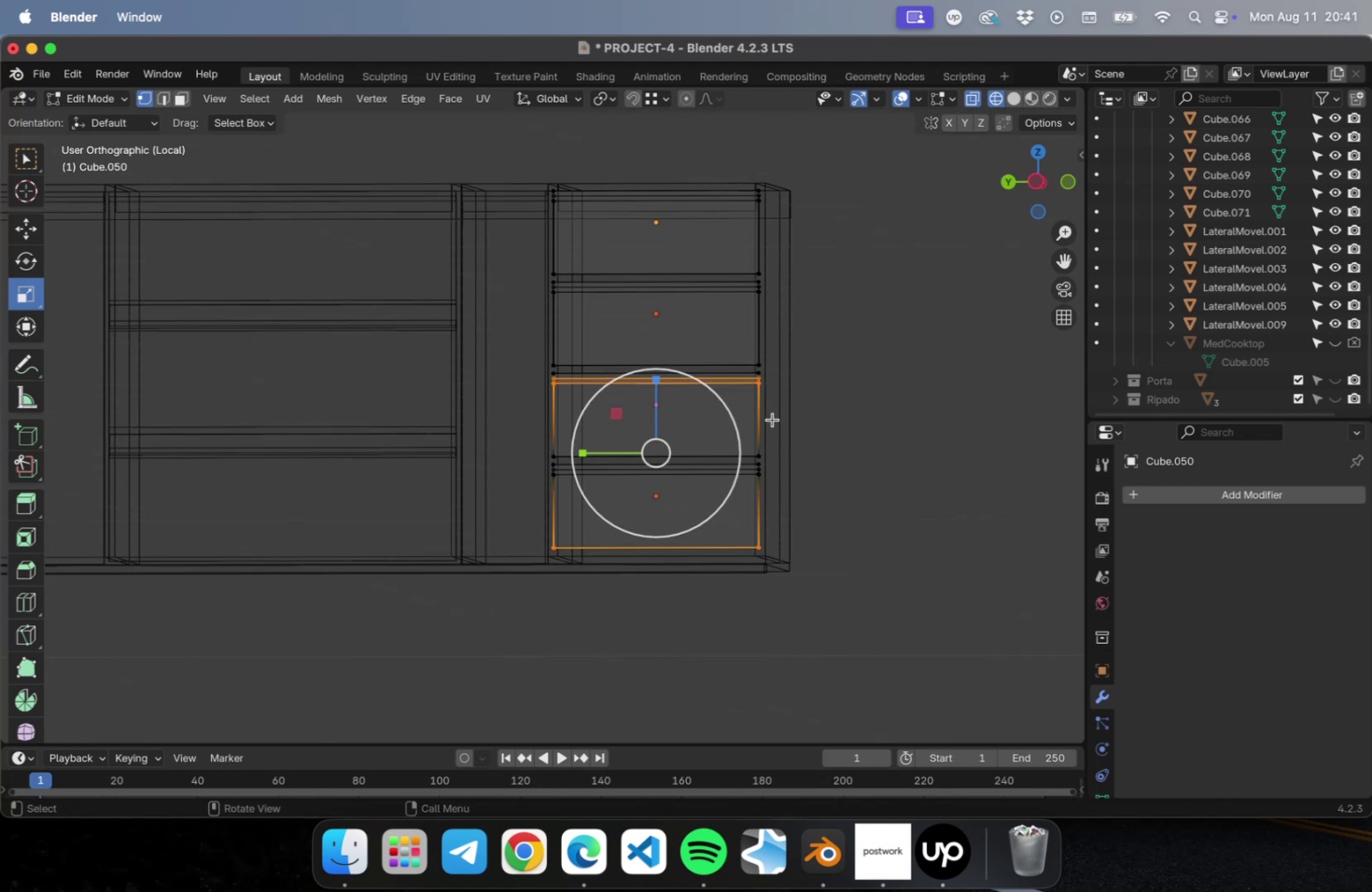 
left_click([792, 416])
 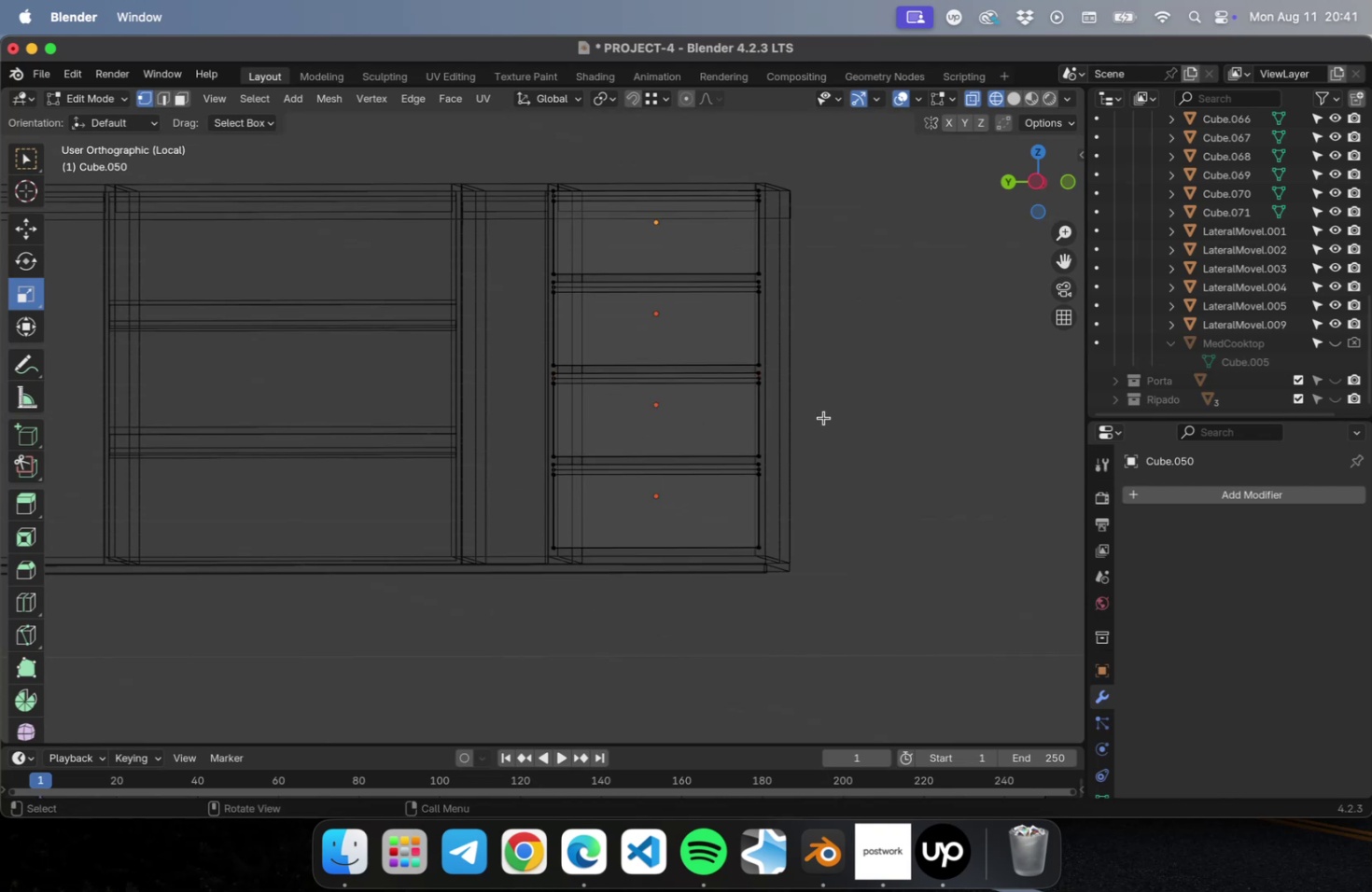 
left_click_drag(start_coordinate=[824, 418], to_coordinate=[518, 456])
 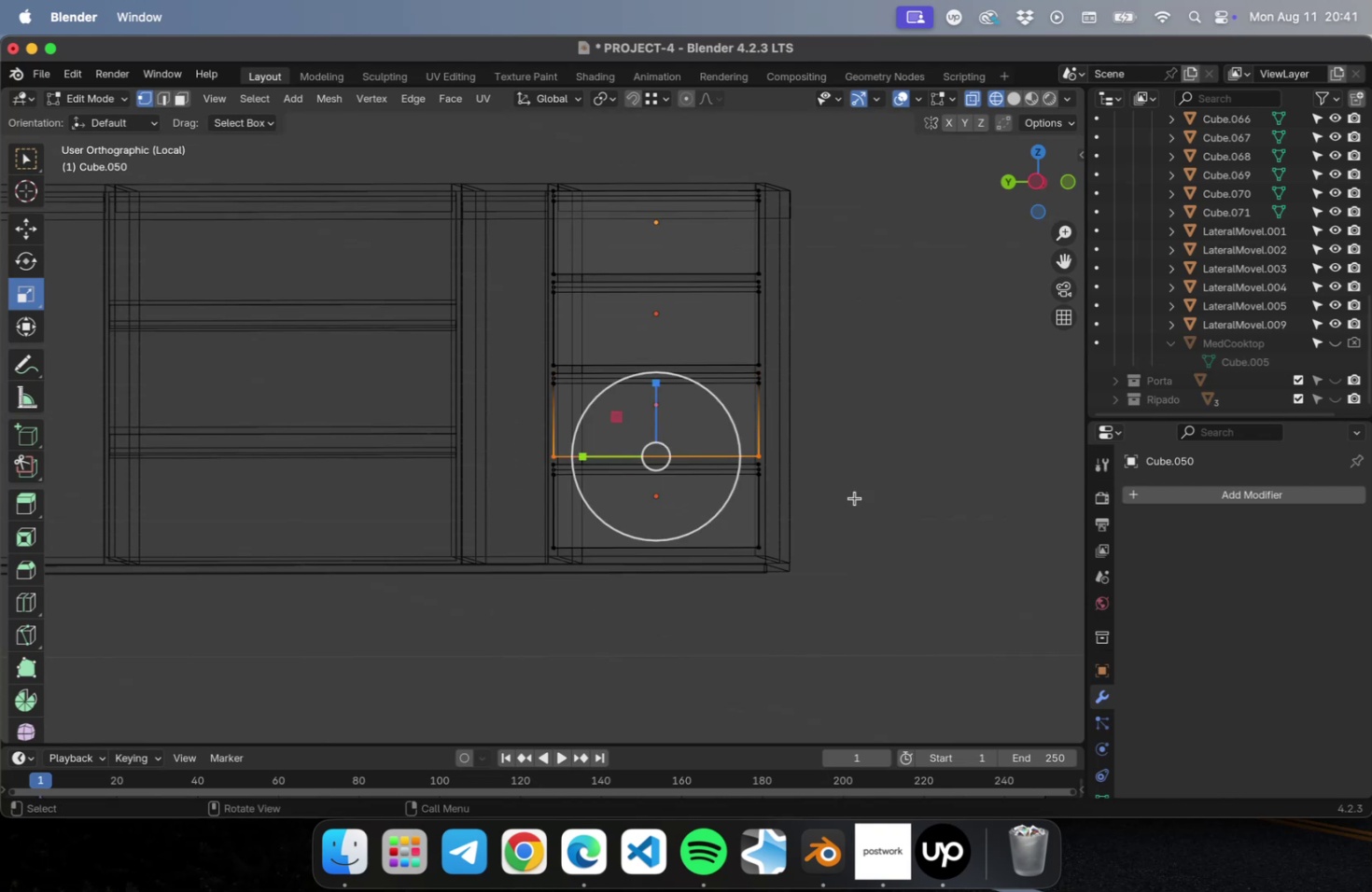 
scroll: coordinate [853, 495], scroll_direction: up, amount: 8.0
 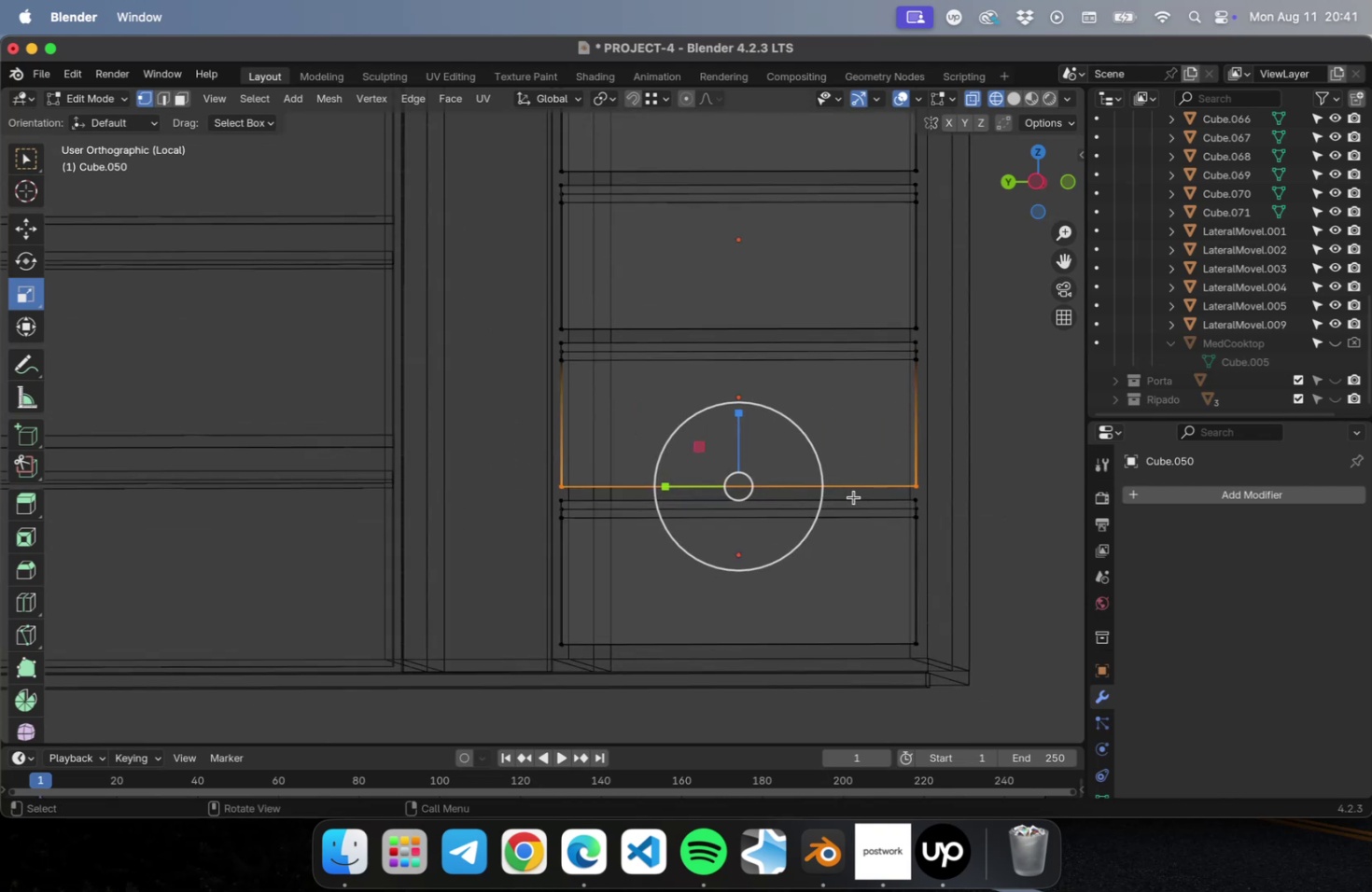 
hold_key(key=ShiftLeft, duration=1.47)
left_click_drag(start_coordinate=[917, 532], to_coordinate=[330, 422])
 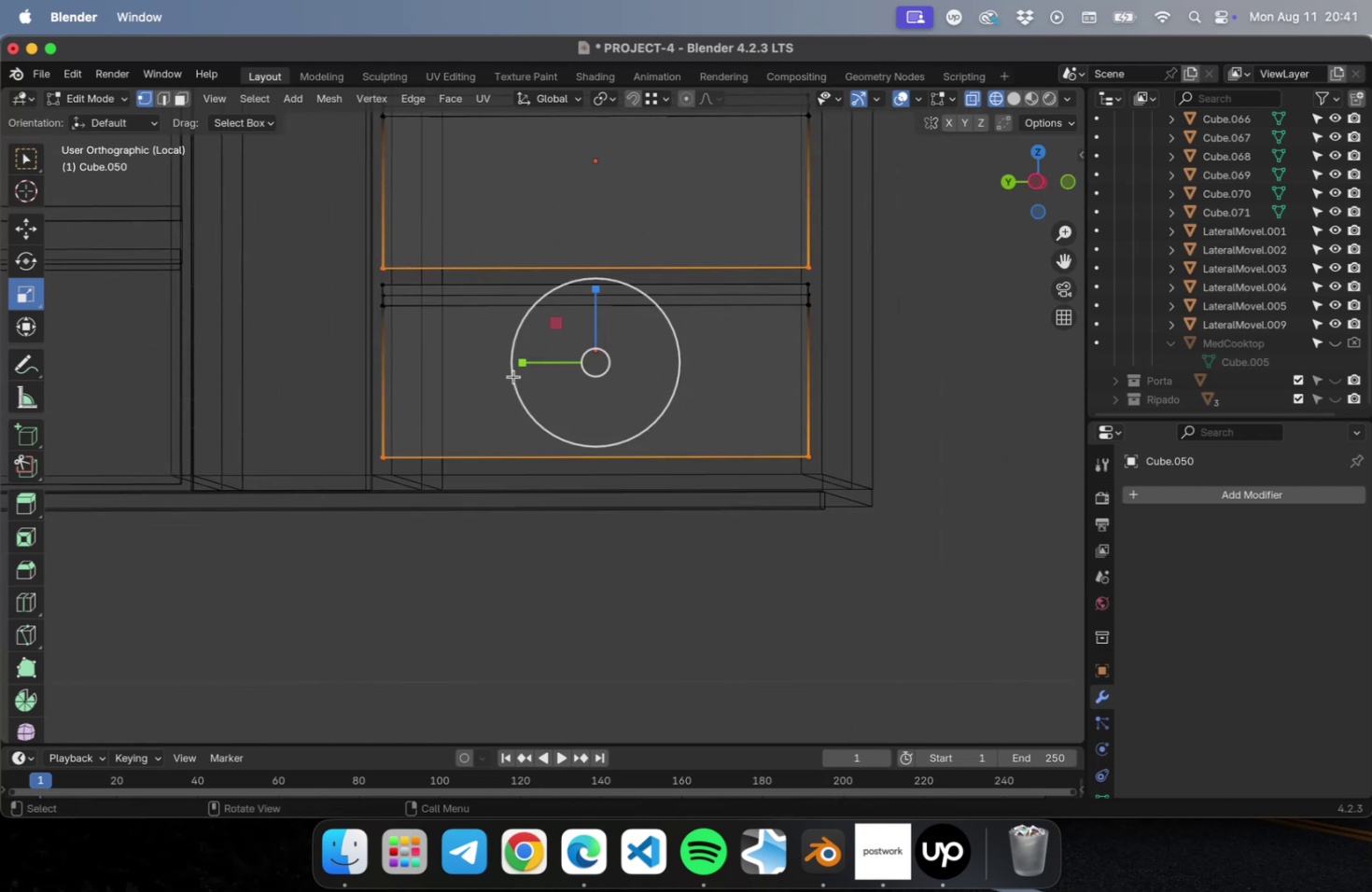 
hold_key(key=ShiftLeft, duration=0.66)
 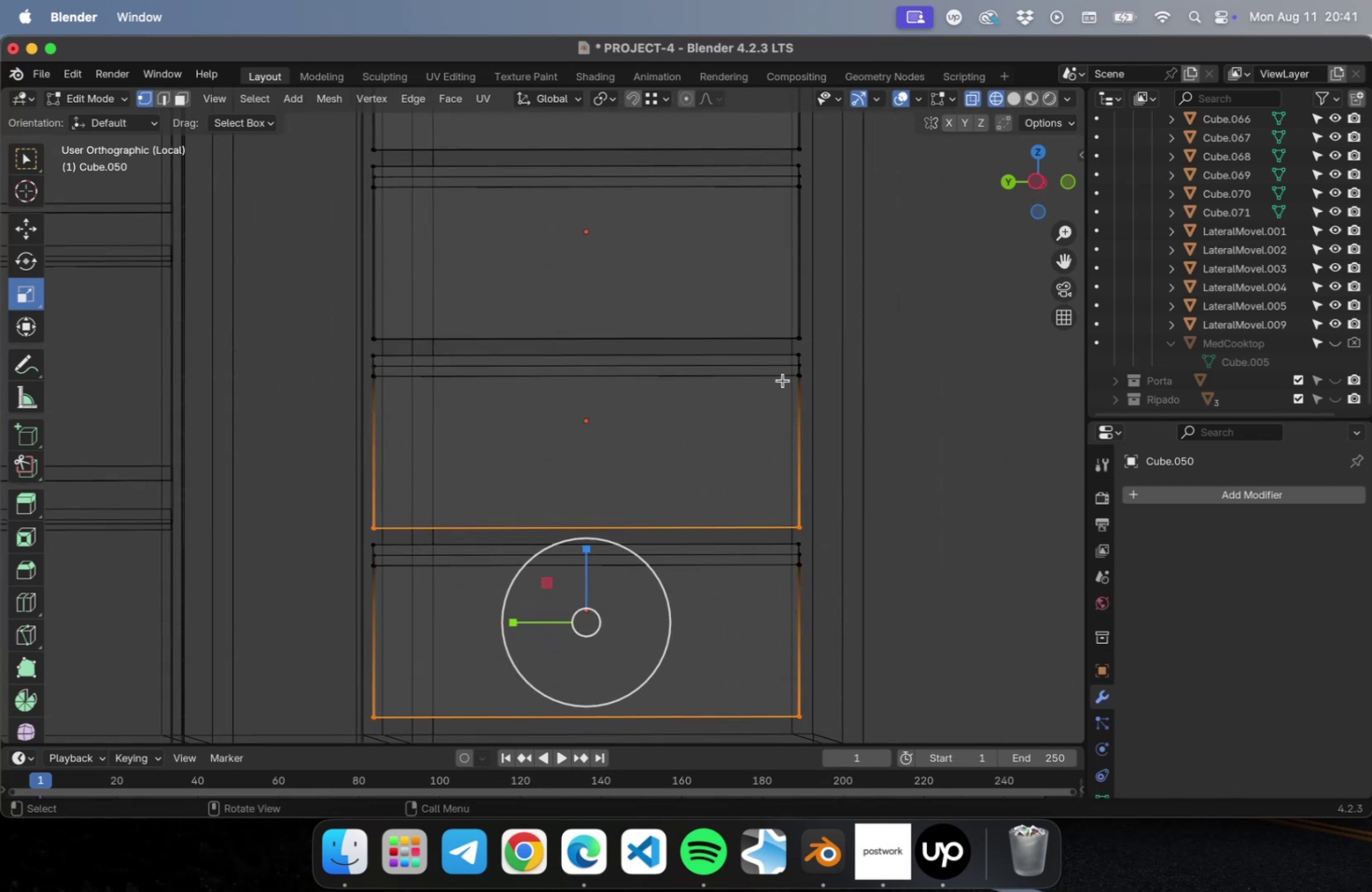 
hold_key(key=ShiftLeft, duration=1.82)
left_click_drag(start_coordinate=[816, 346], to_coordinate=[314, 317])
 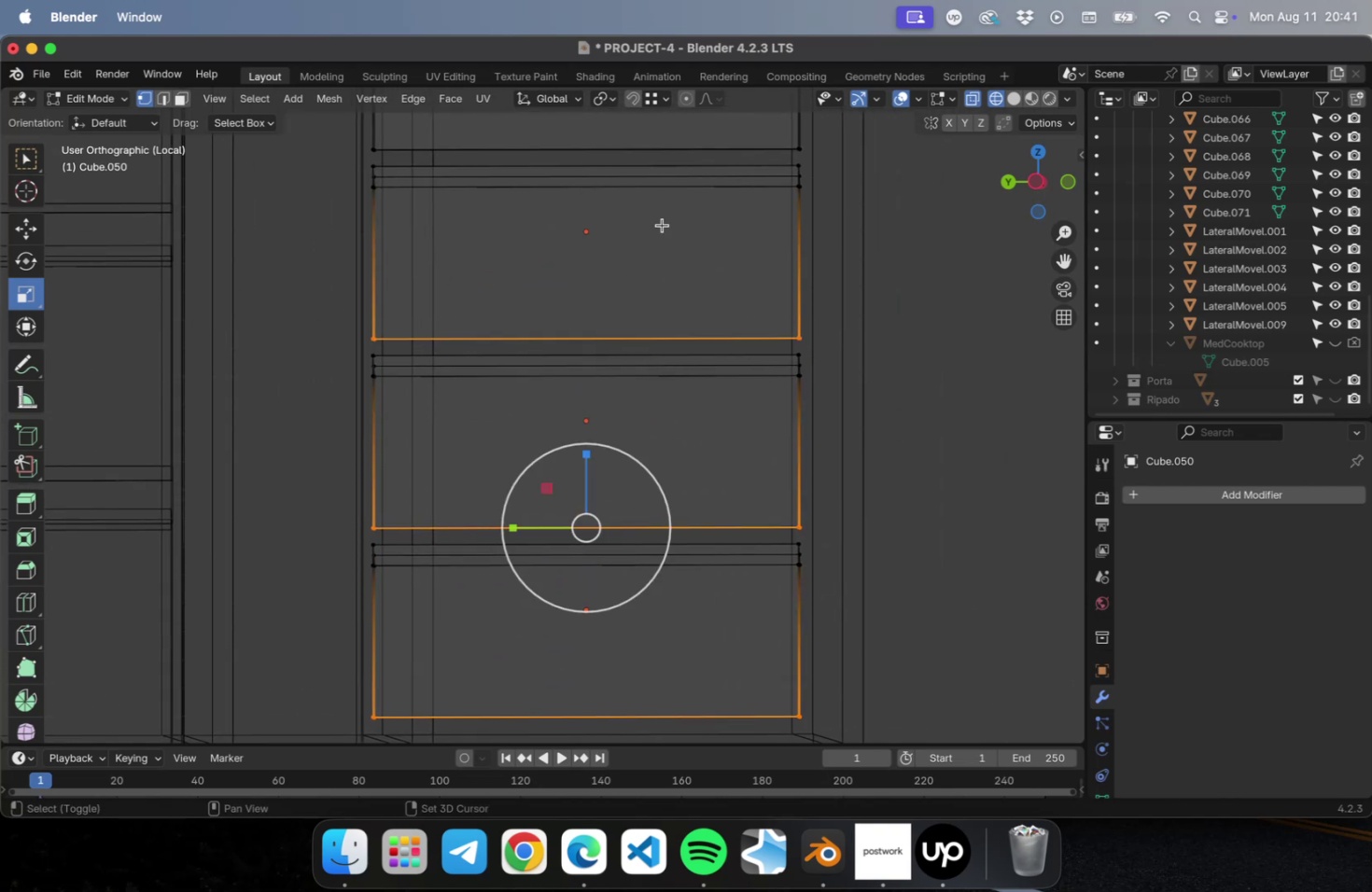 
hold_key(key=ShiftLeft, duration=0.43)
 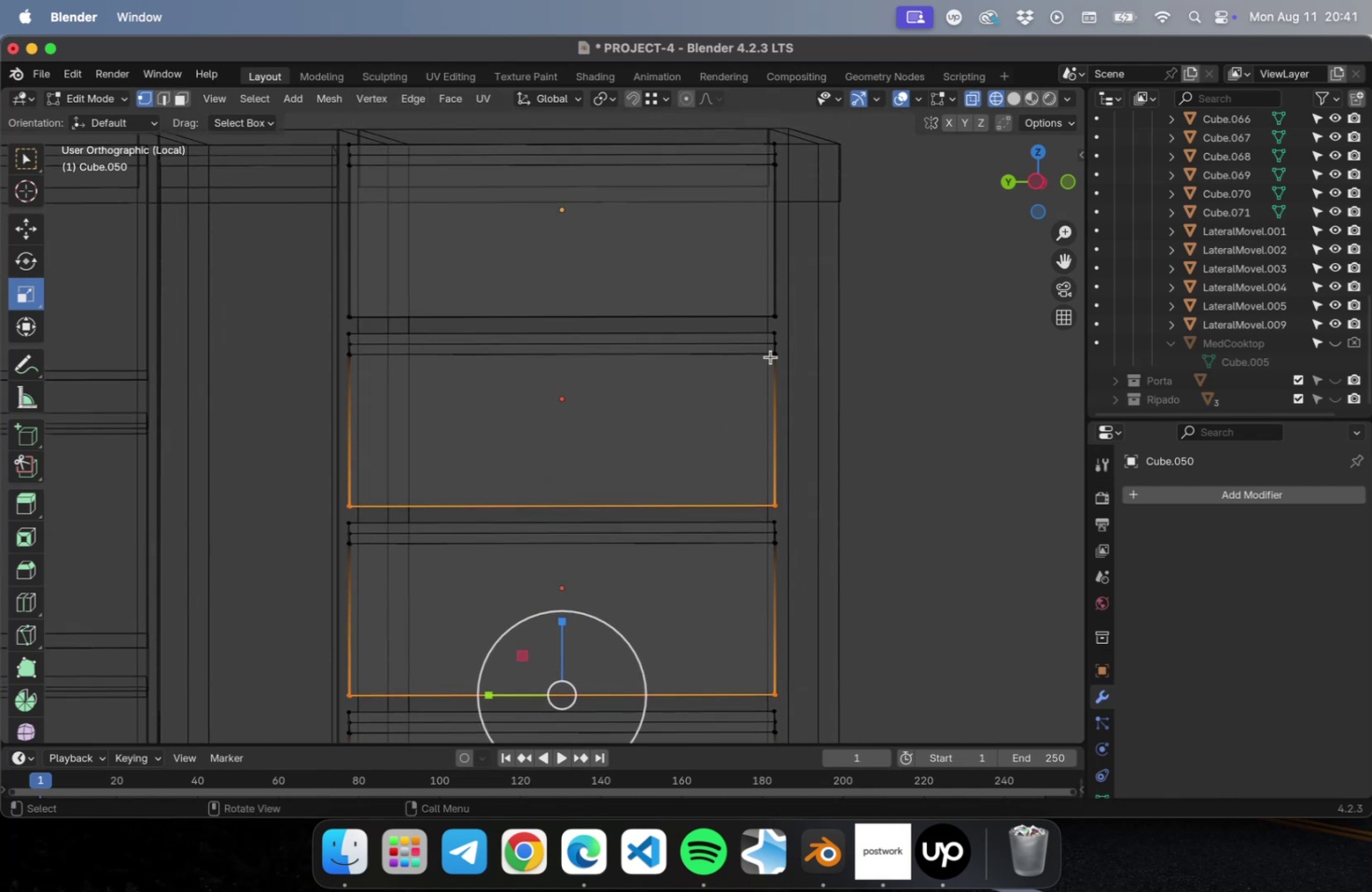 
hold_key(key=ShiftLeft, duration=1.87)
left_click_drag(start_coordinate=[789, 328], to_coordinate=[305, 278])
 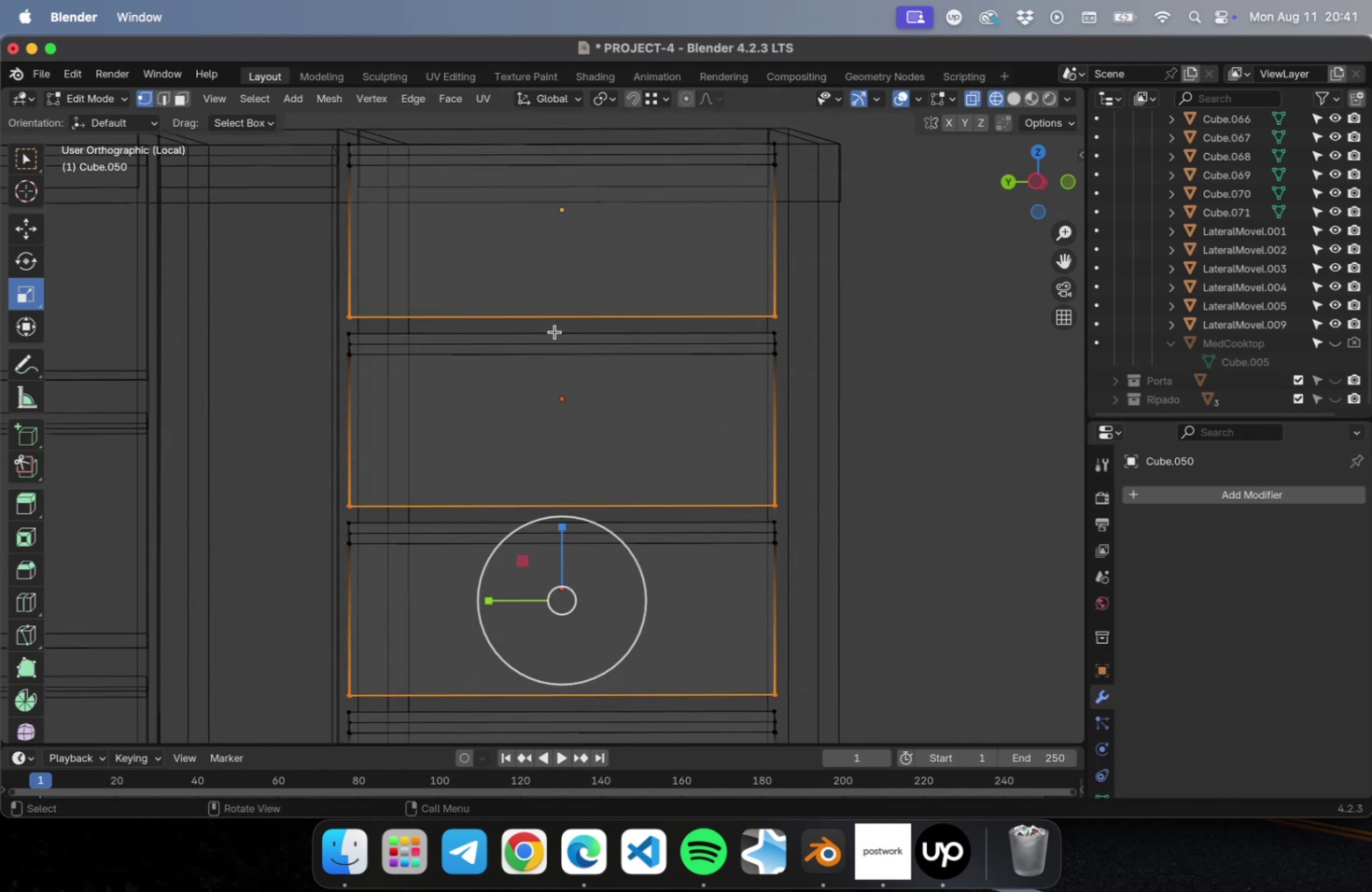 
hold_key(key=ShiftLeft, duration=0.45)
 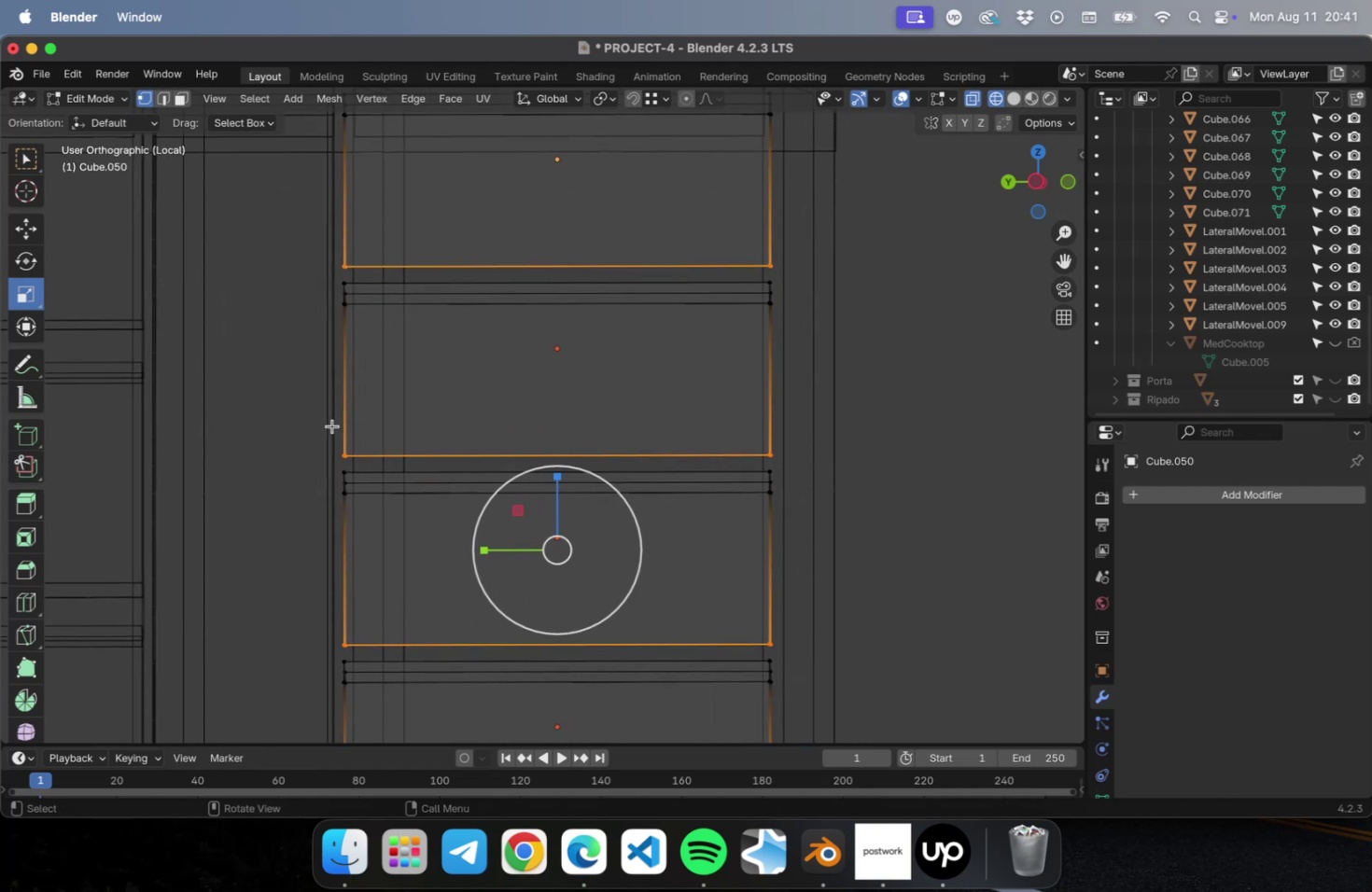 
hold_key(key=ShiftLeft, duration=0.39)
 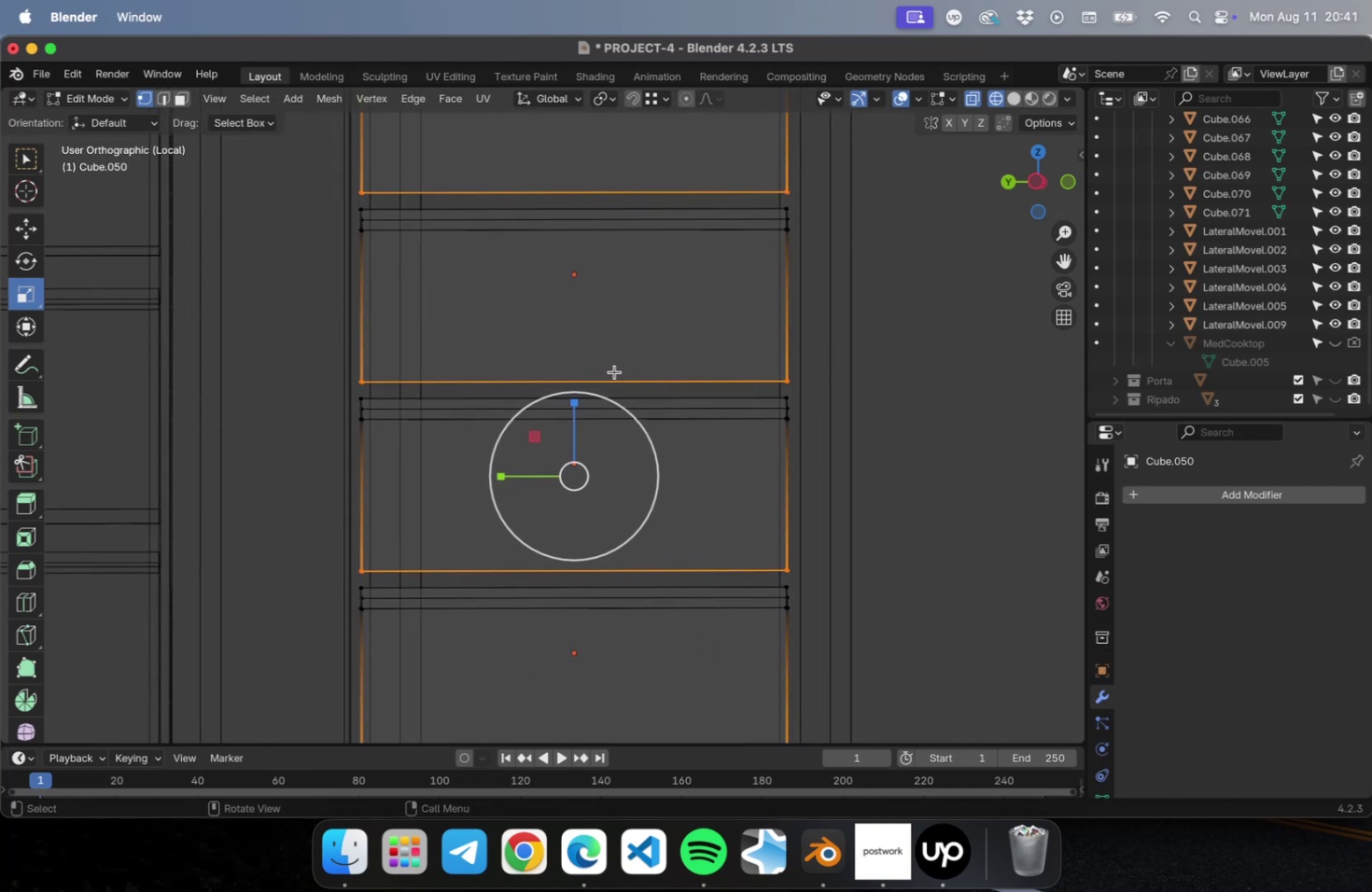 
scroll: coordinate [613, 371], scroll_direction: down, amount: 1.0
 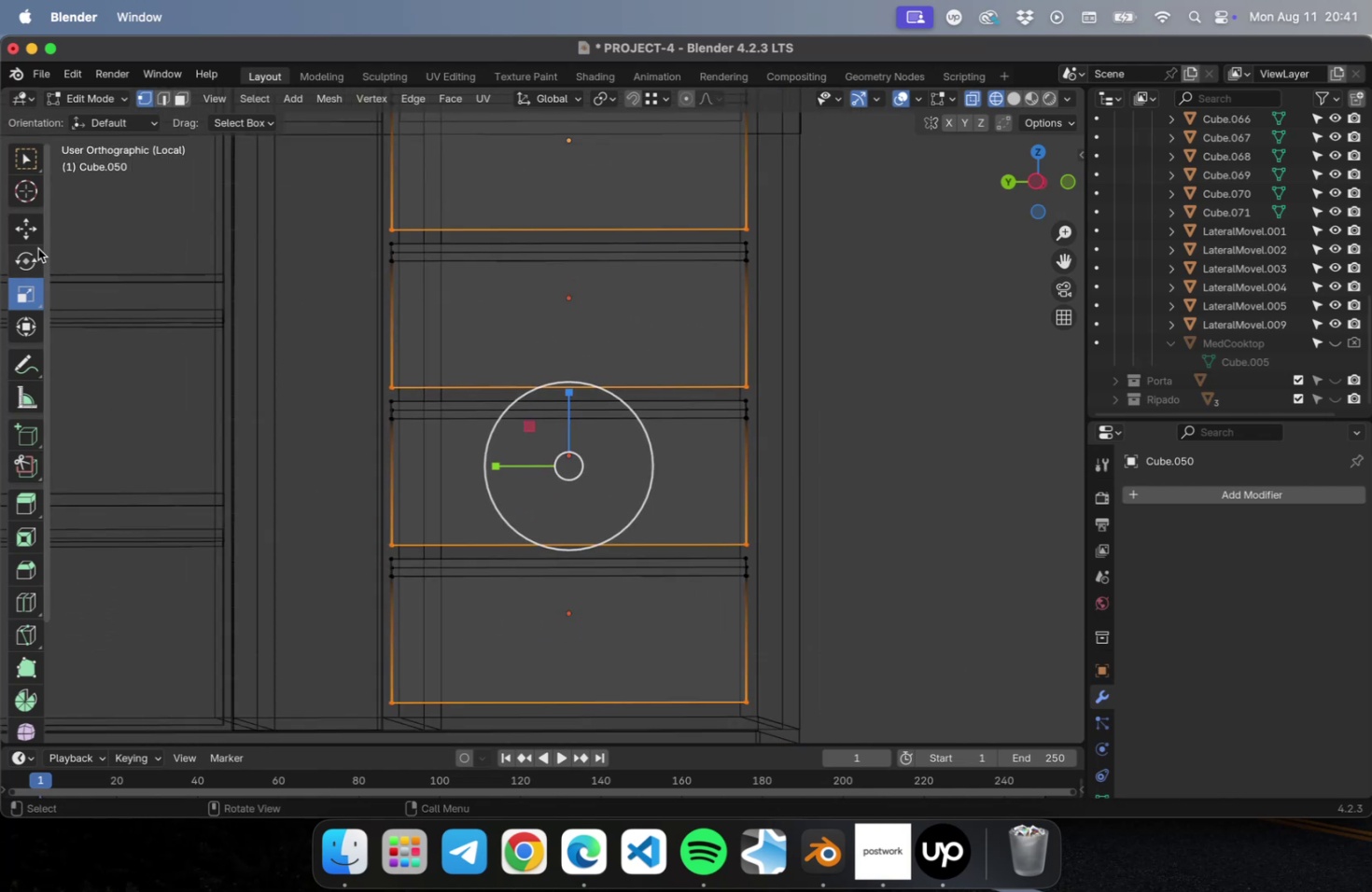 
left_click([34, 237])
 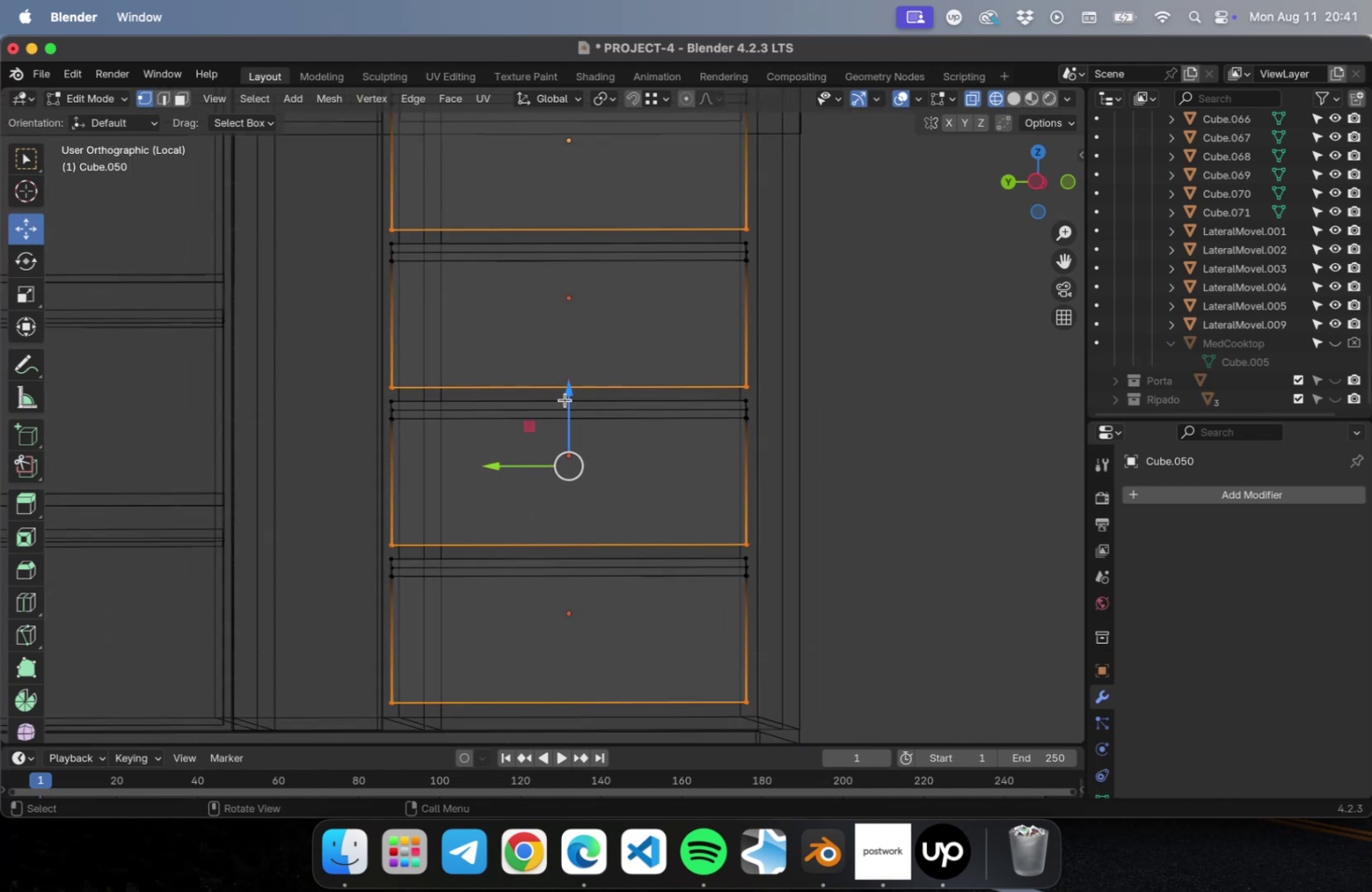 
left_click_drag(start_coordinate=[569, 397], to_coordinate=[565, 401])
 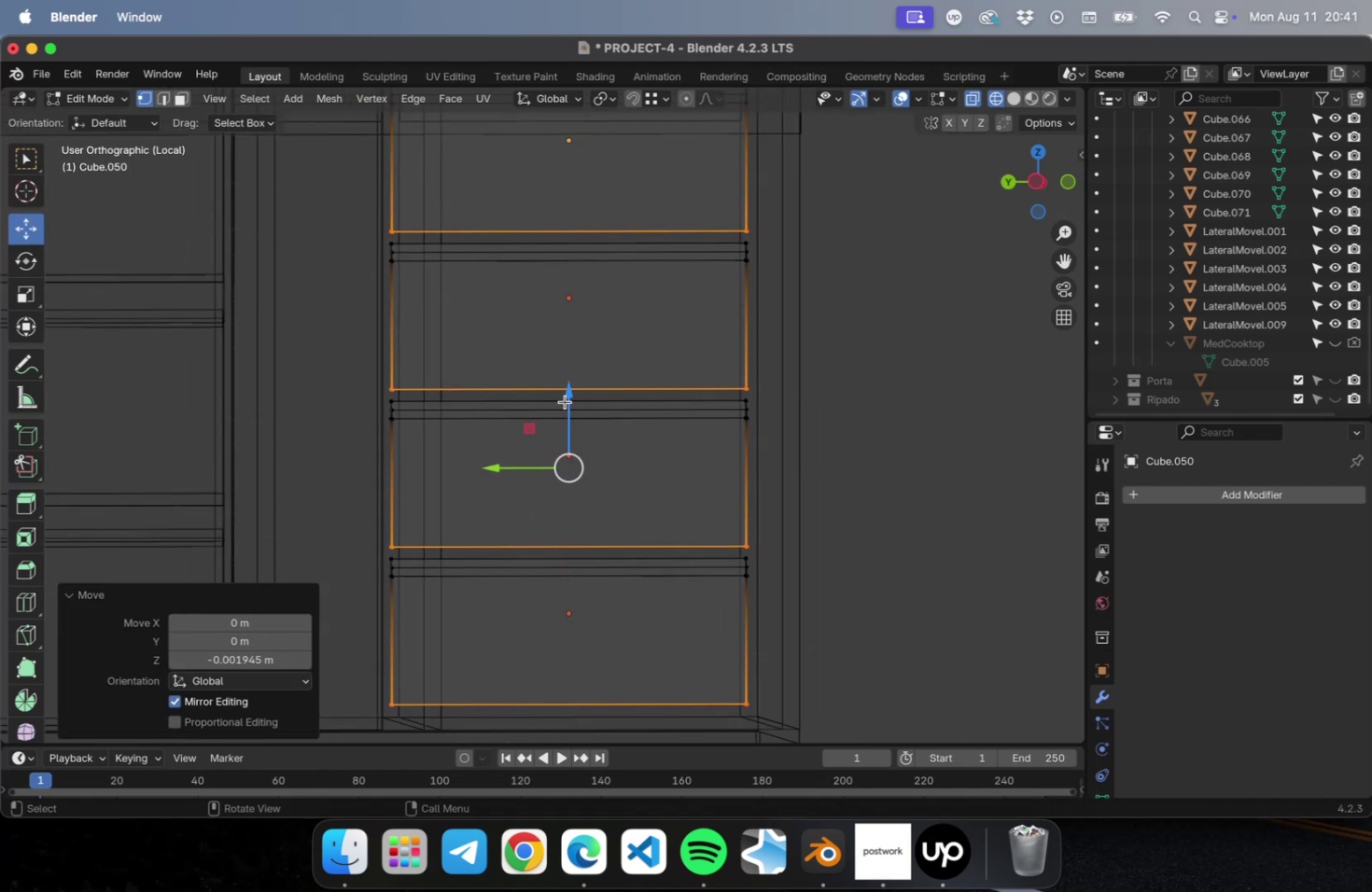 
key(Meta+Z)
 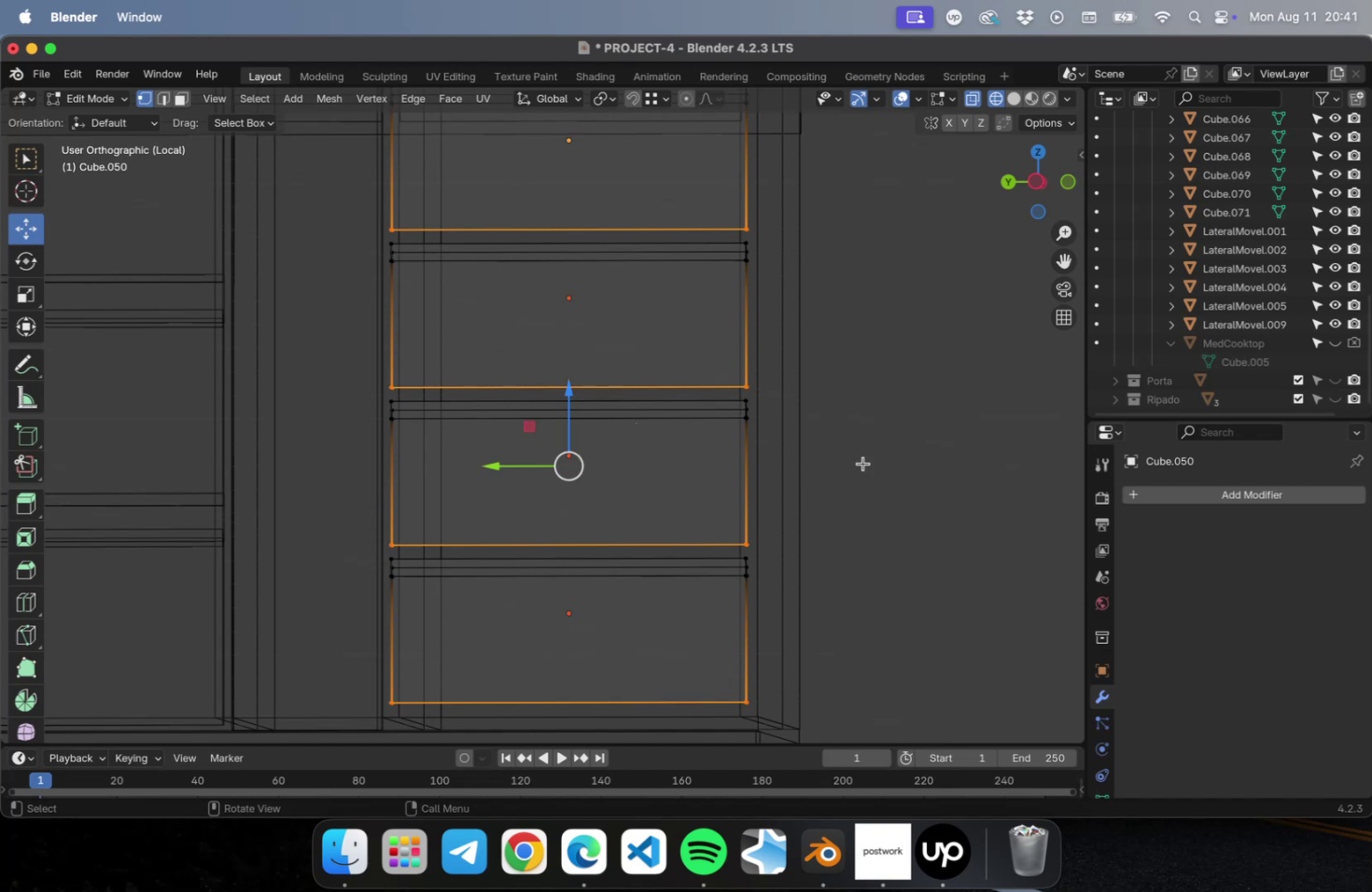 
key(Tab)
 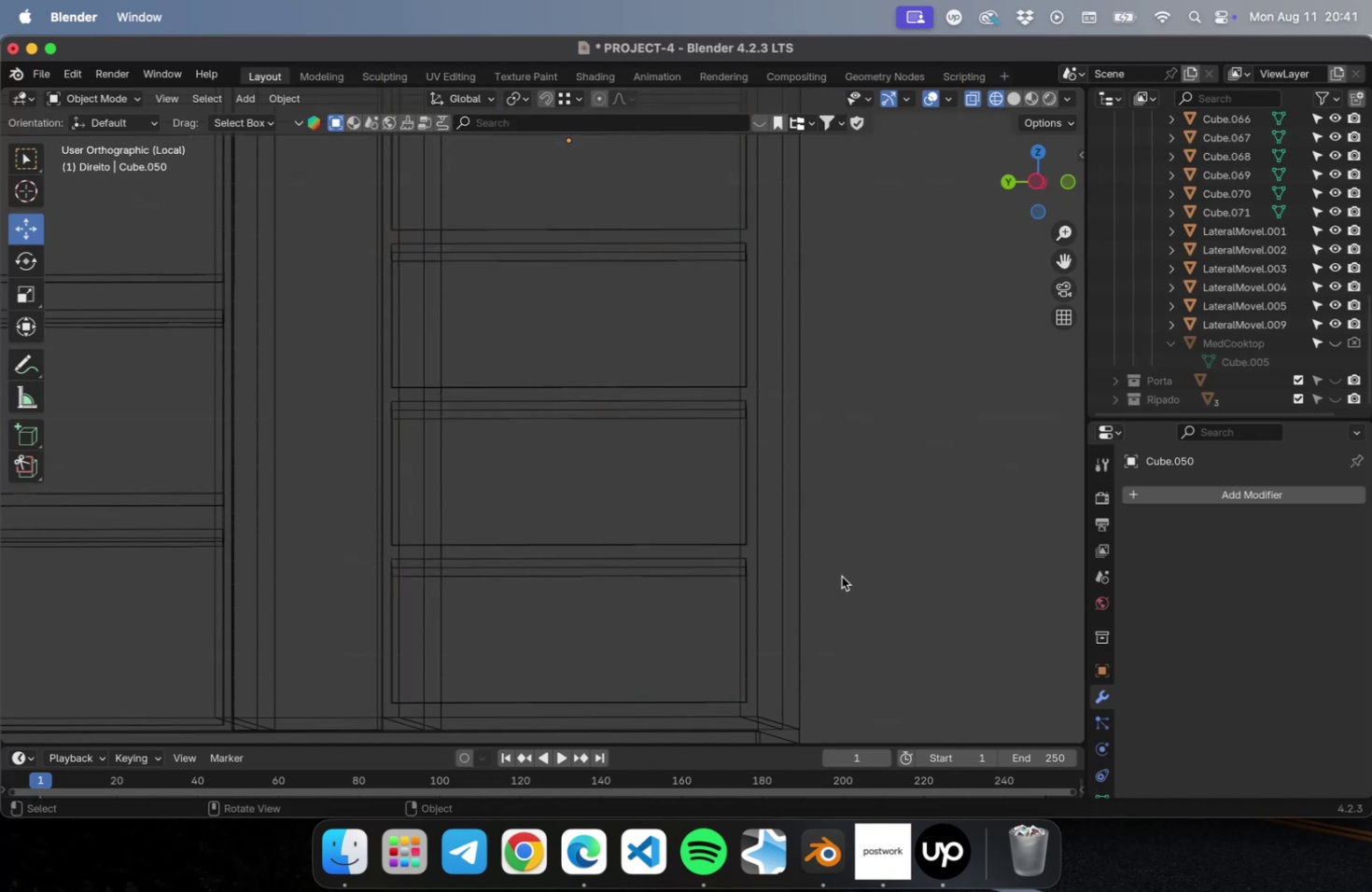 
hold_key(key=ShiftLeft, duration=0.38)
 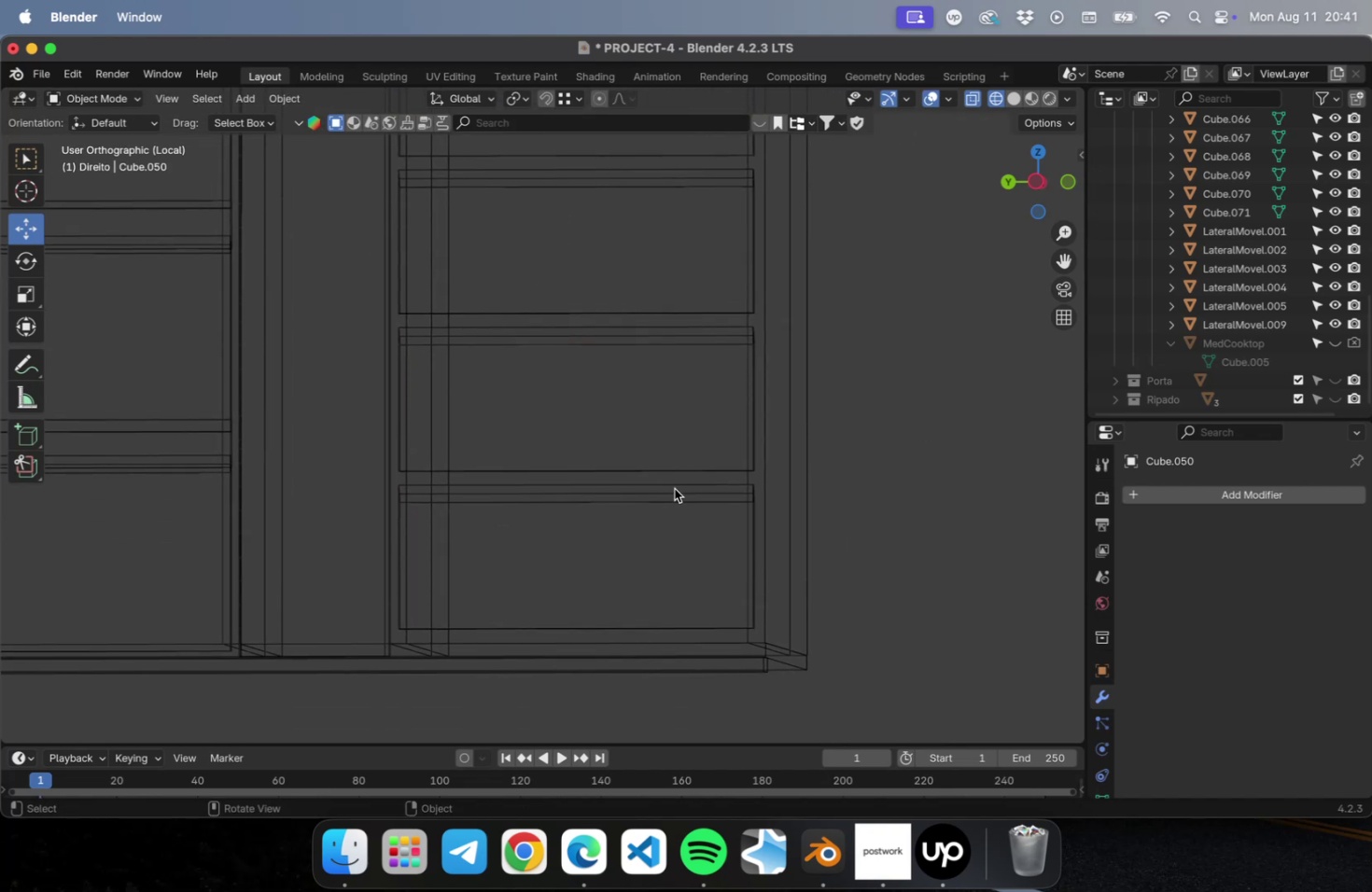 
left_click([674, 488])
 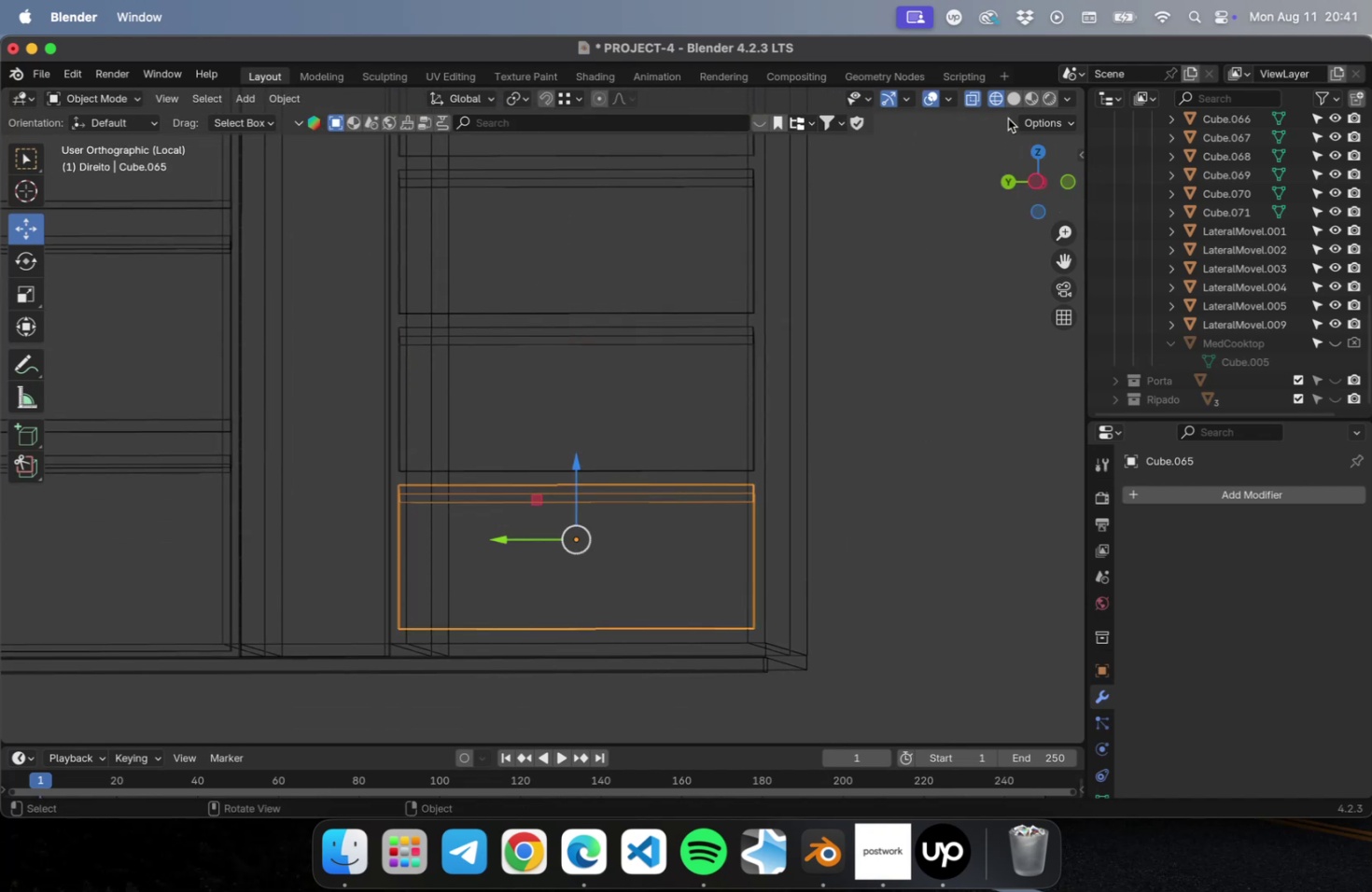 
left_click([1014, 105])
 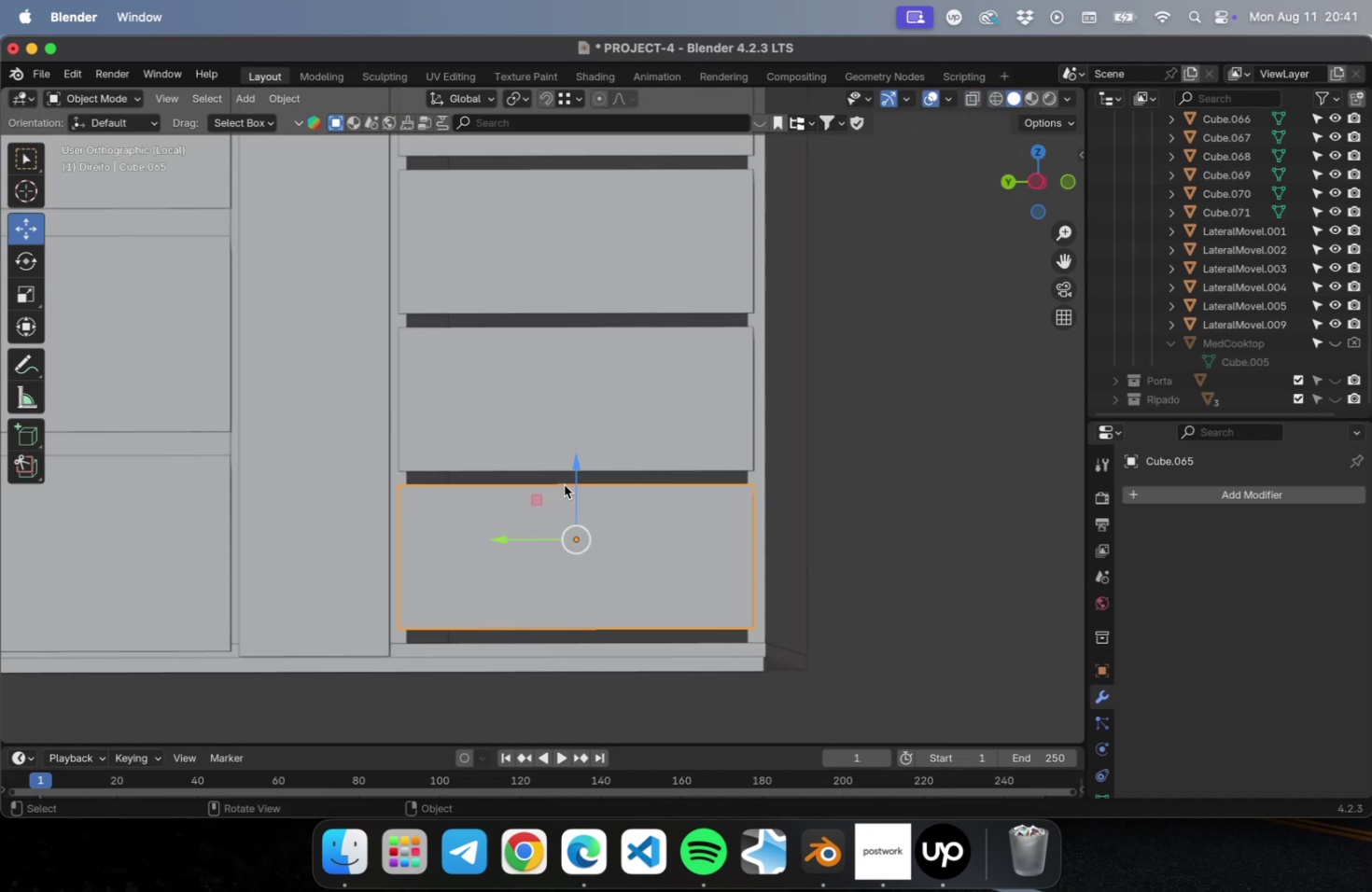 
left_click_drag(start_coordinate=[573, 471], to_coordinate=[567, 499])
 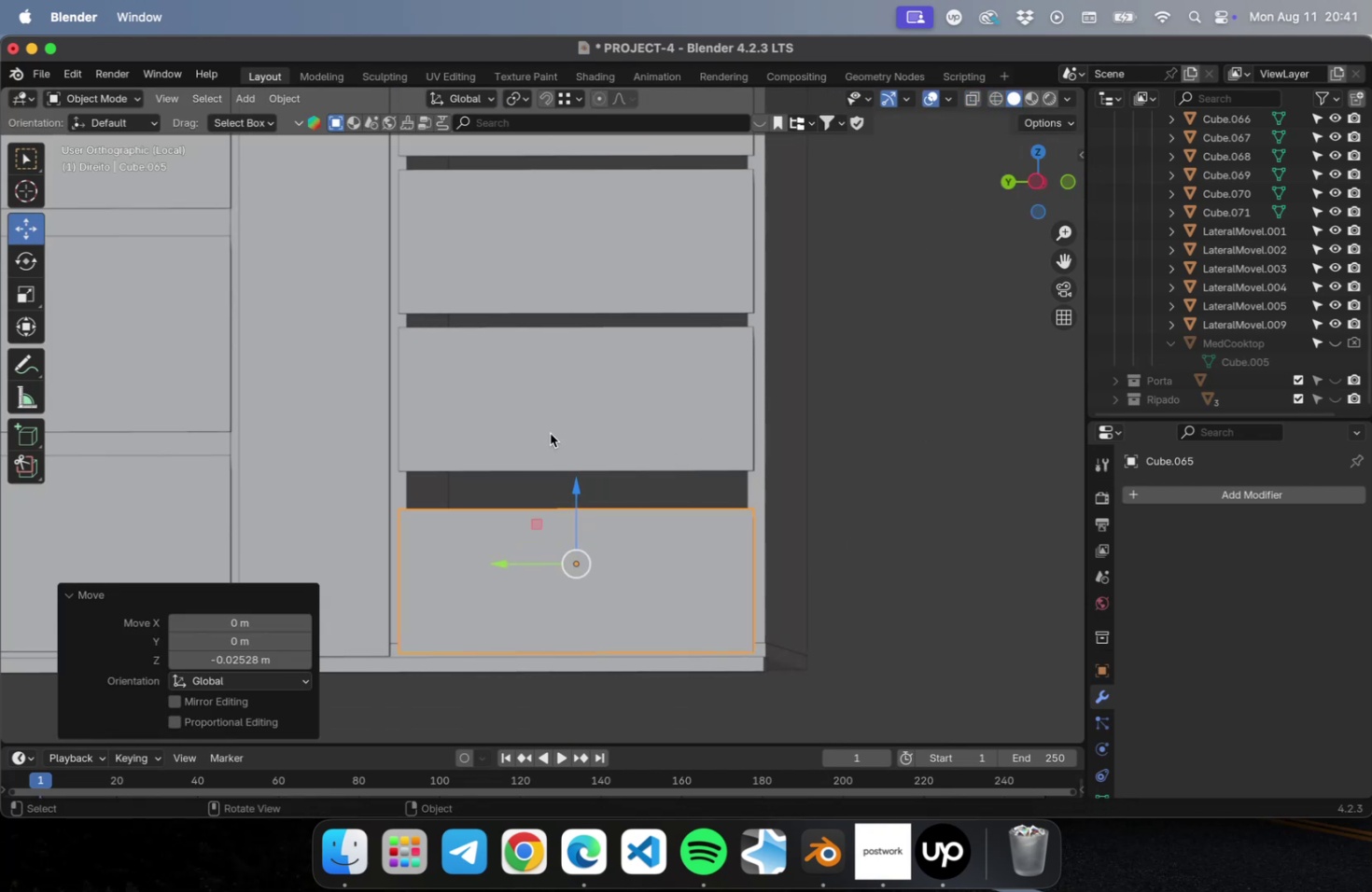 
left_click([550, 433])
 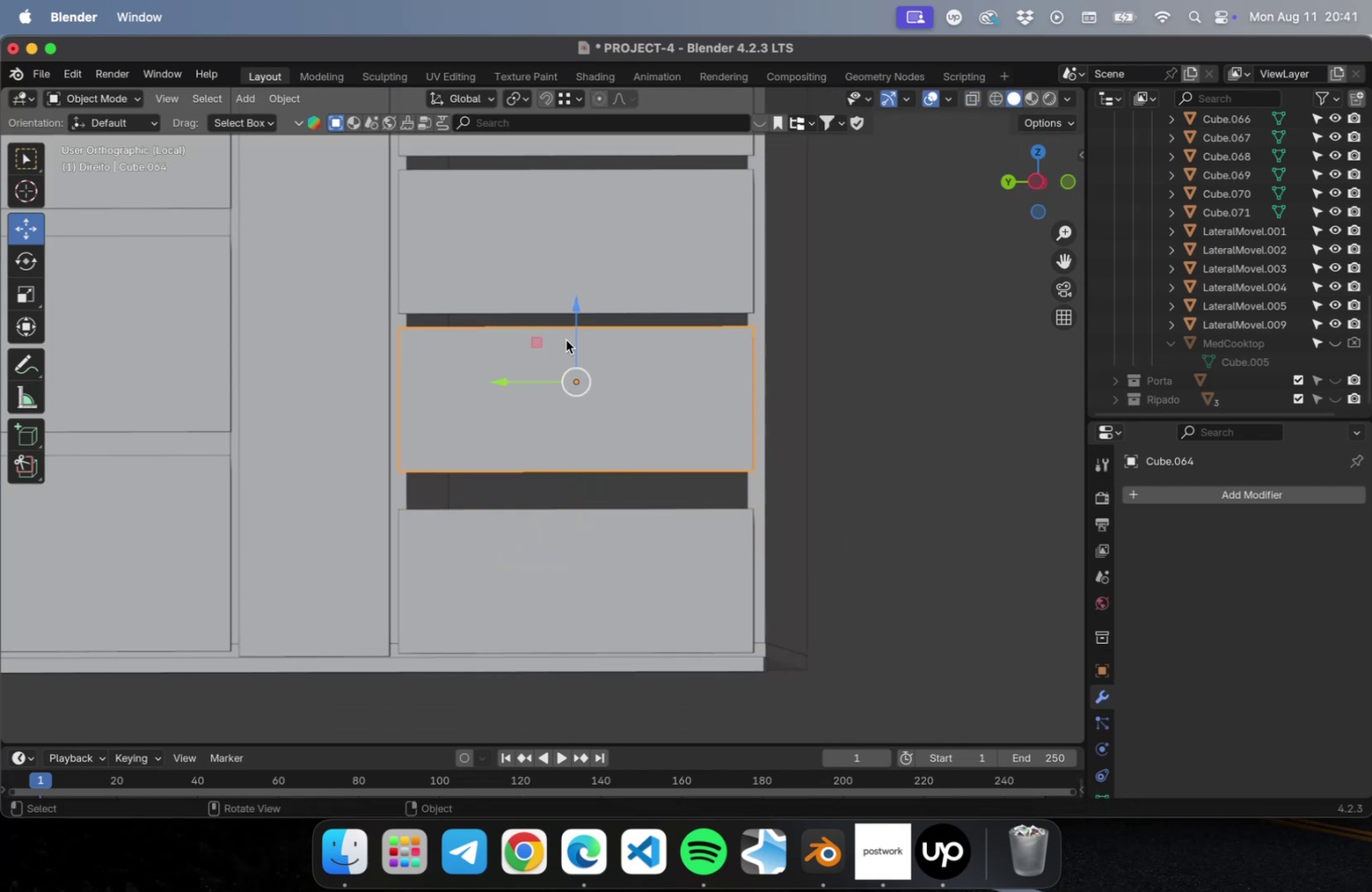 
left_click_drag(start_coordinate=[579, 319], to_coordinate=[579, 341])
 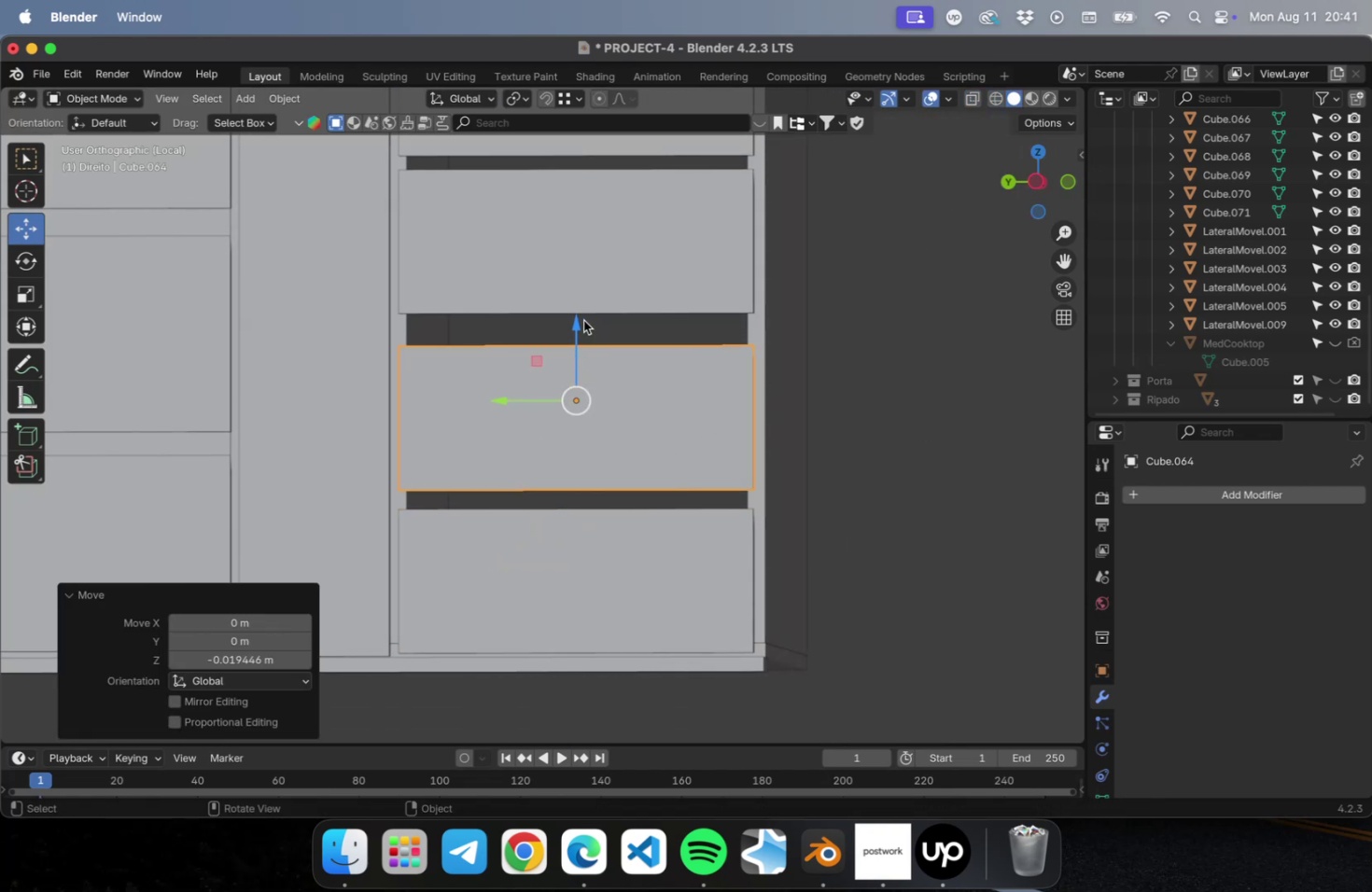 
key(Shift+ShiftLeft)
 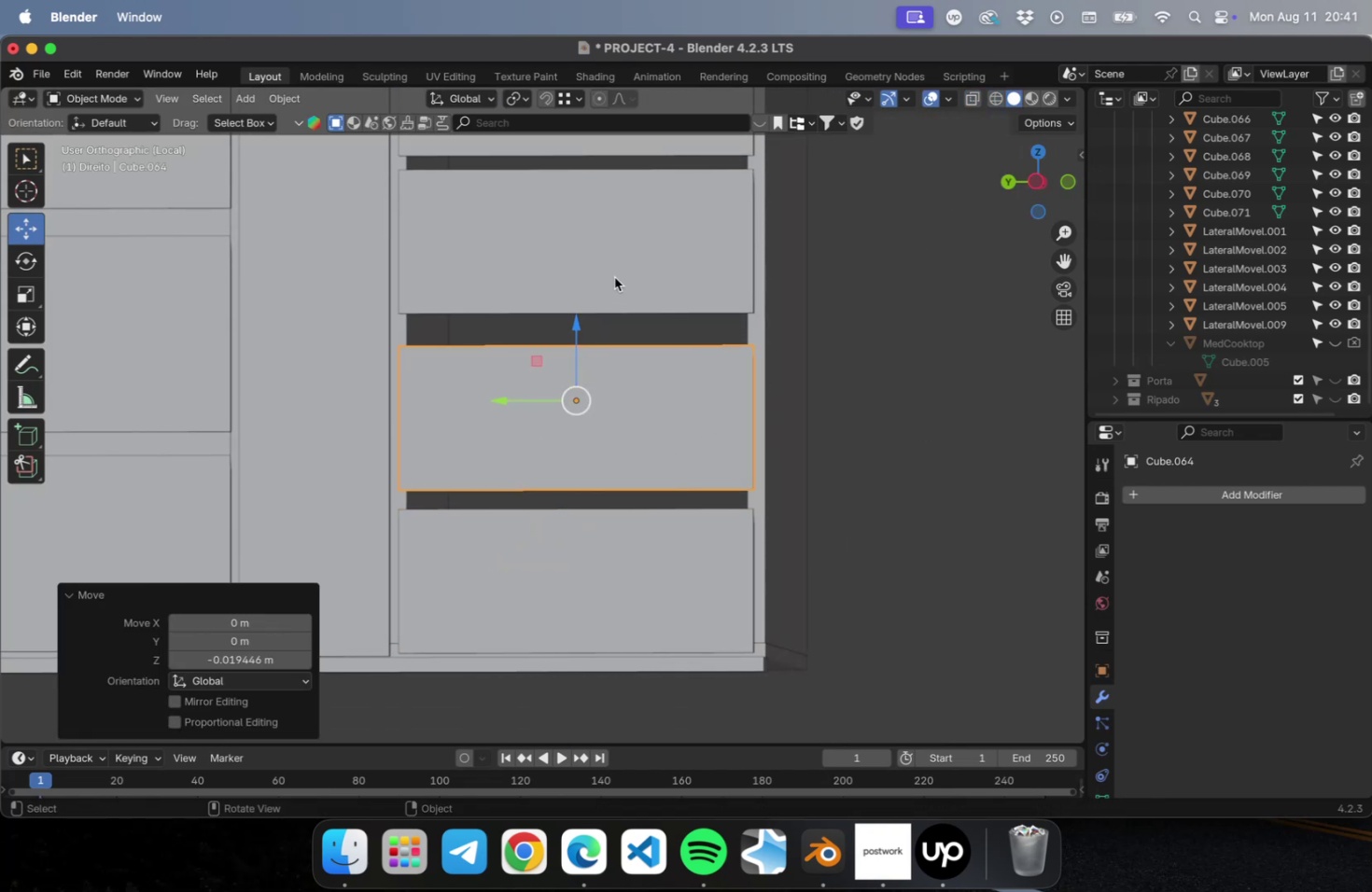 
left_click([614, 277])
 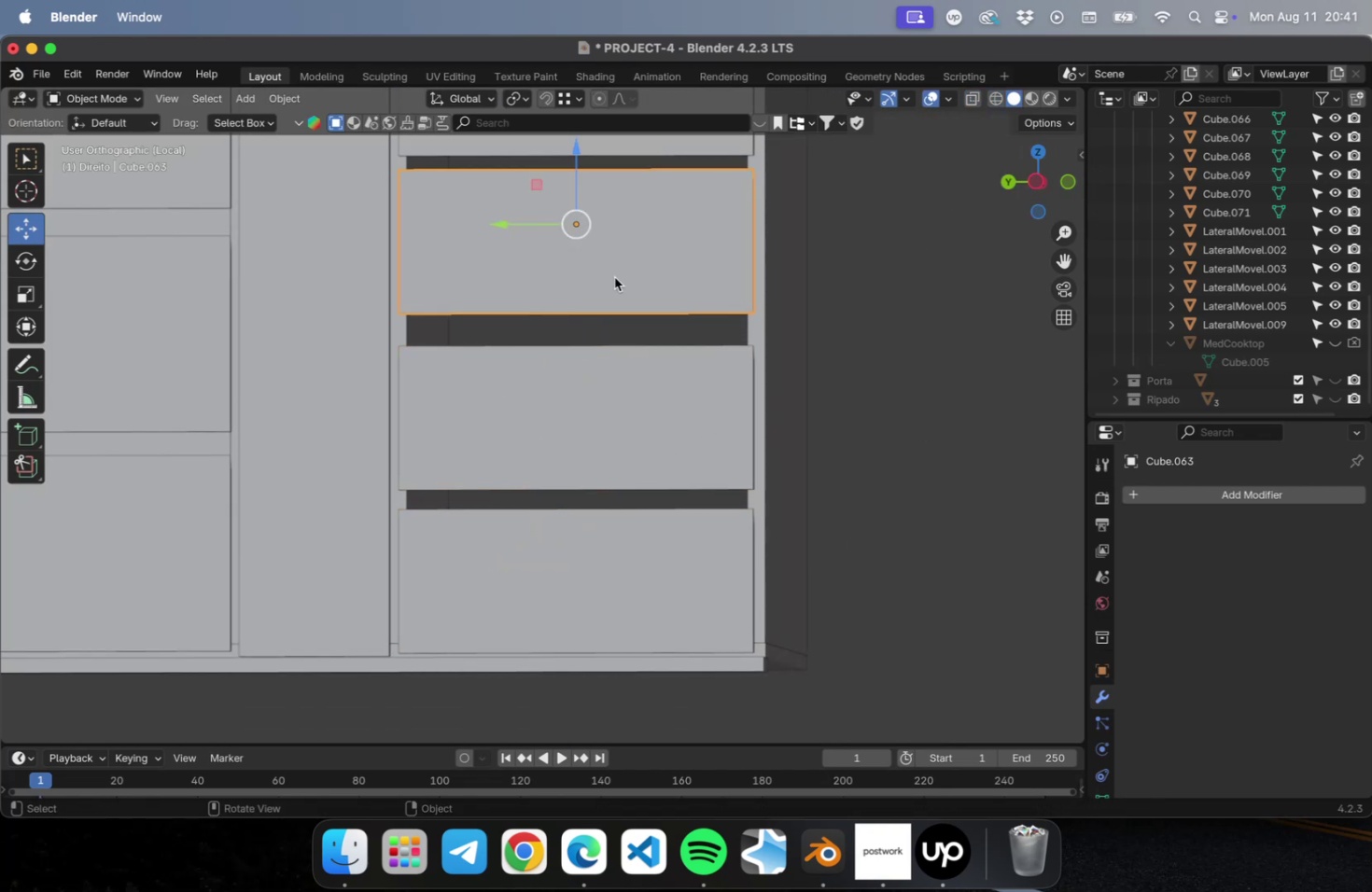 
hold_key(key=ShiftLeft, duration=0.91)
 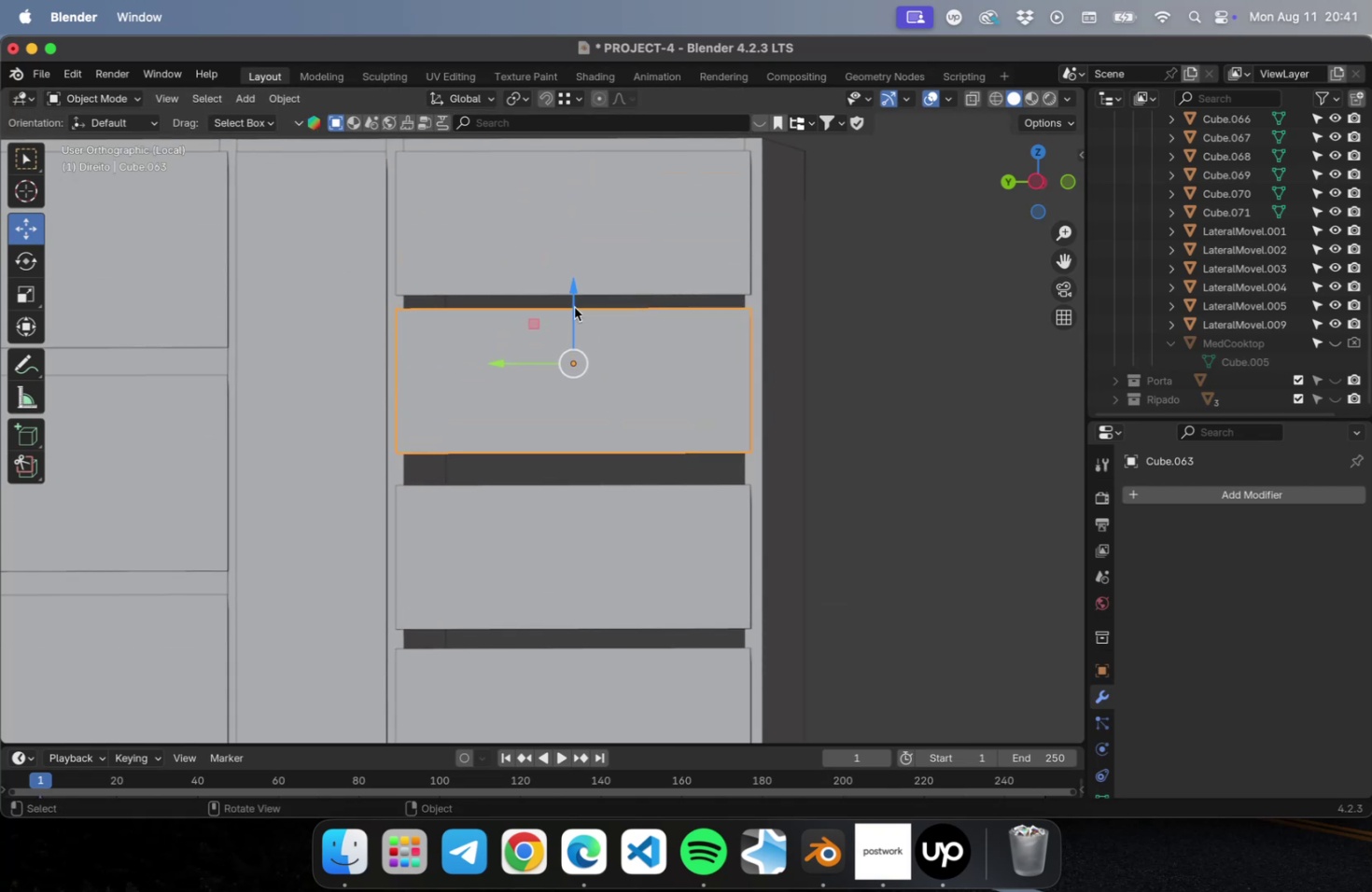 
left_click_drag(start_coordinate=[569, 298], to_coordinate=[567, 312])
 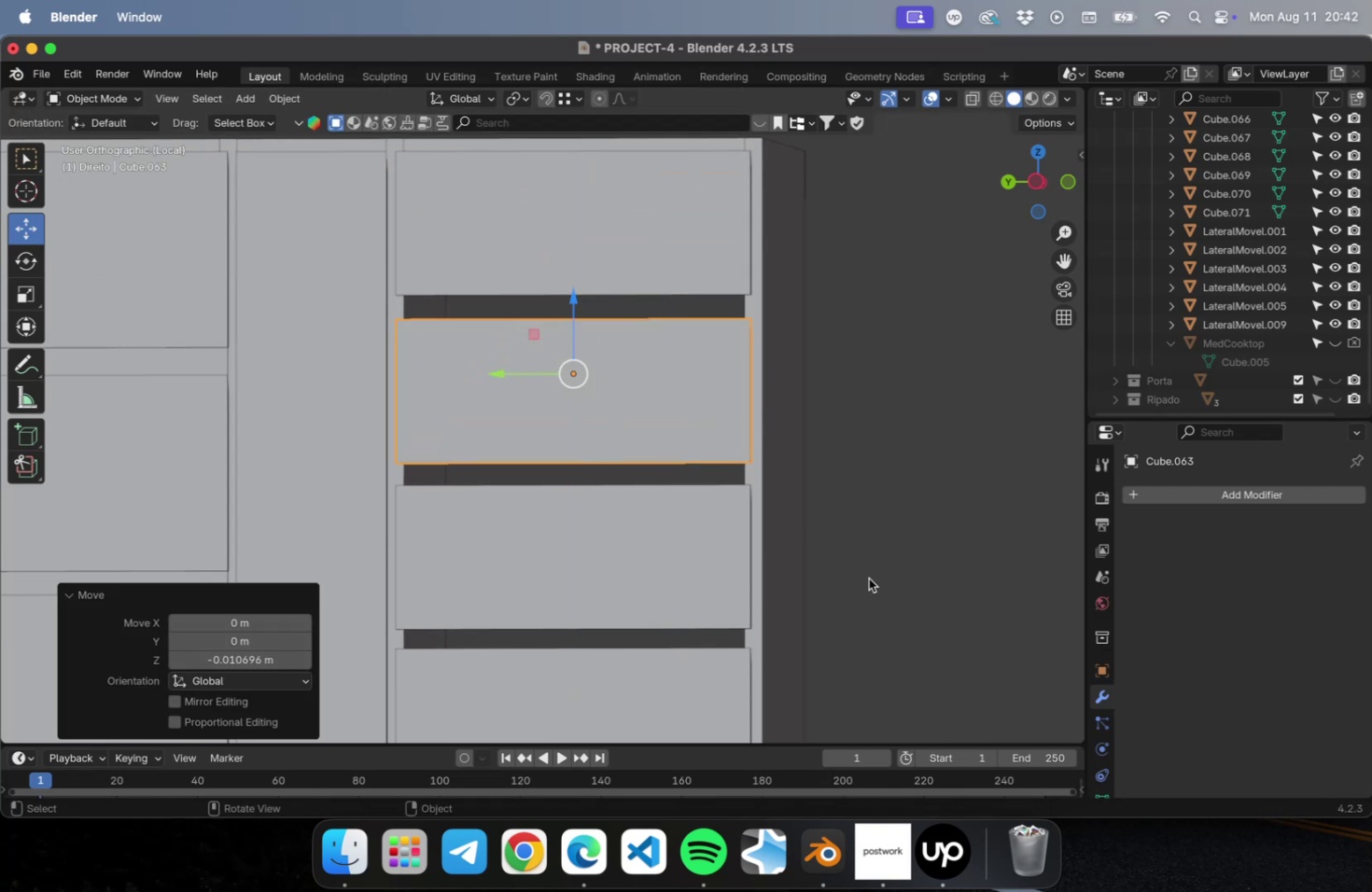 
left_click([874, 579])
 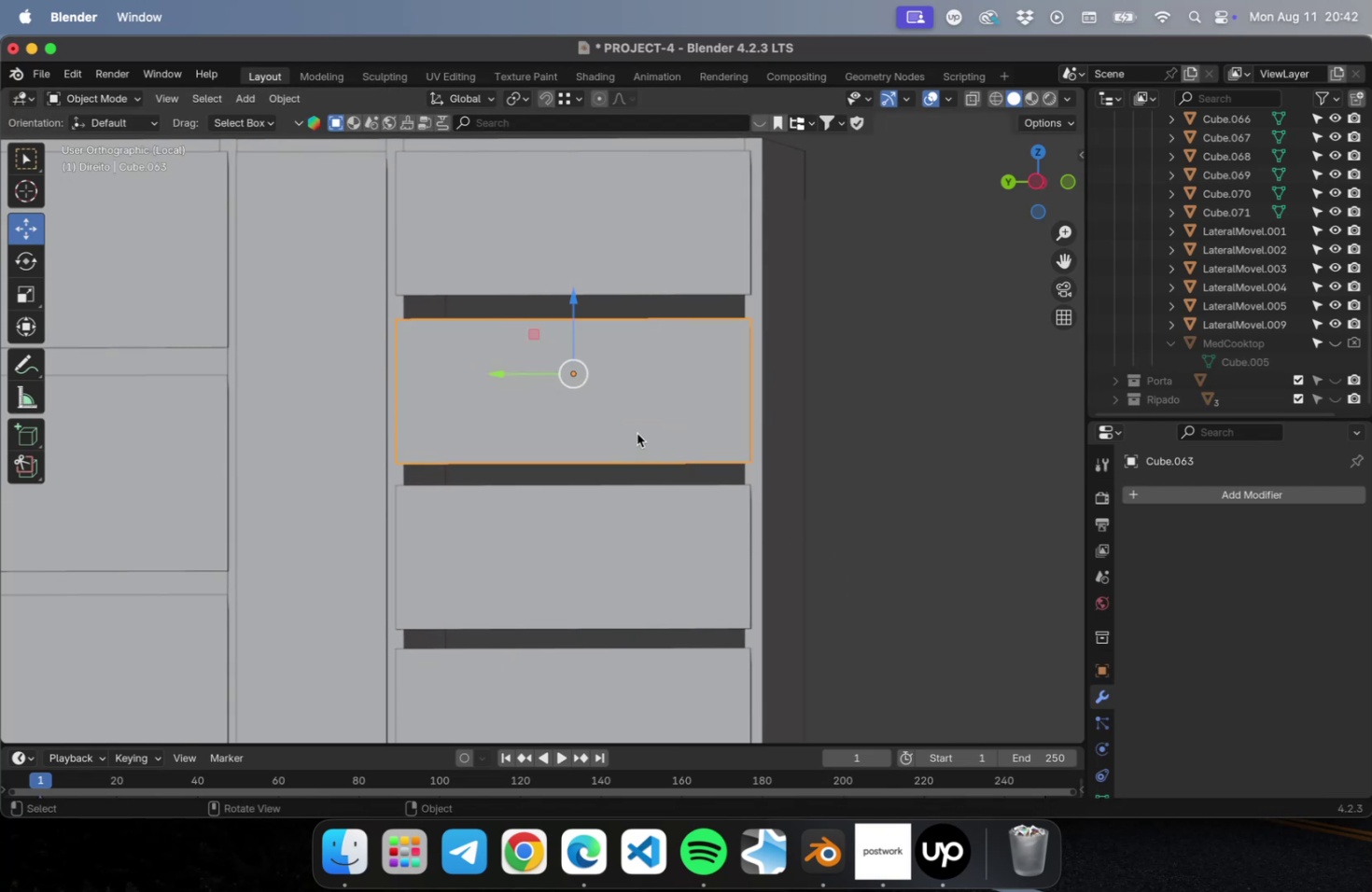 
left_click_drag(start_coordinate=[581, 351], to_coordinate=[579, 345])
 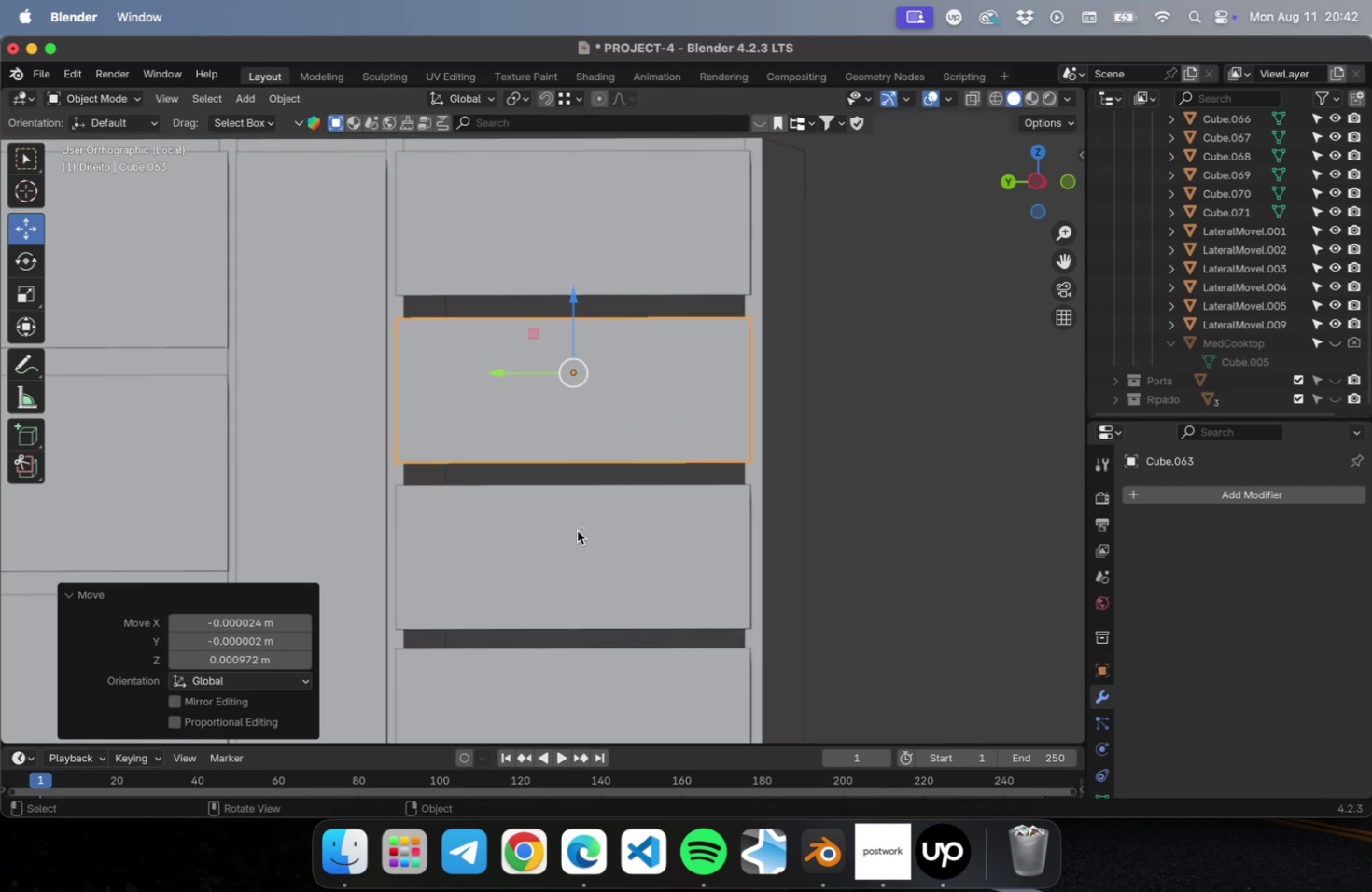 
left_click([577, 530])
 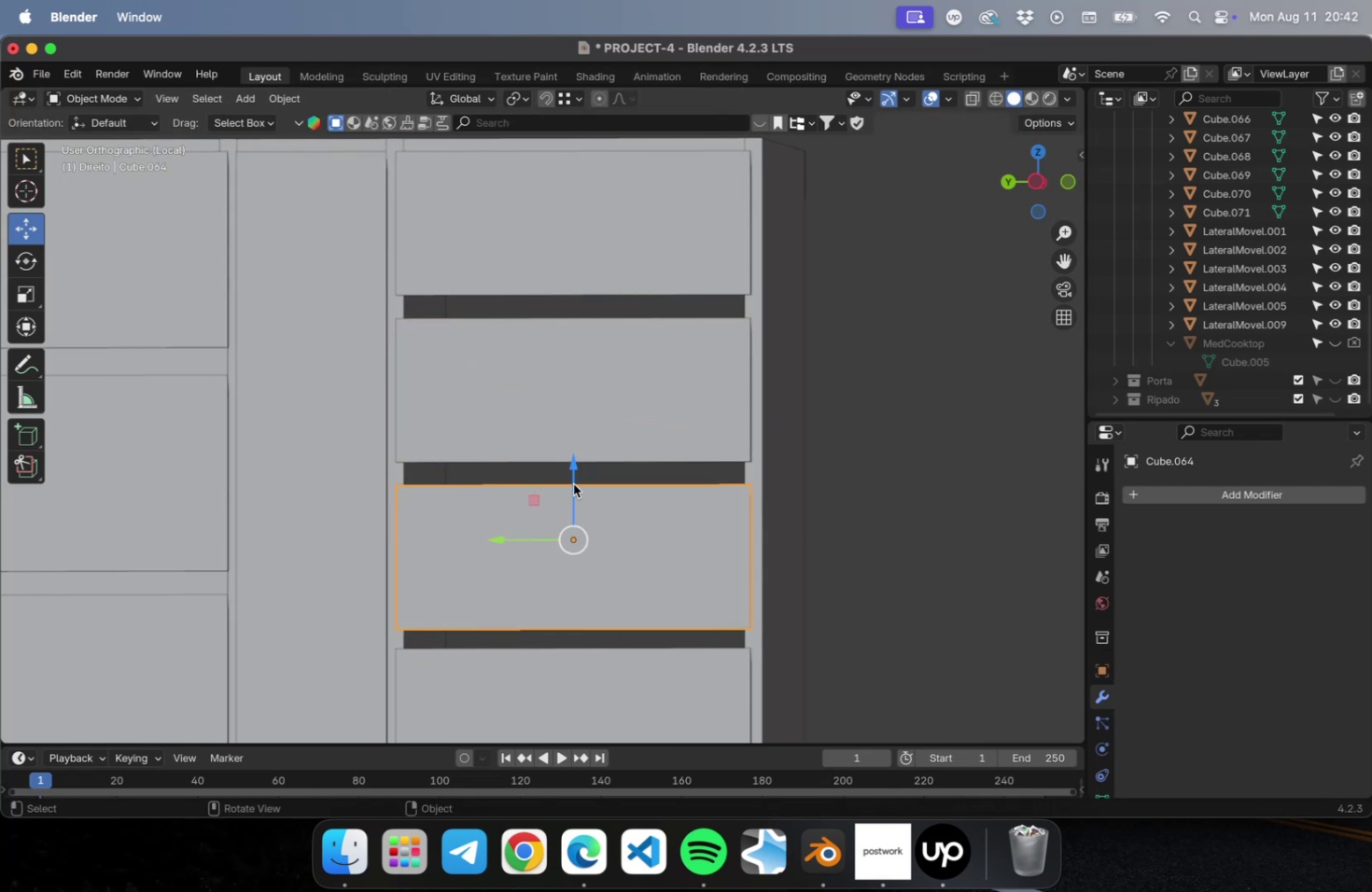 
left_click_drag(start_coordinate=[573, 483], to_coordinate=[573, 477])
 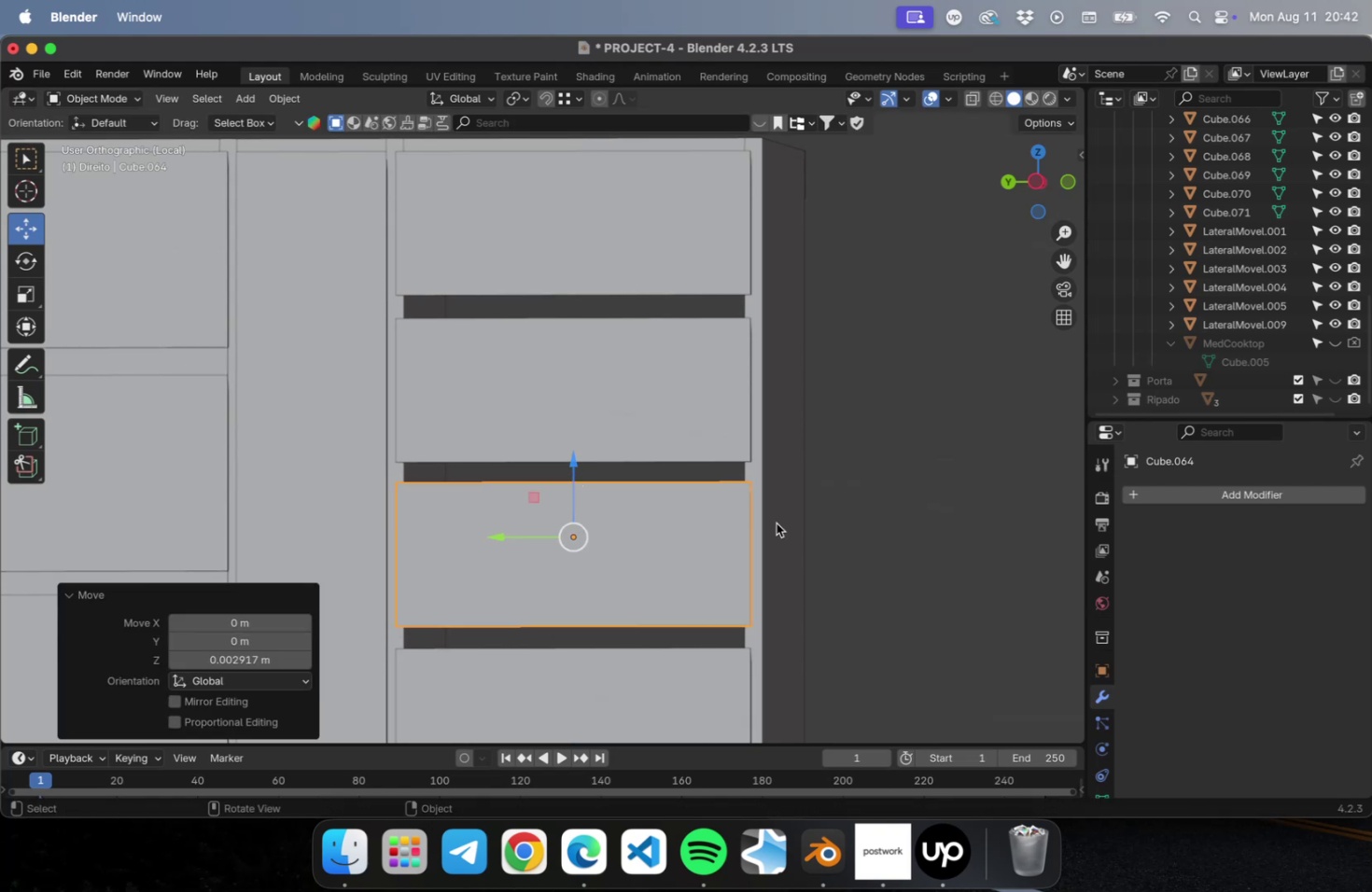 
left_click([847, 523])
 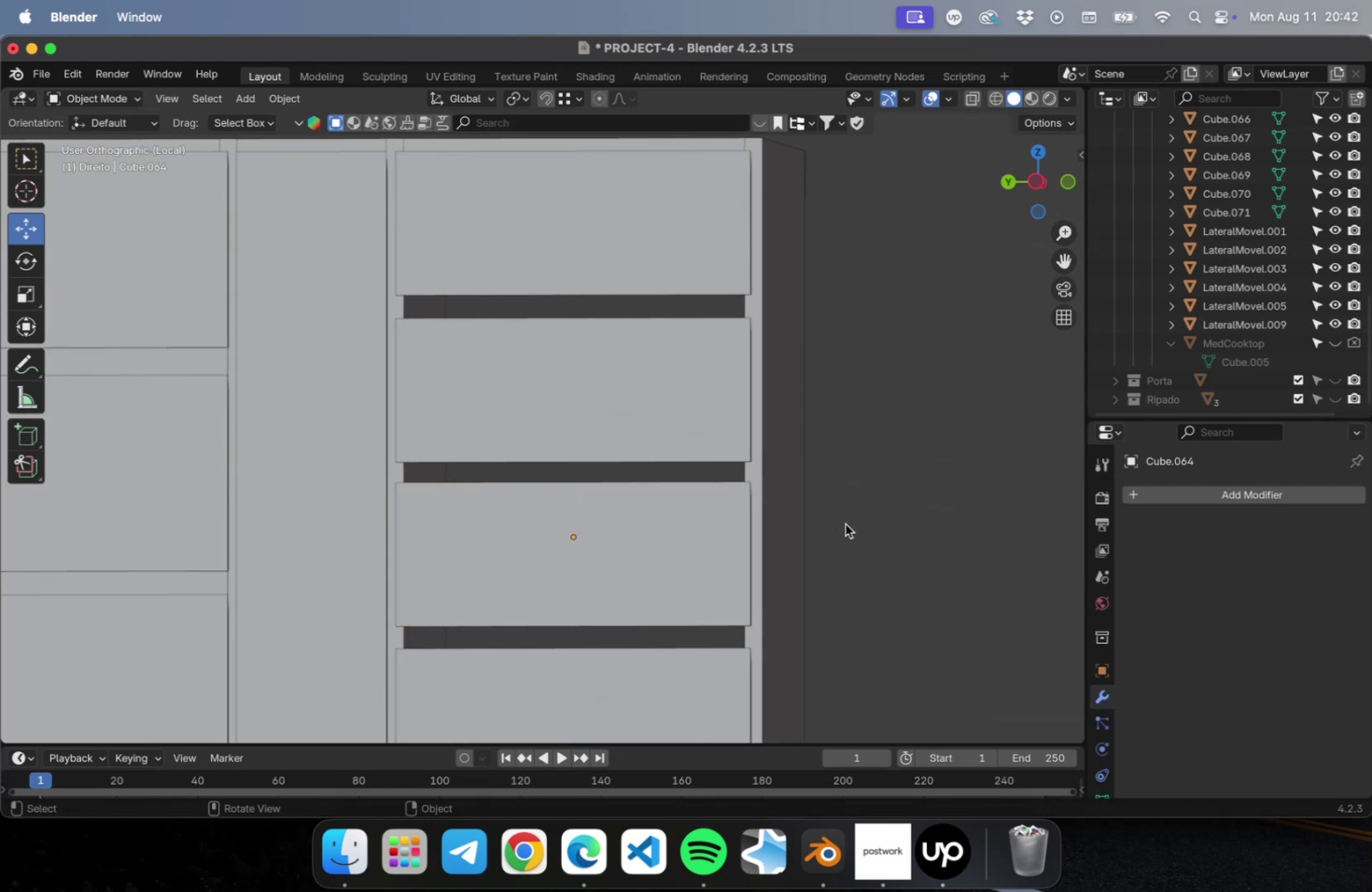 
key(Meta+CommandLeft)
 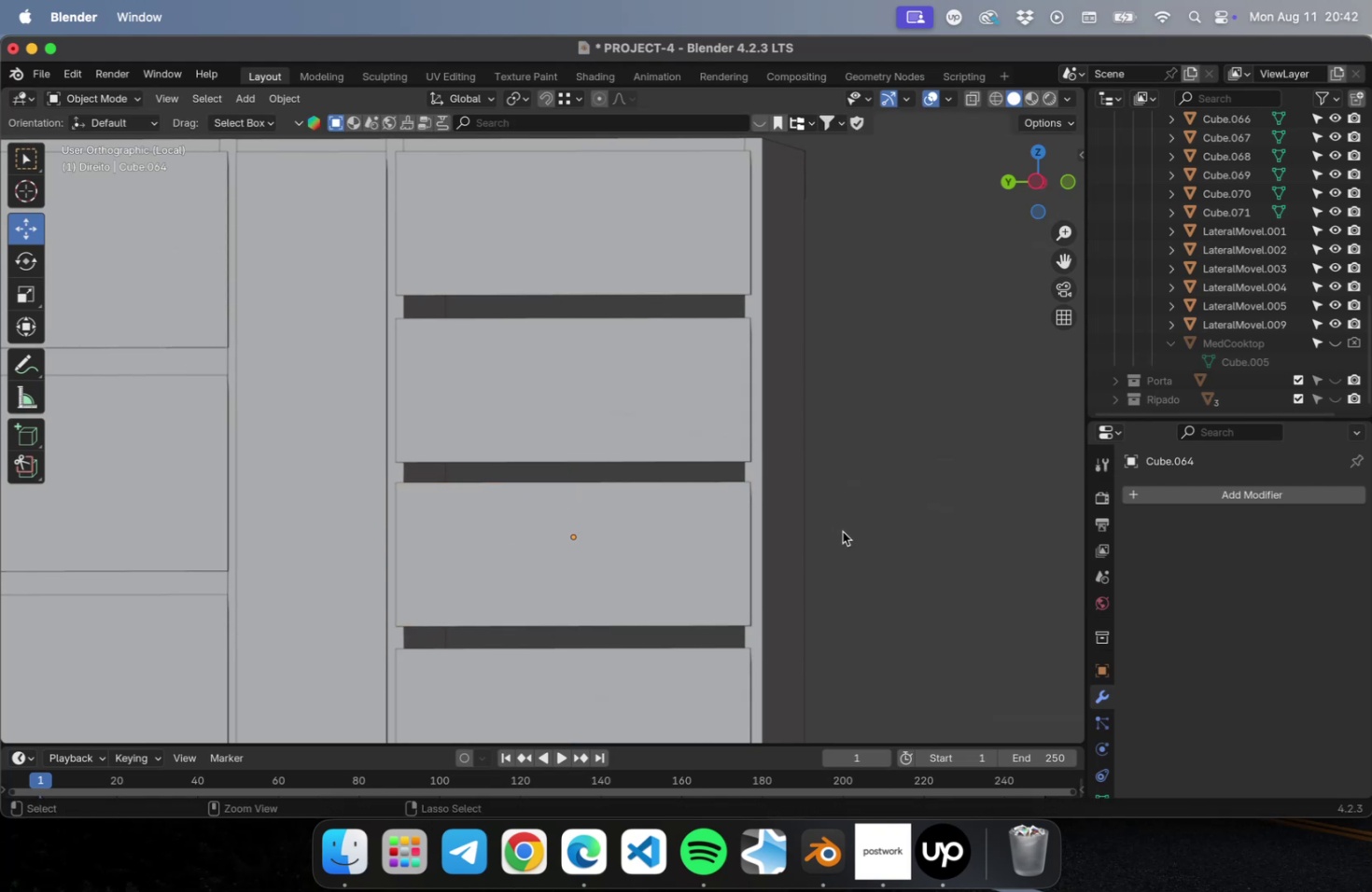 
key(Meta+S)
 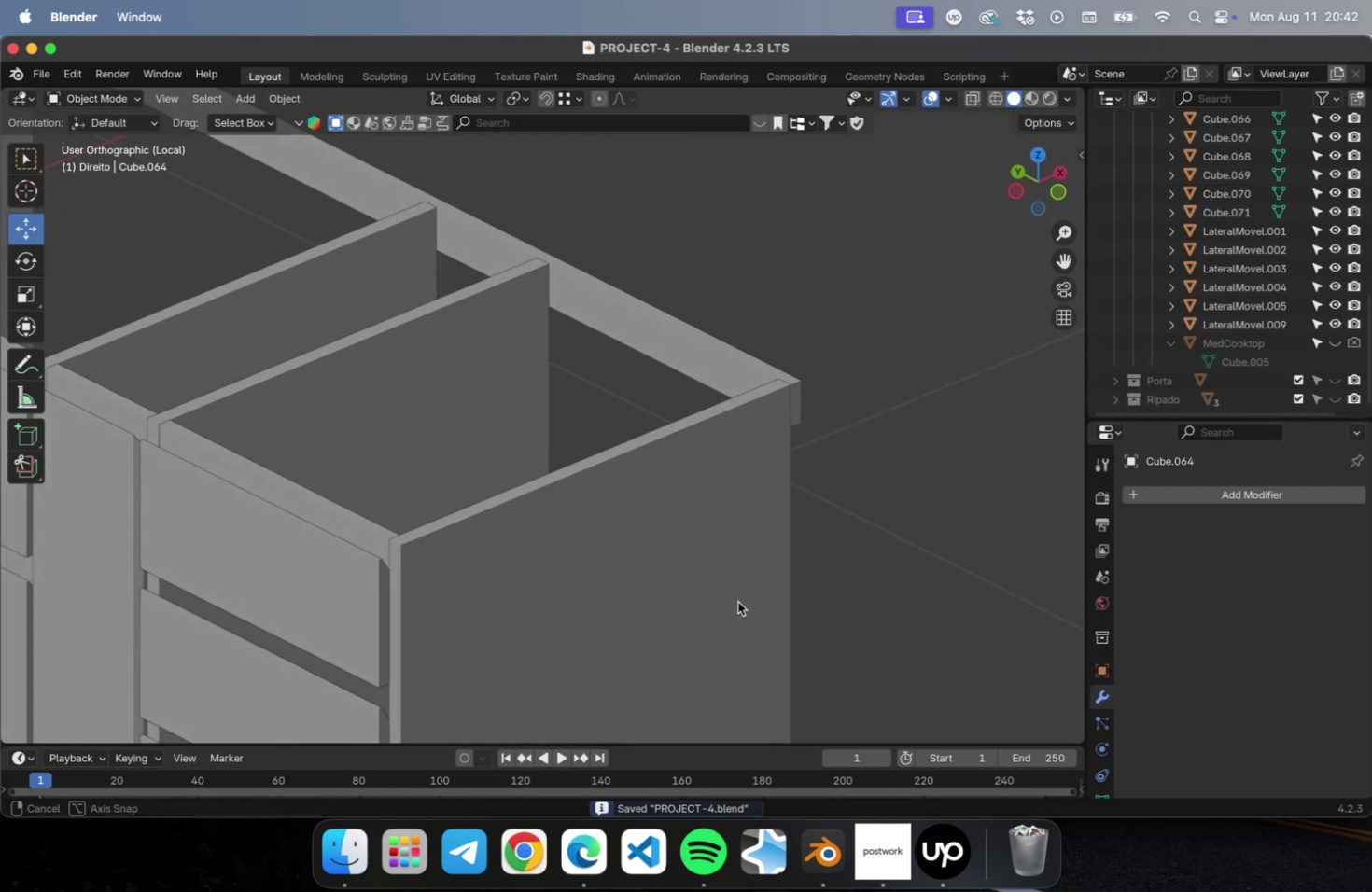 
hold_key(key=ShiftLeft, duration=0.48)
 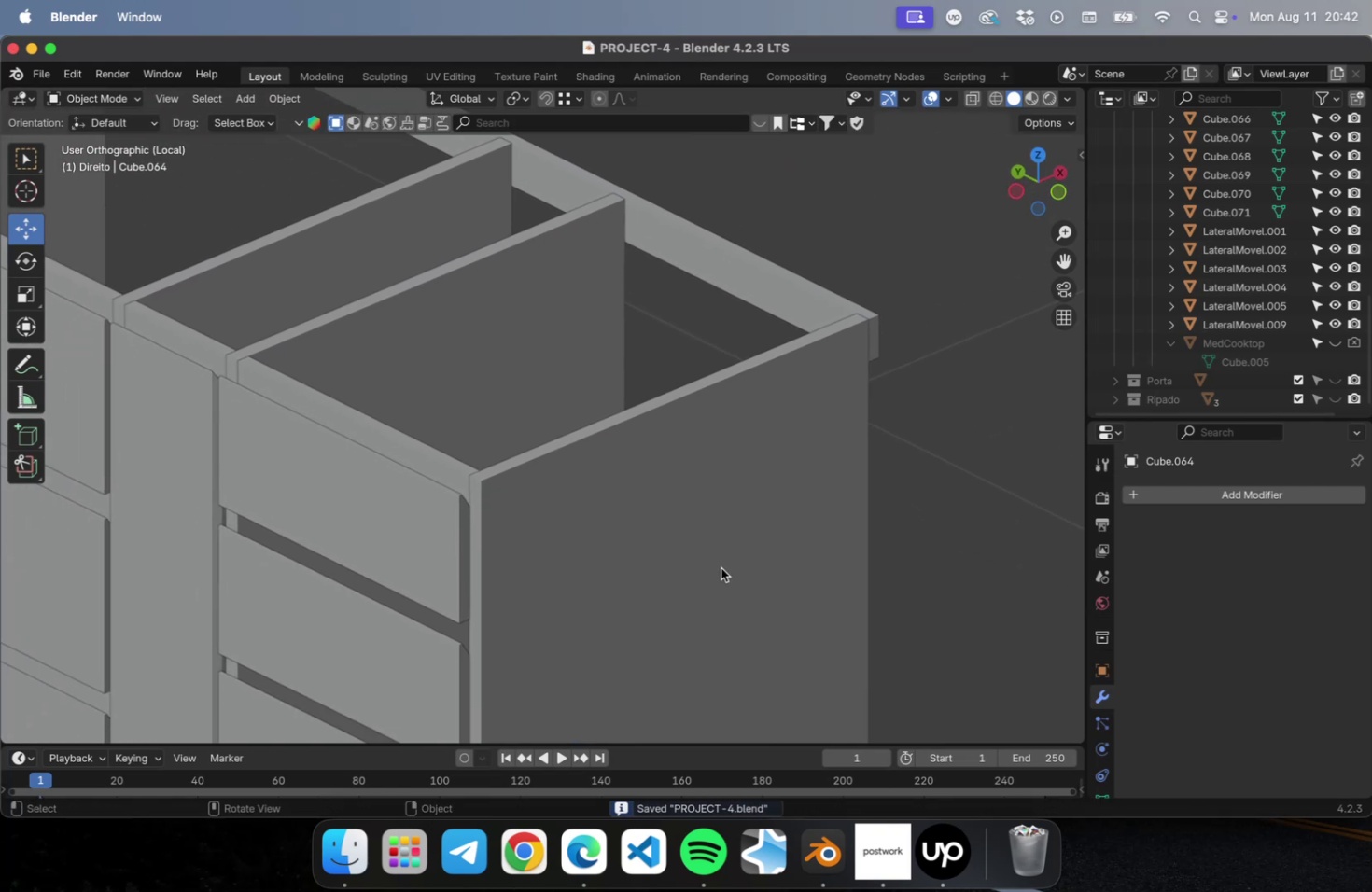 
scroll: coordinate [727, 558], scroll_direction: down, amount: 10.0
 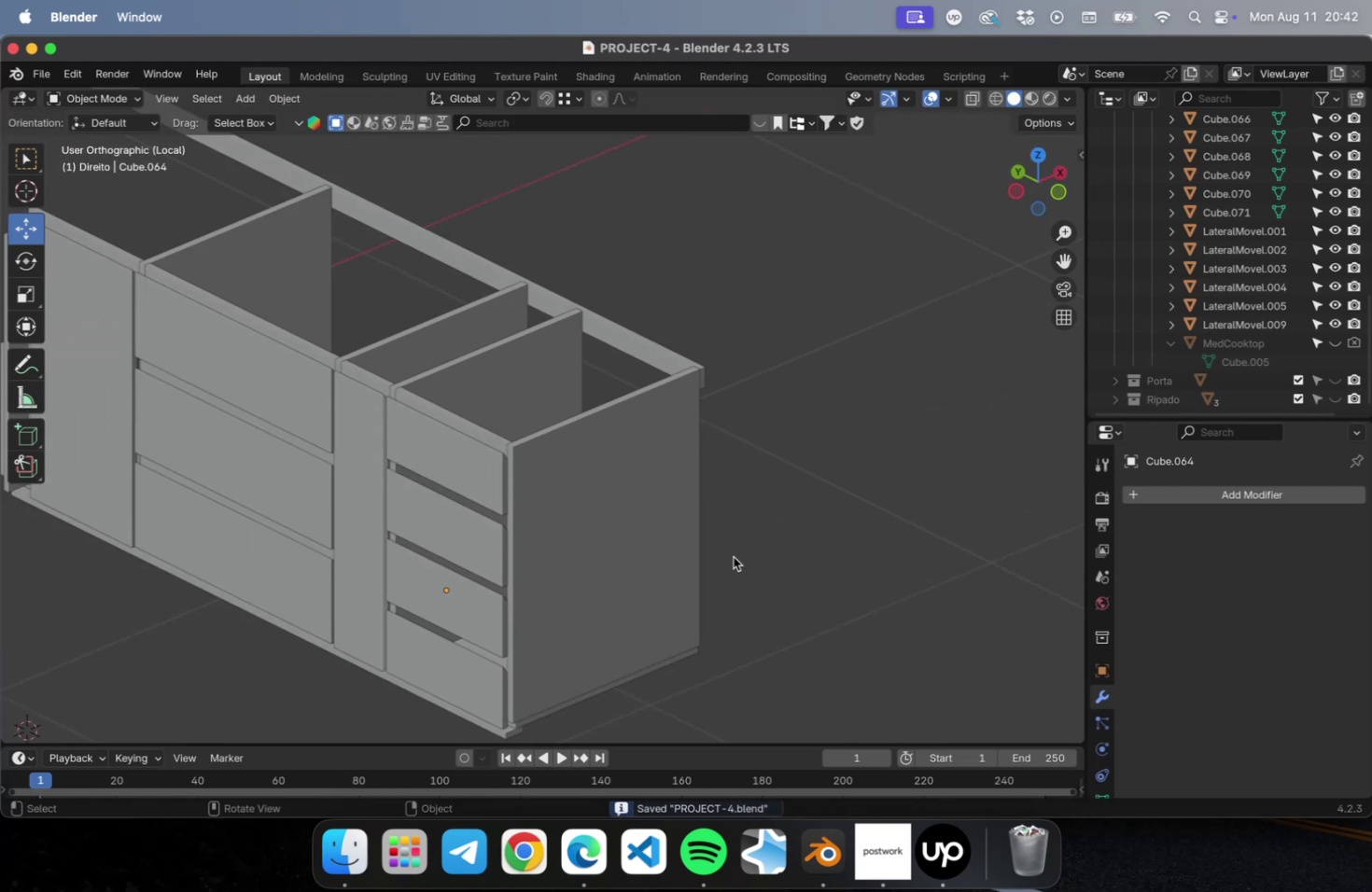 
key(Numpad5)
 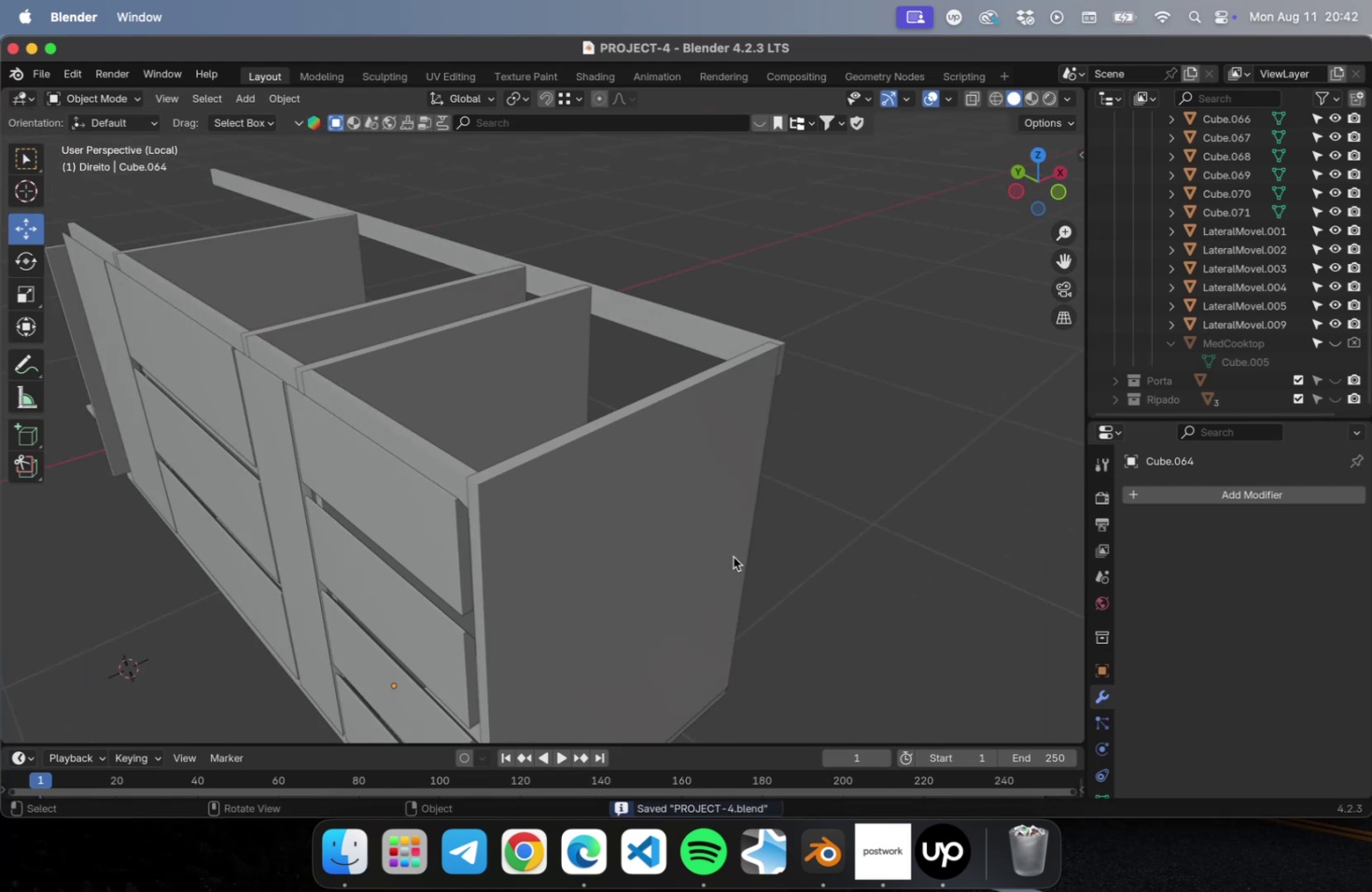 
scroll: coordinate [734, 558], scroll_direction: down, amount: 10.0
 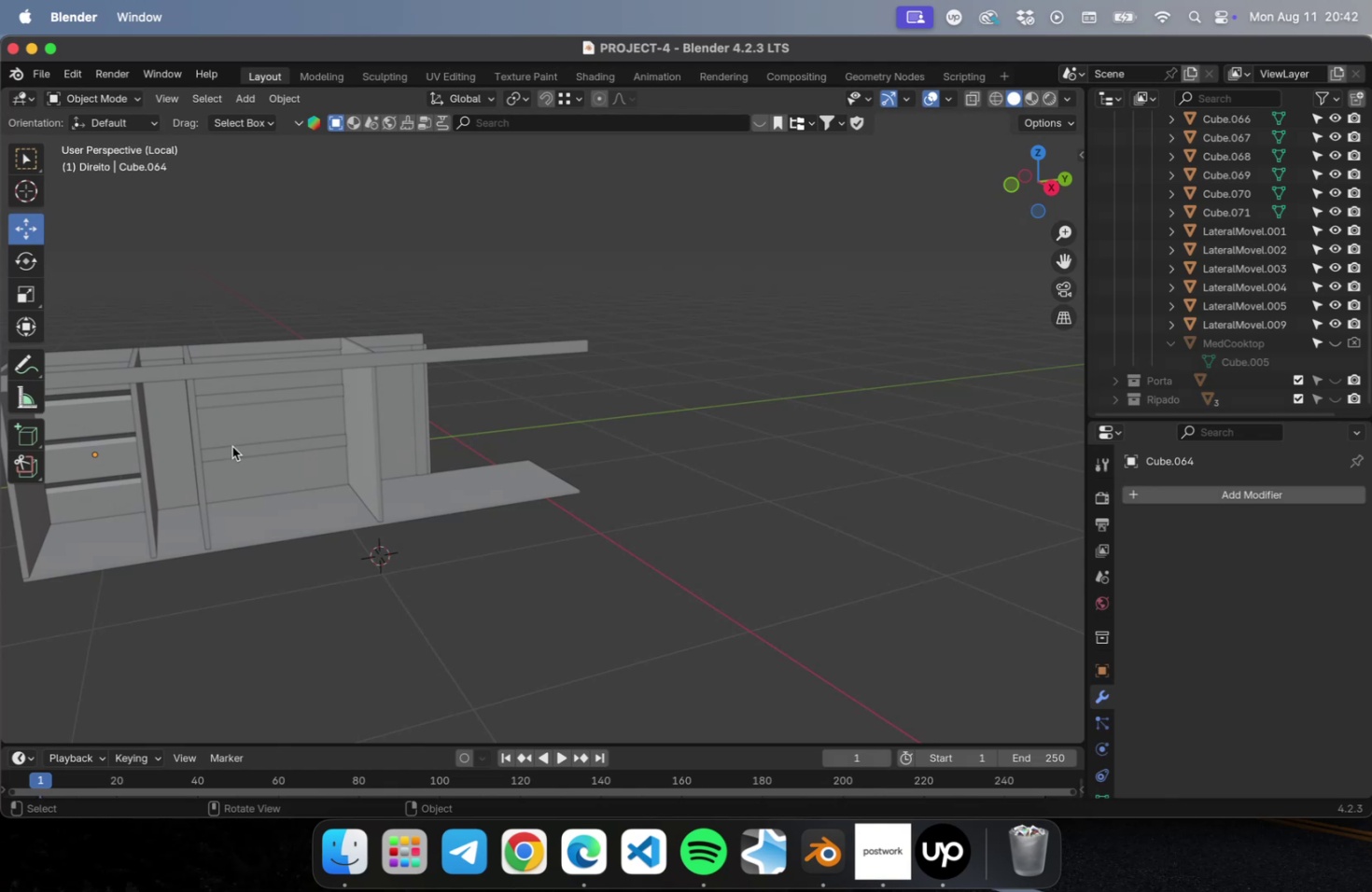 
wait(7.35)
 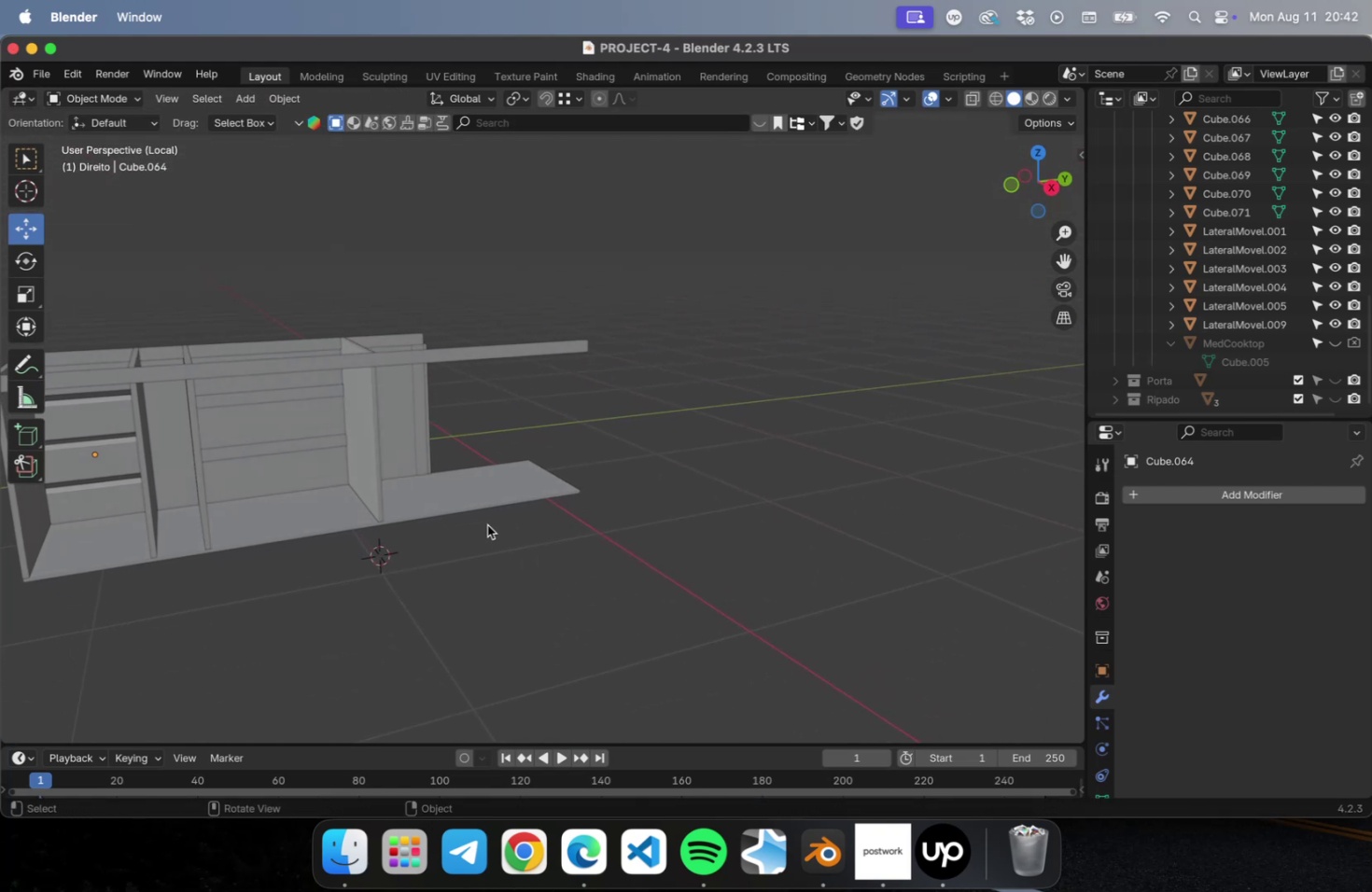 
key(Numpad1)
 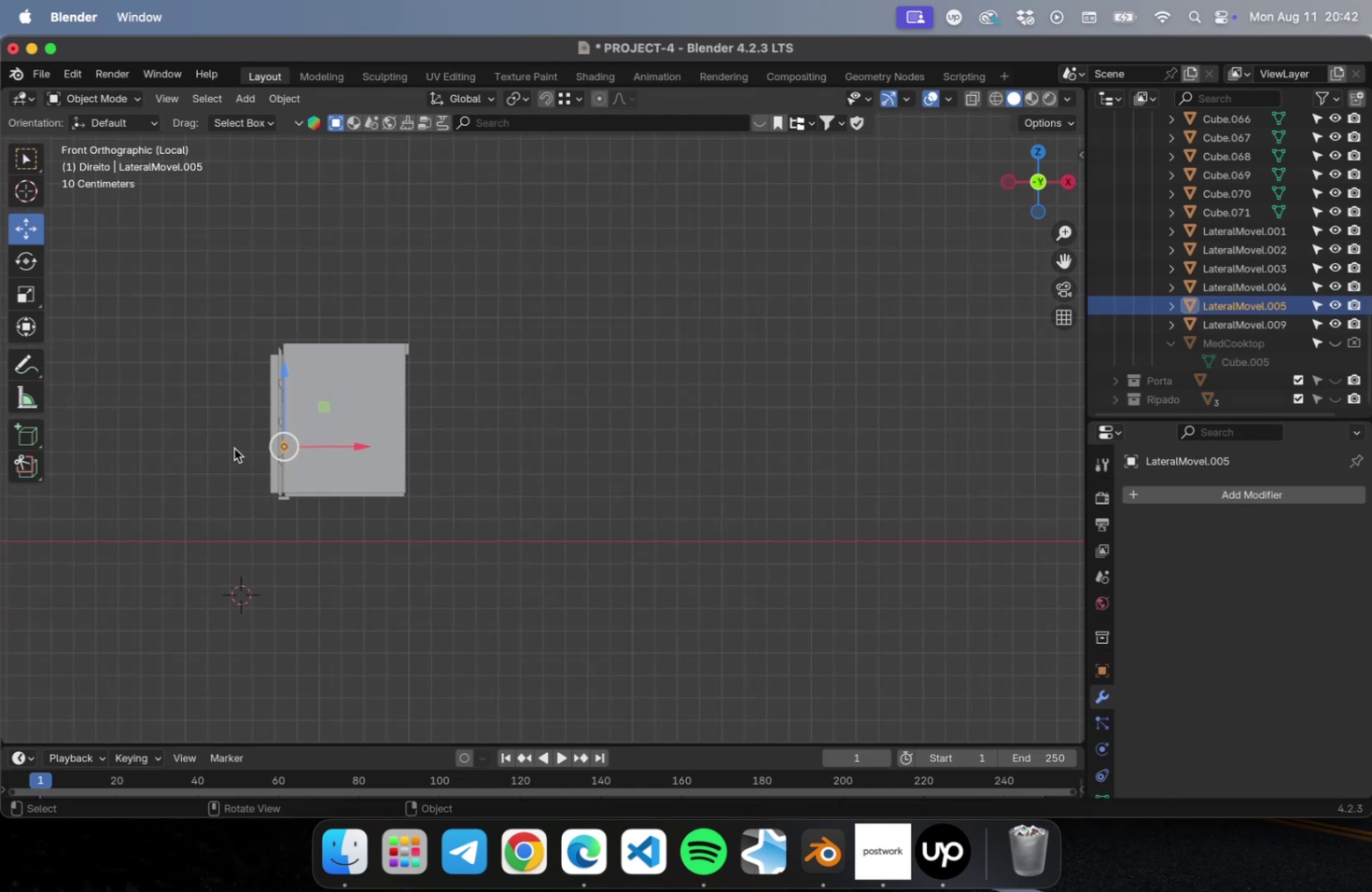 
key(Numpad3)
 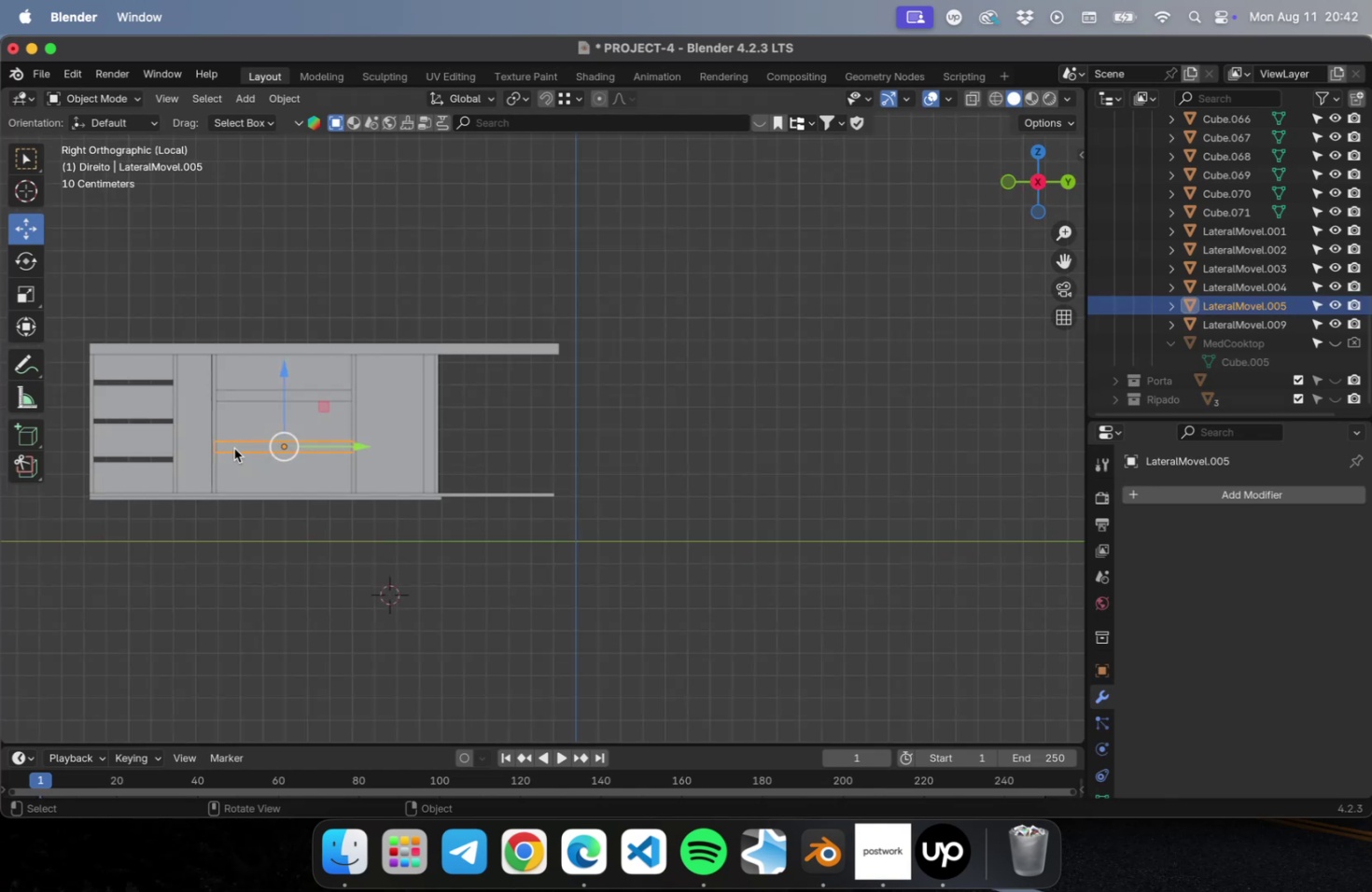 
hold_key(key=ShiftLeft, duration=0.6)
 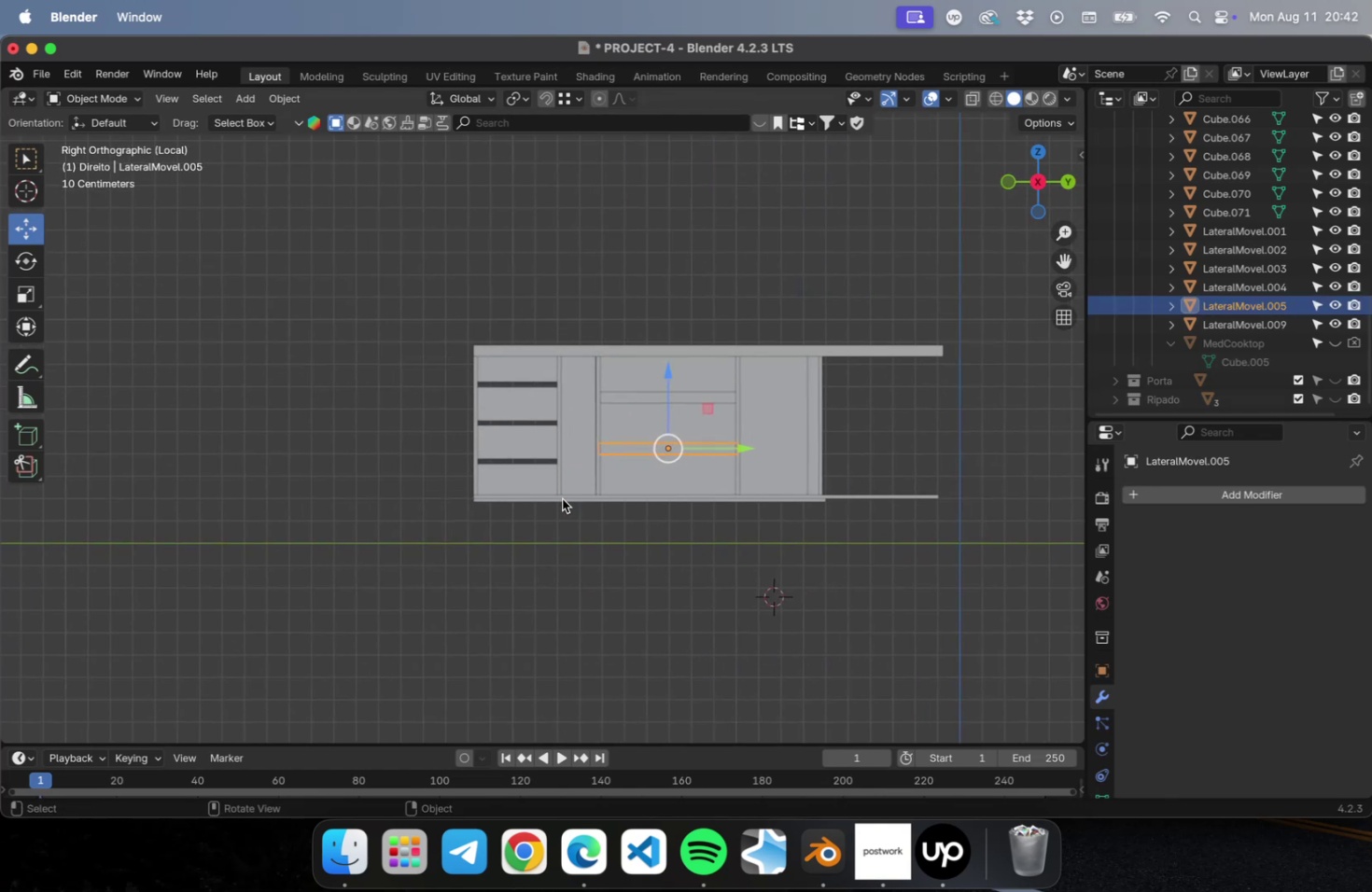 
scroll: coordinate [574, 500], scroll_direction: up, amount: 16.0
 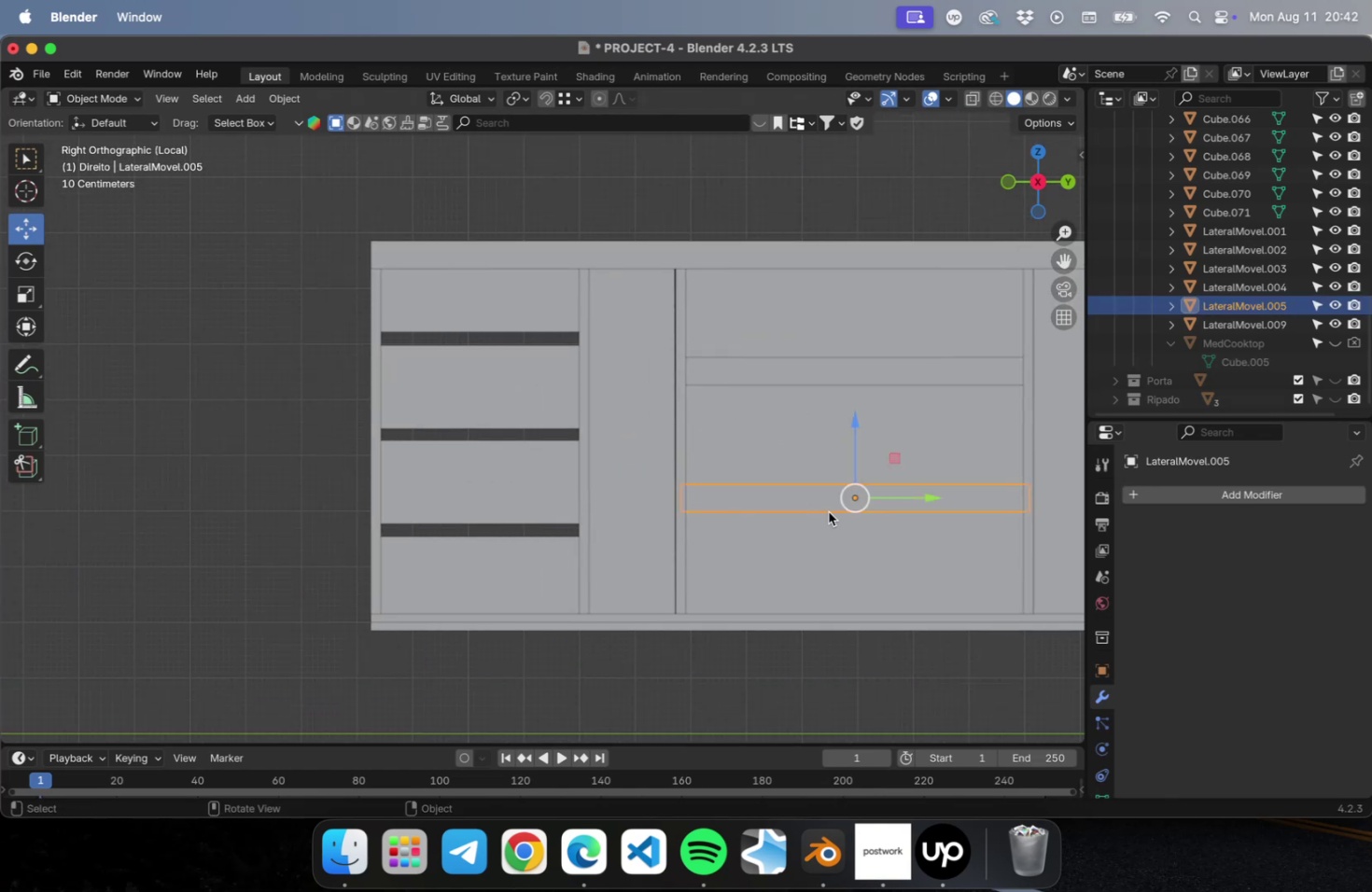 
type(Dy)
key(Tab)
 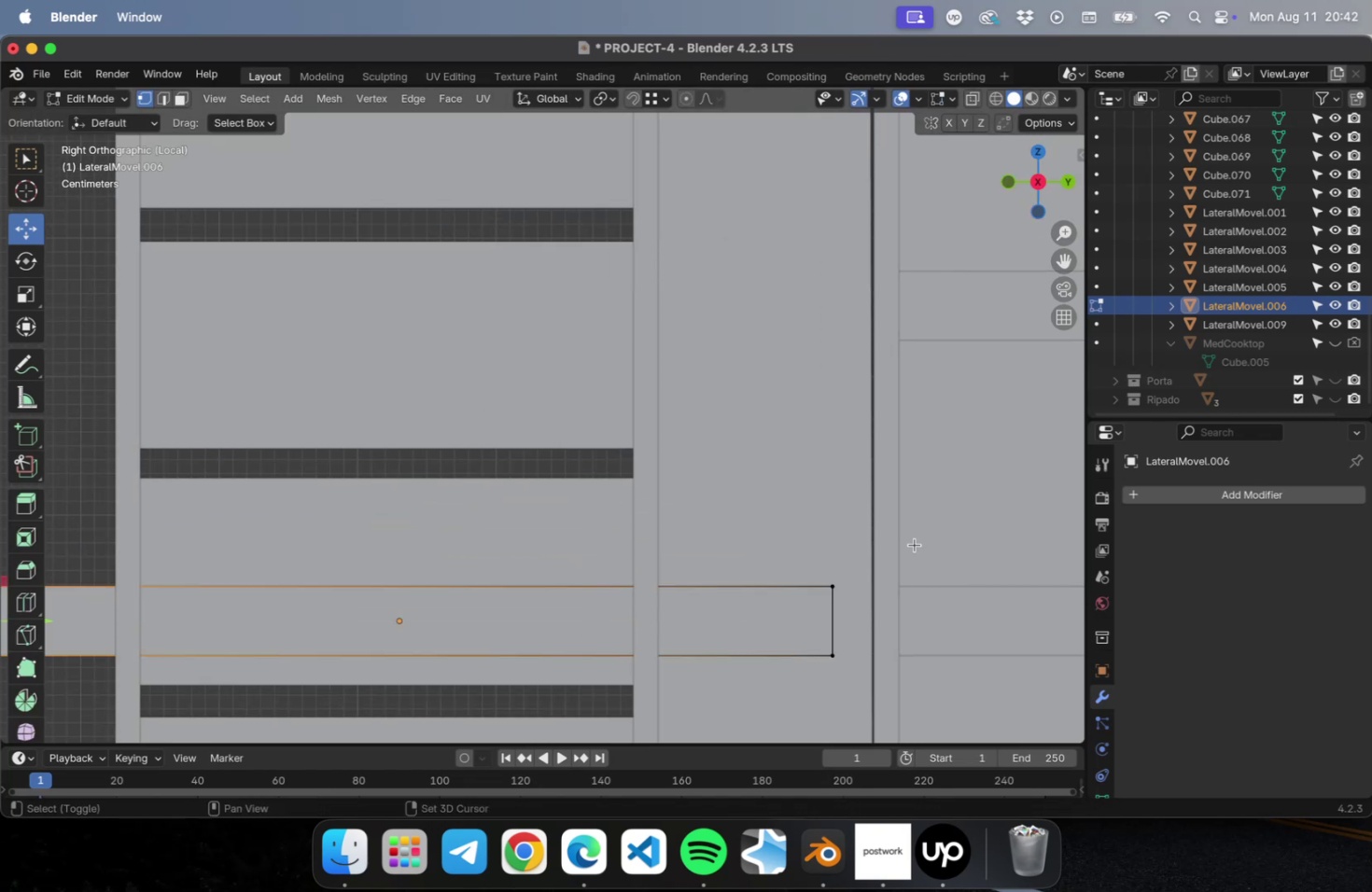 
left_click_drag(start_coordinate=[205, 423], to_coordinate=[367, 626])
 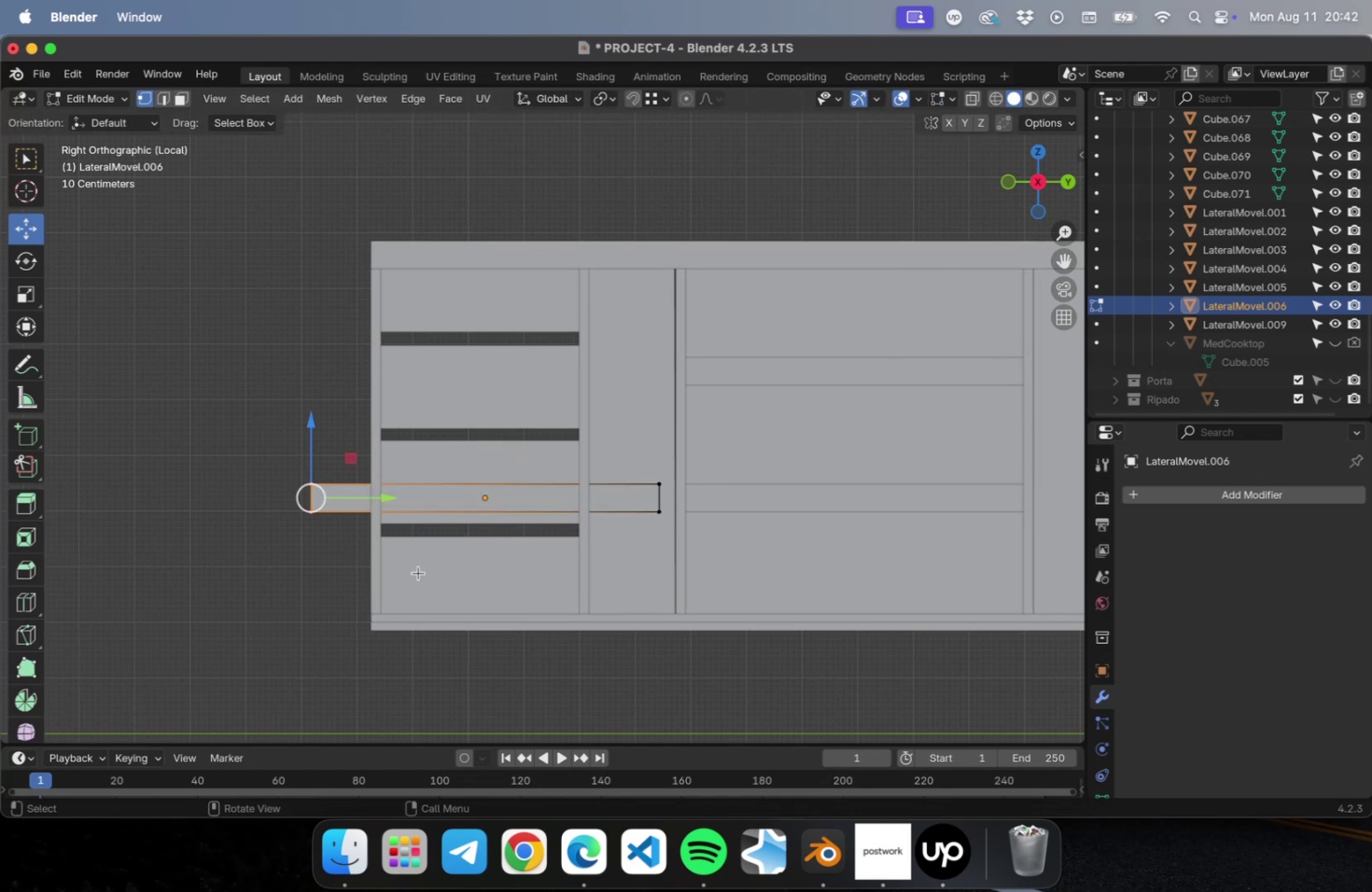 
scroll: coordinate [427, 557], scroll_direction: up, amount: 17.0
 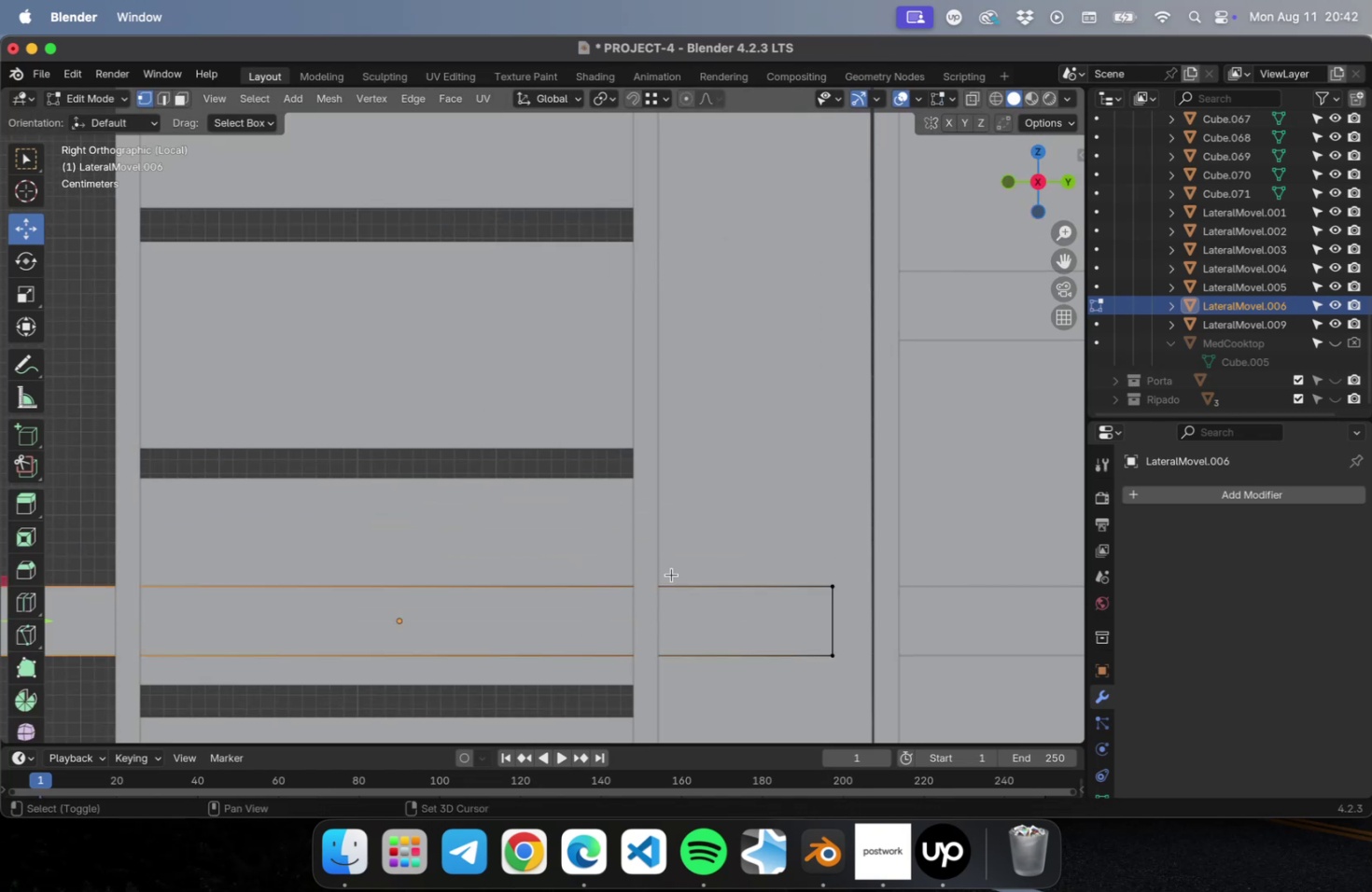 
hold_key(key=ShiftLeft, duration=0.59)
left_click_drag(start_coordinate=[914, 544], to_coordinate=[753, 728])
 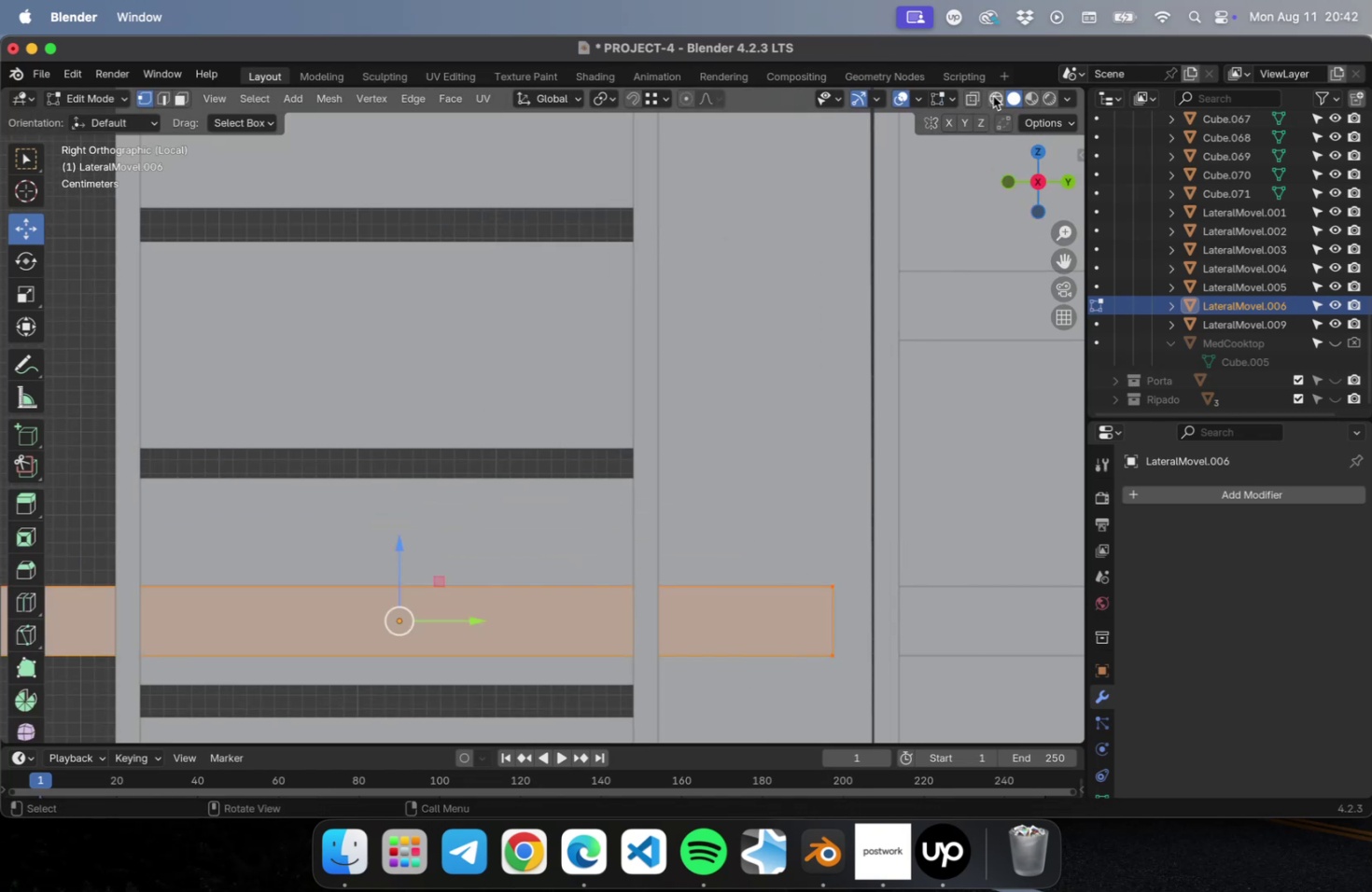 
left_click_drag(start_coordinate=[877, 402], to_coordinate=[758, 709])
 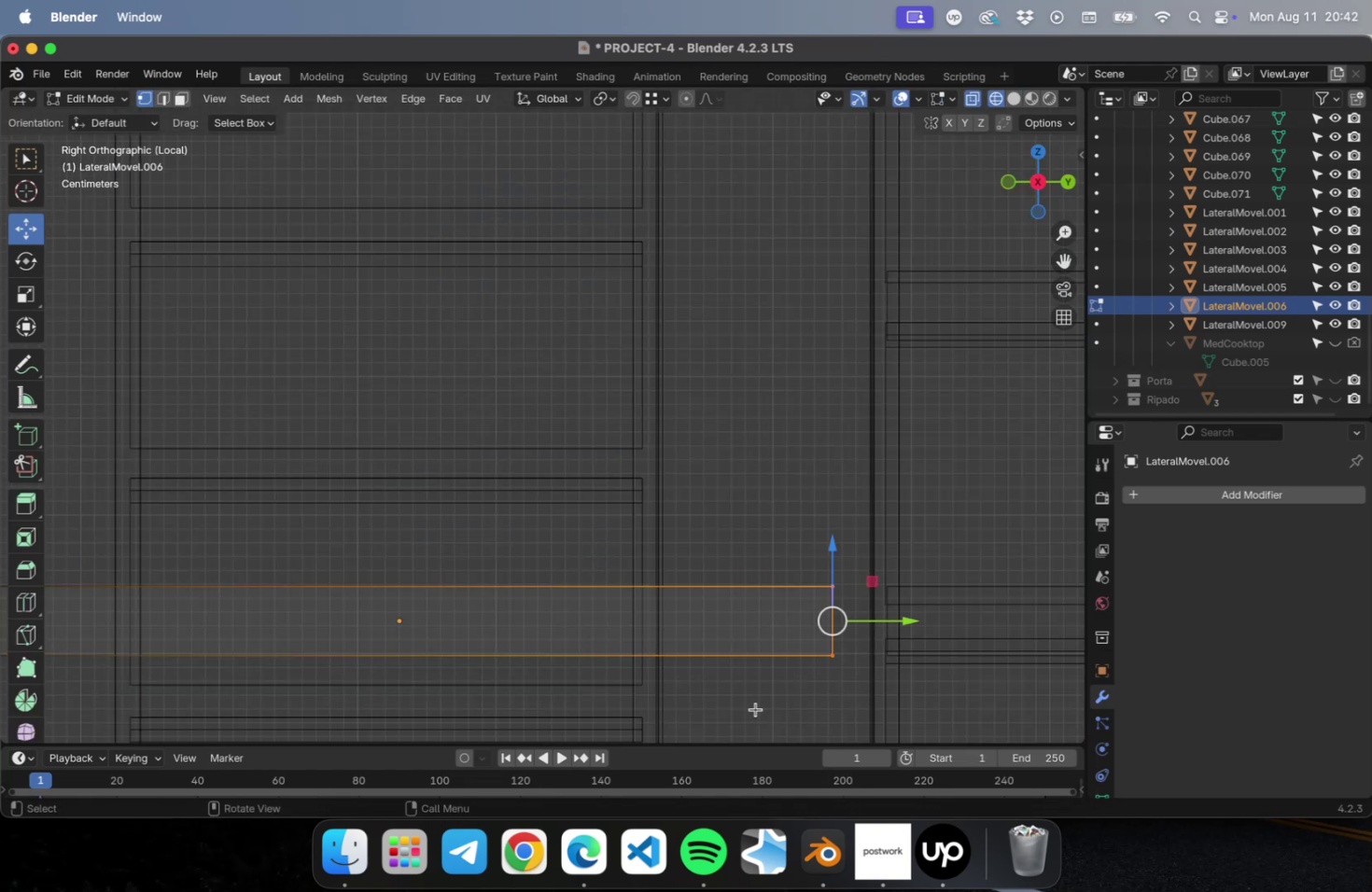 
hold_key(key=ShiftLeft, duration=0.51)
 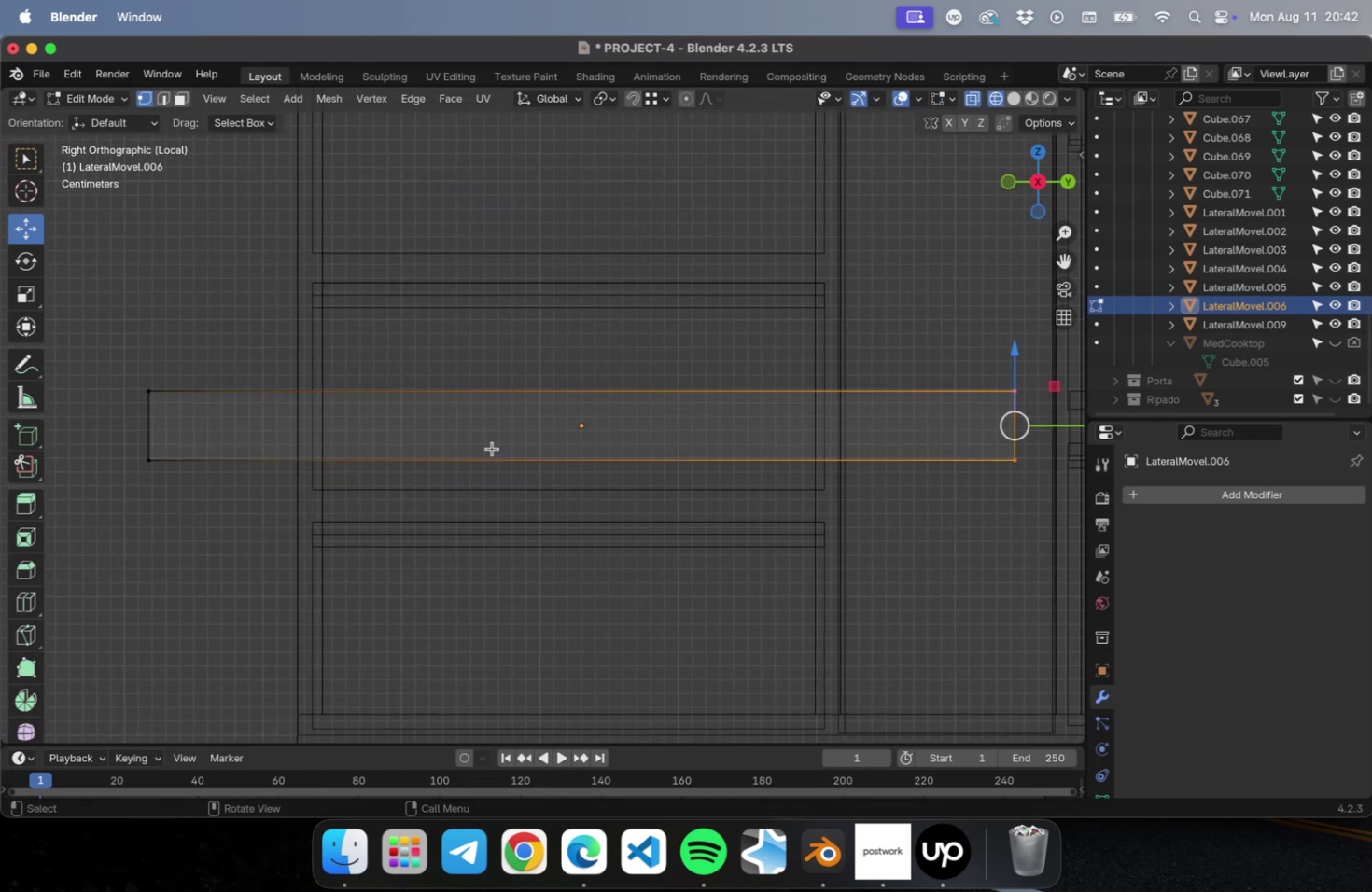 
hold_key(key=ShiftLeft, duration=0.5)
left_click_drag(start_coordinate=[198, 342], to_coordinate=[67, 616])
 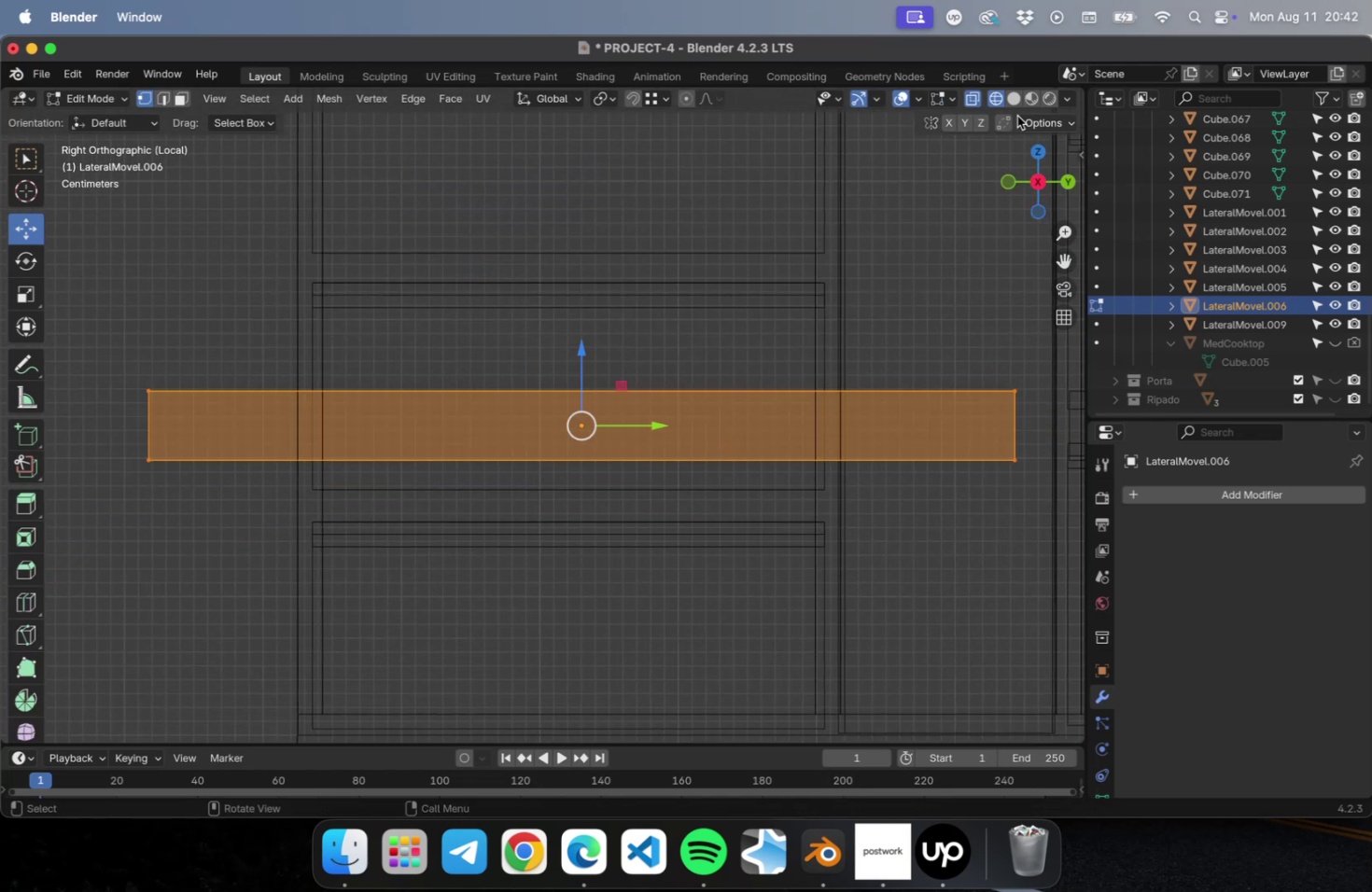 
left_click([1015, 96])
 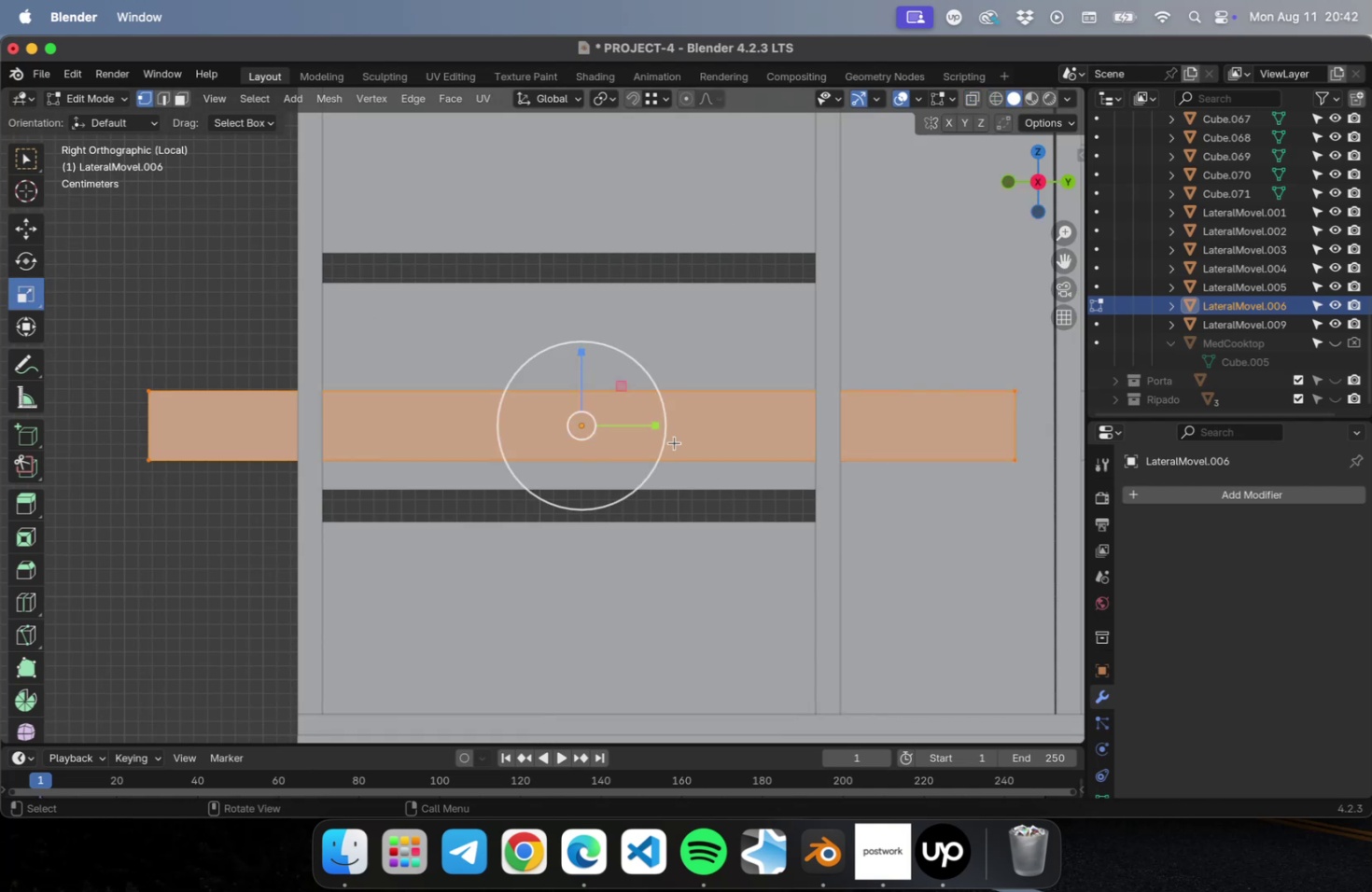 
left_click_drag(start_coordinate=[654, 424], to_coordinate=[623, 425])
 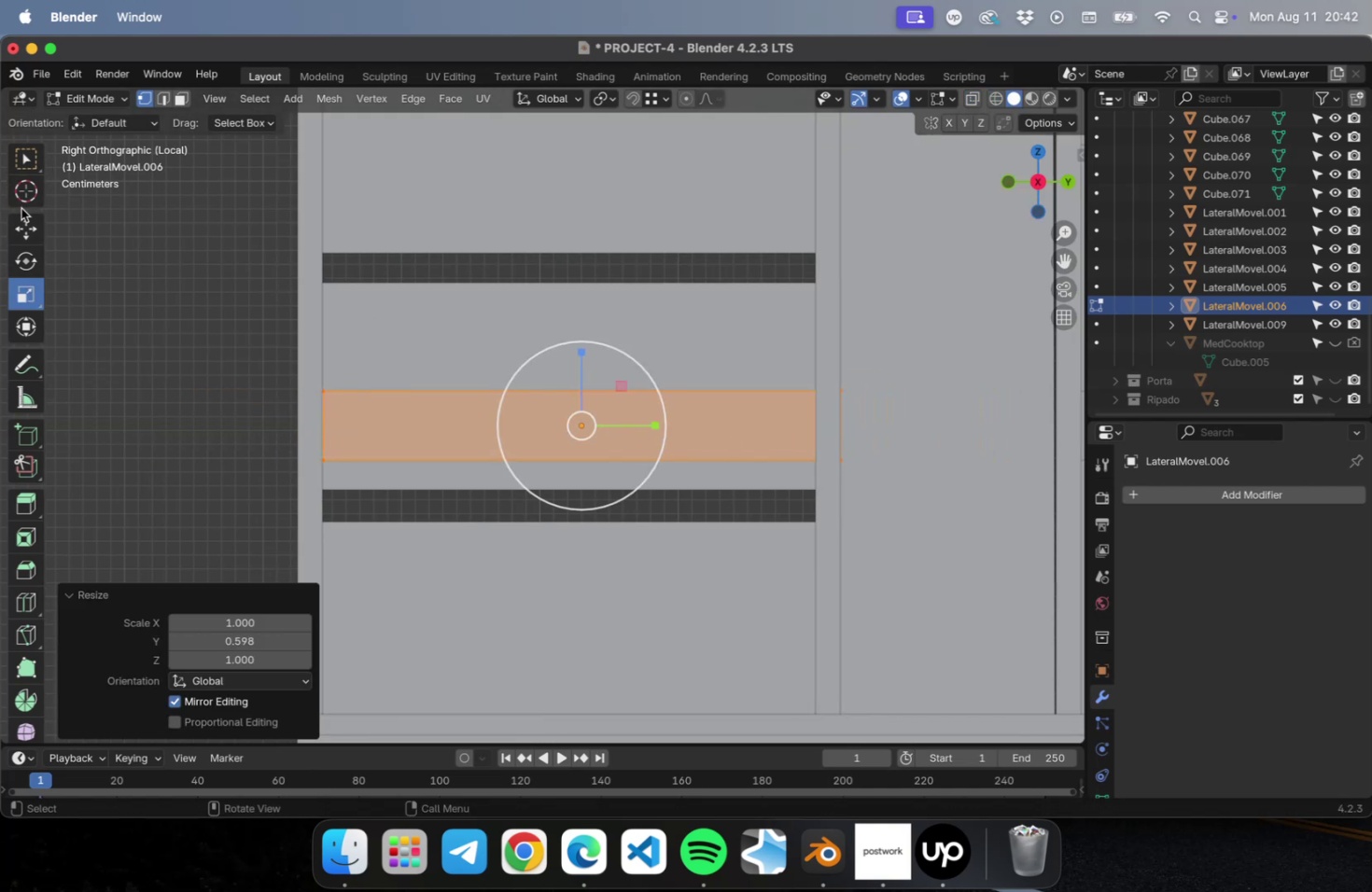 
left_click([28, 223])
 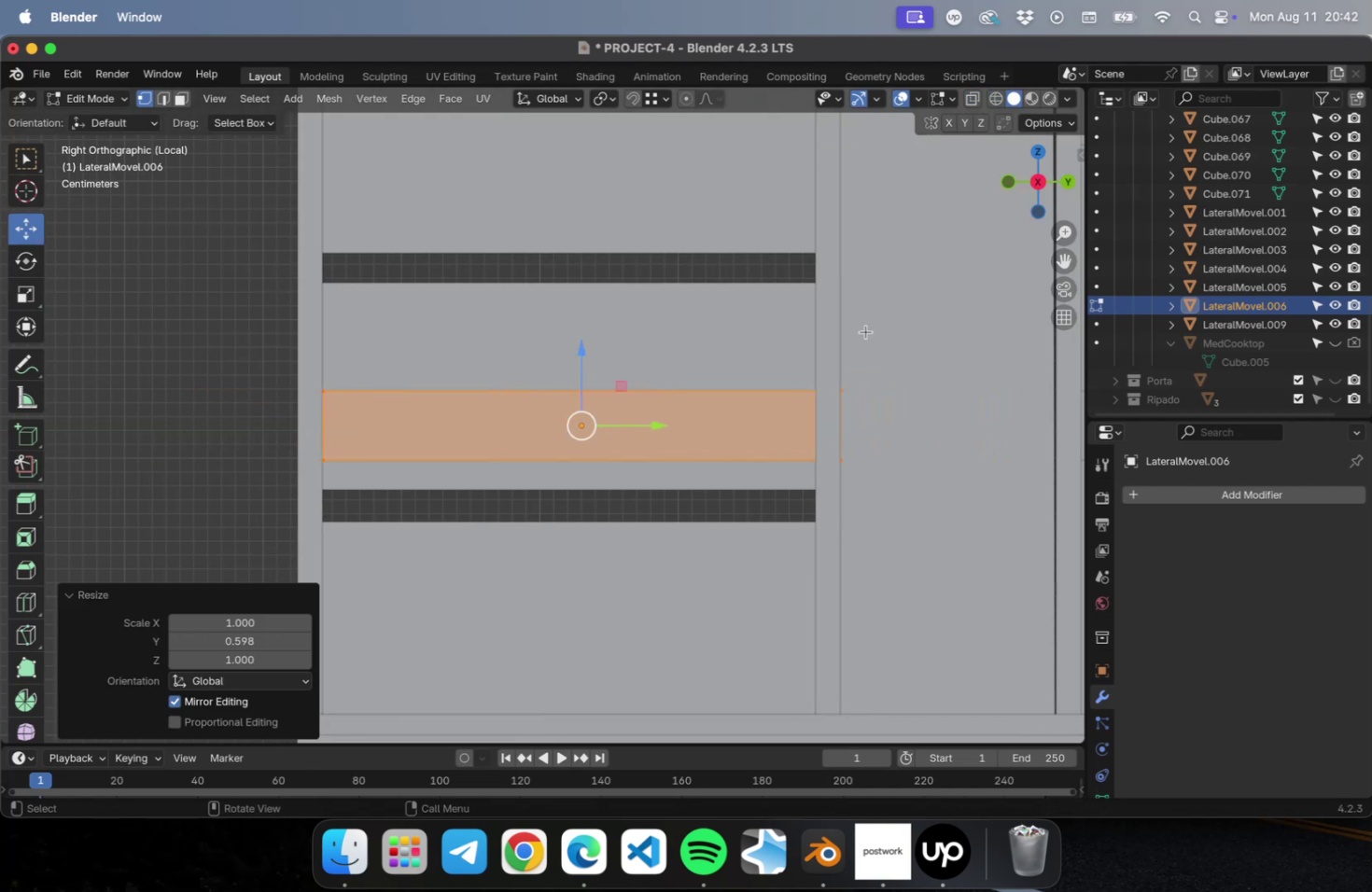 
hold_key(key=ShiftLeft, duration=0.87)
left_click_drag(start_coordinate=[553, 266], to_coordinate=[216, 570])
 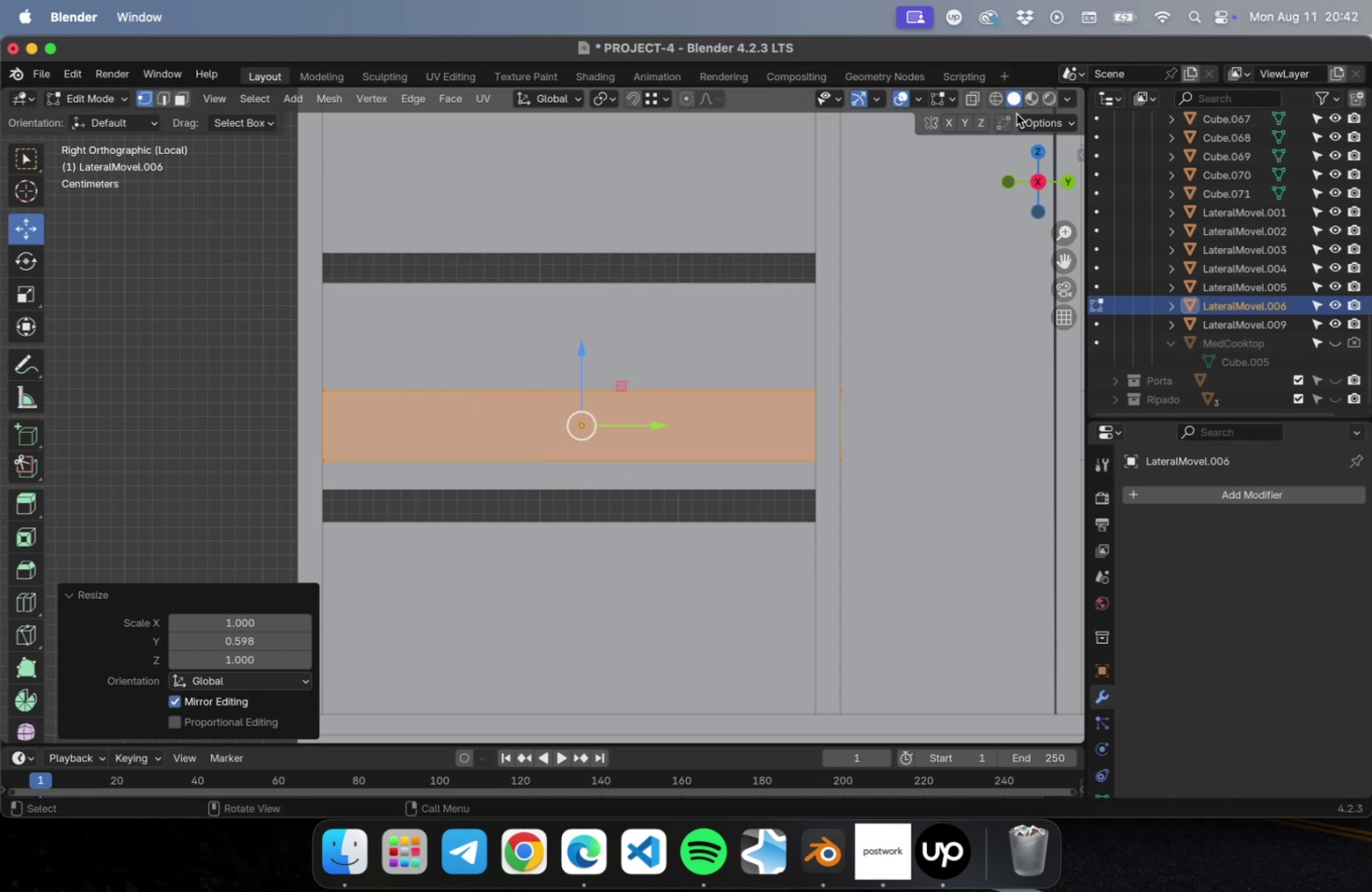 
left_click([996, 102])
 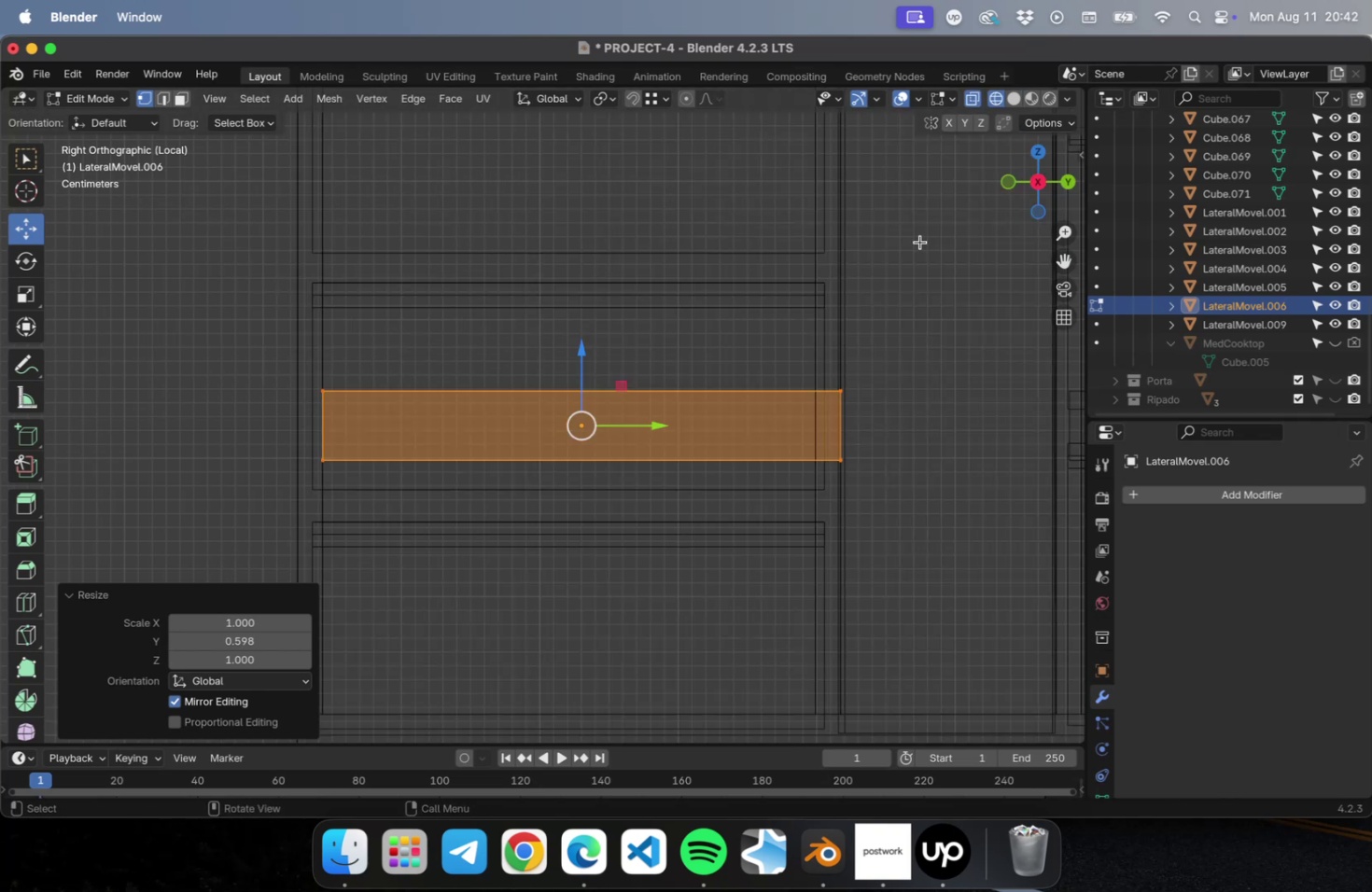 
left_click_drag(start_coordinate=[913, 280], to_coordinate=[744, 593])
 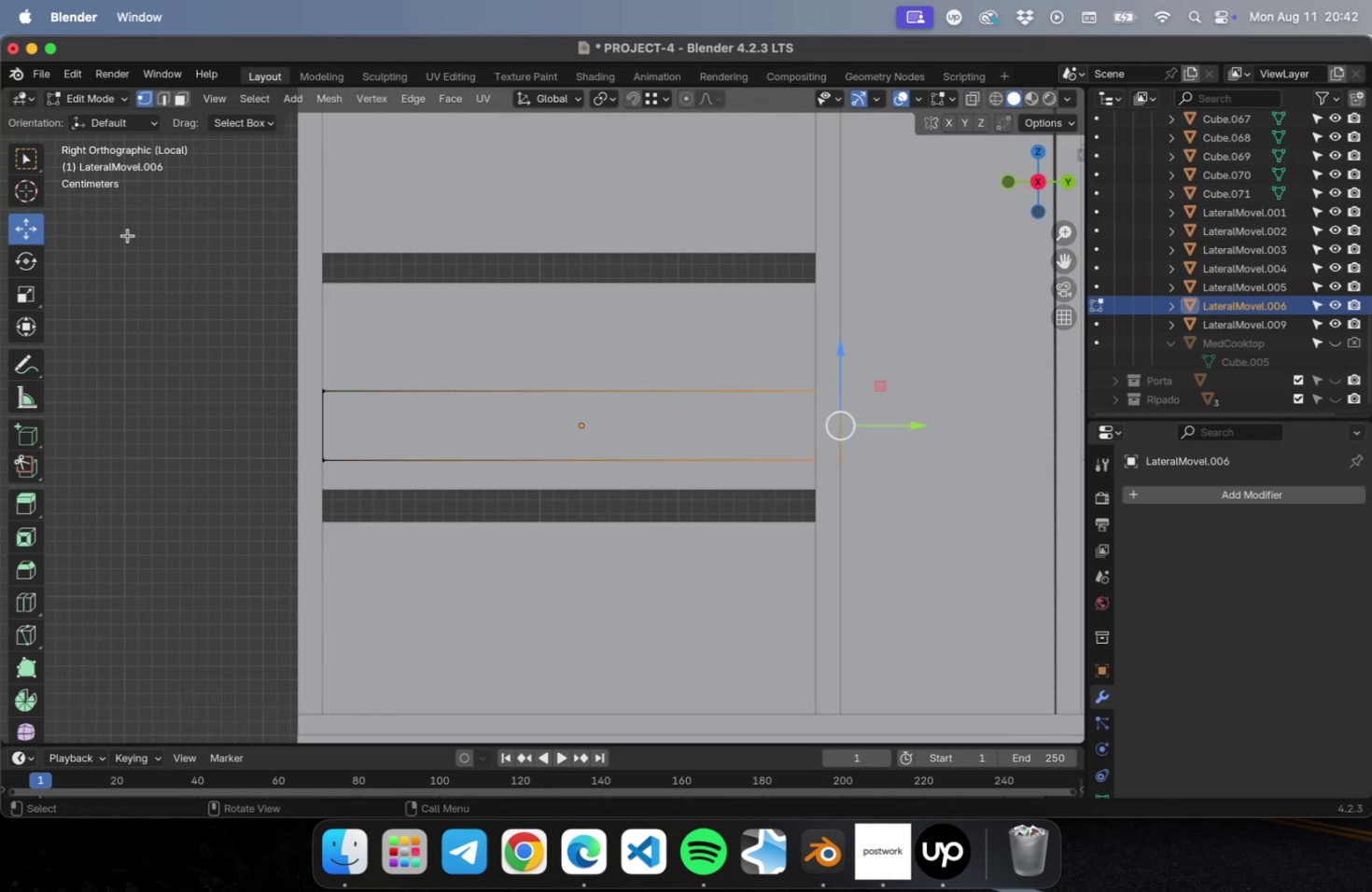 
left_click_drag(start_coordinate=[913, 424], to_coordinate=[884, 426])
 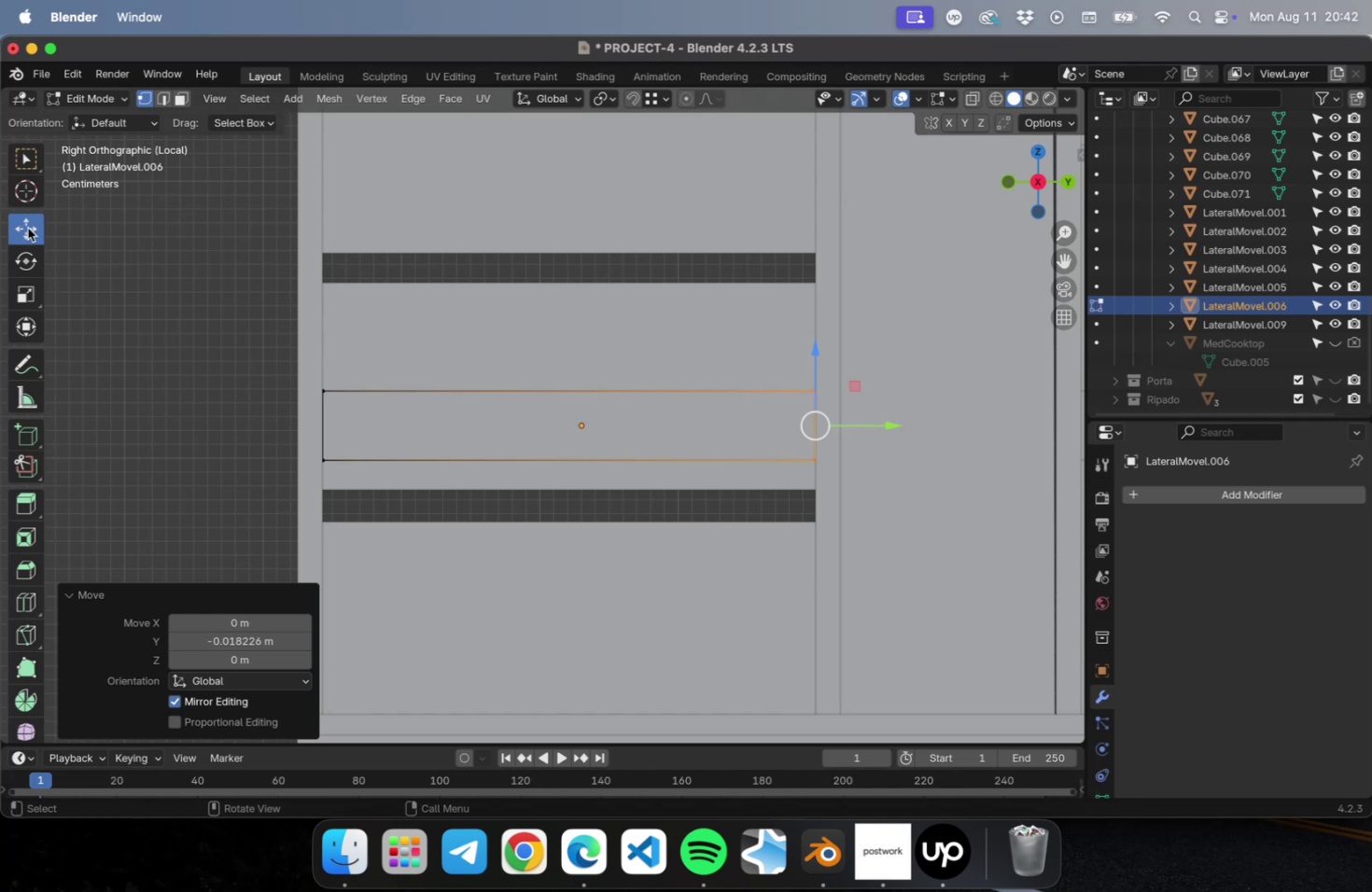 
key(Tab)
 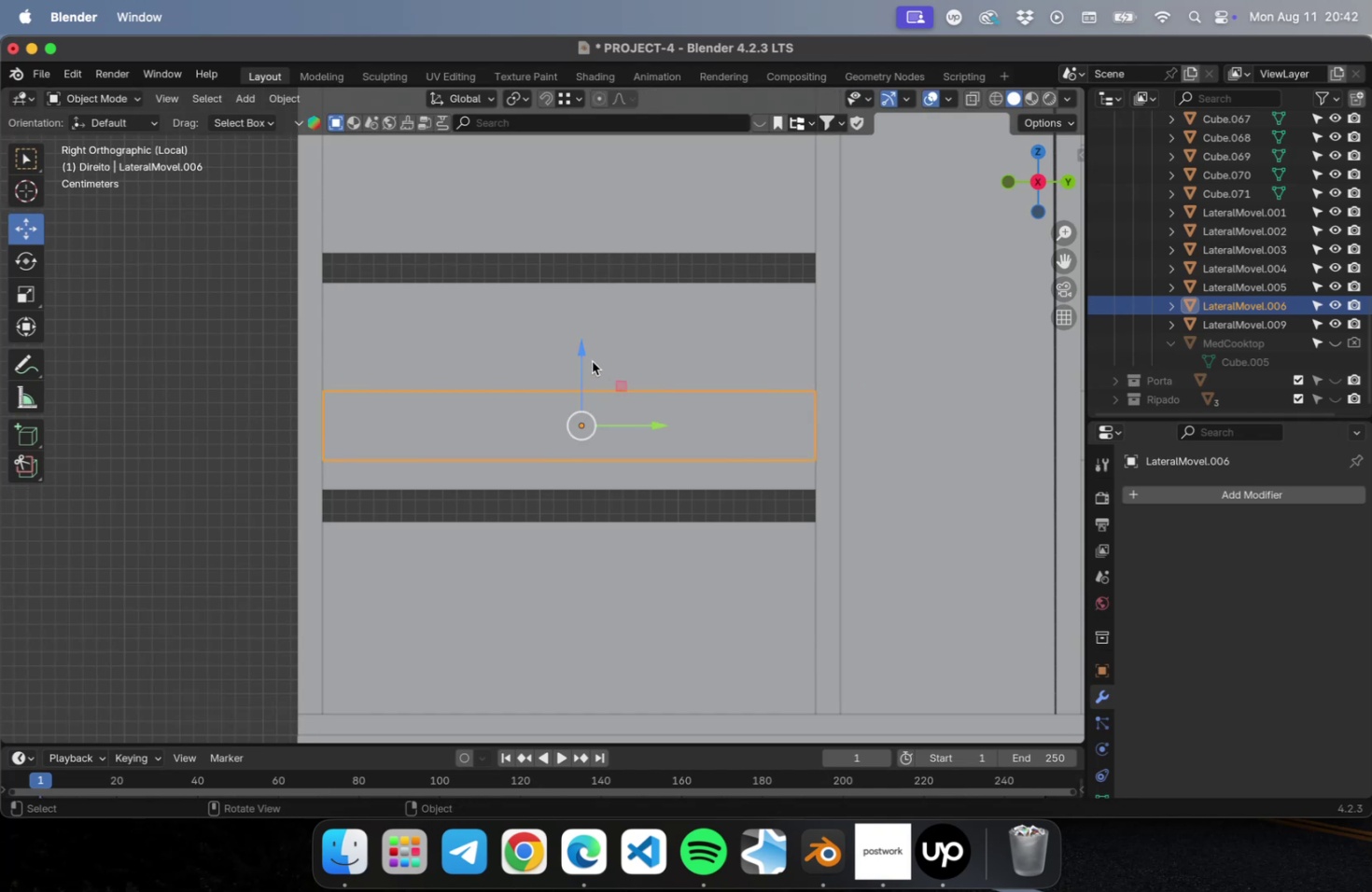 
left_click_drag(start_coordinate=[574, 341], to_coordinate=[567, 433])
 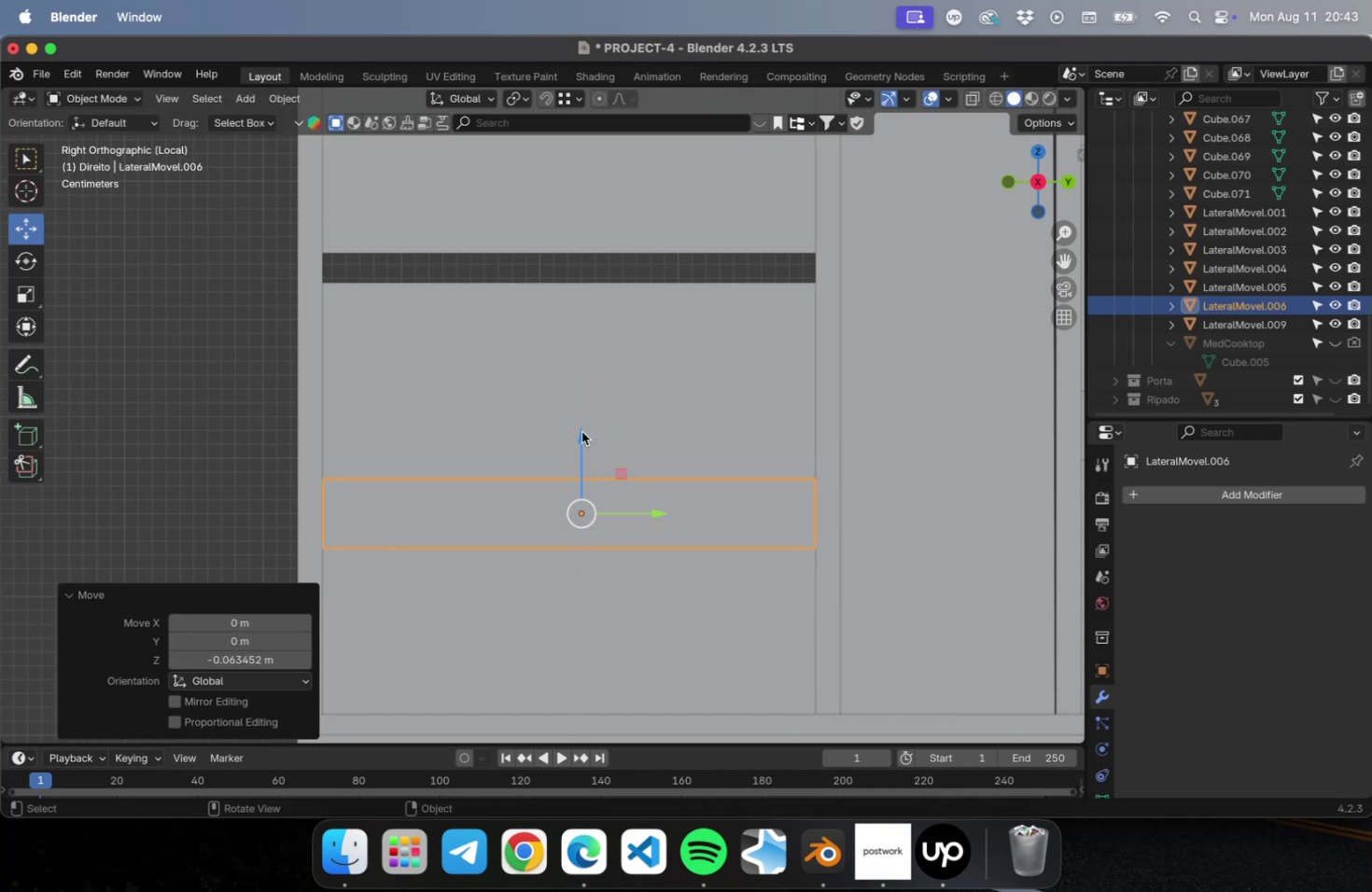 
hold_key(key=ShiftLeft, duration=0.68)
 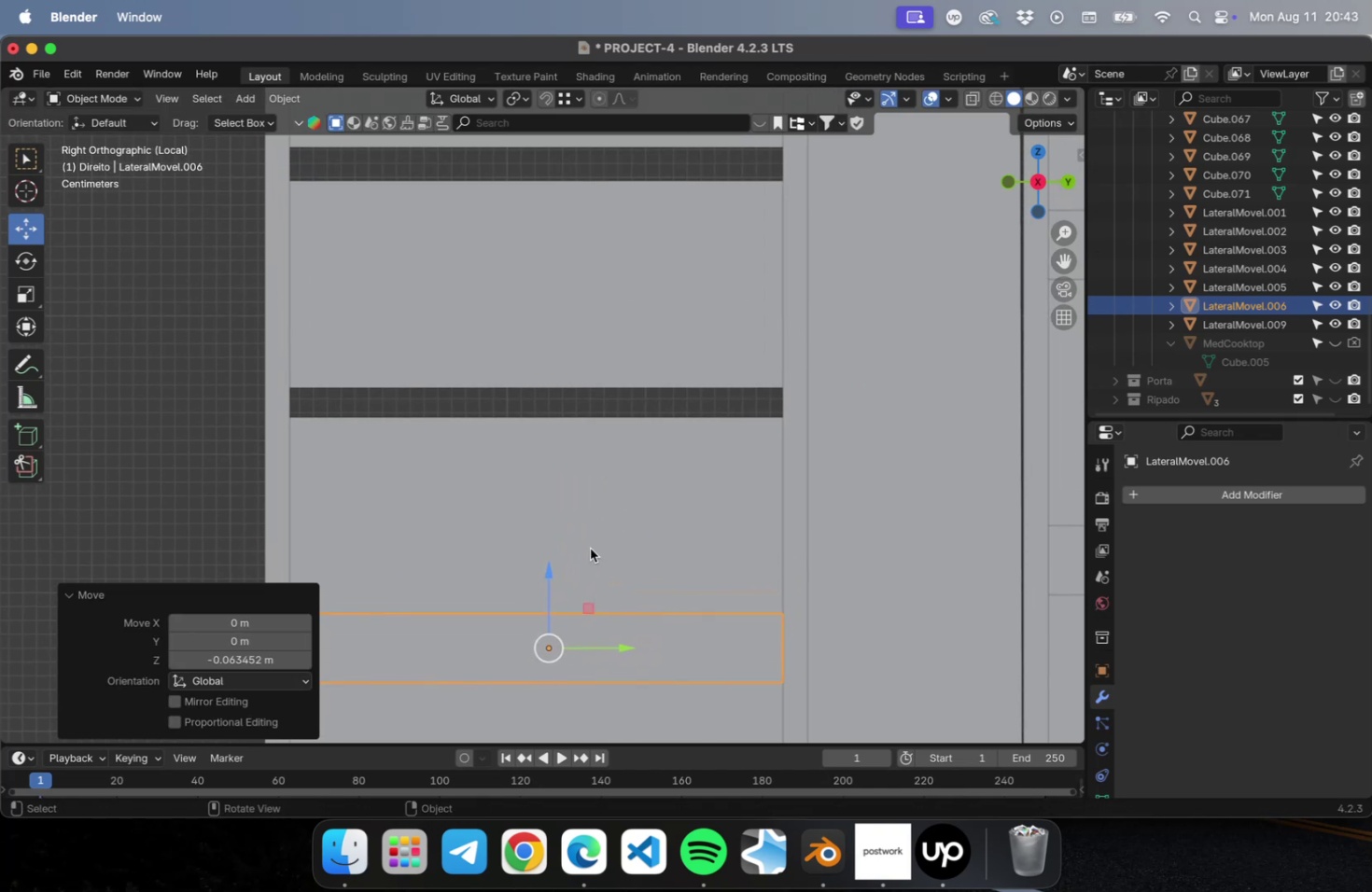 
type(Dz)
 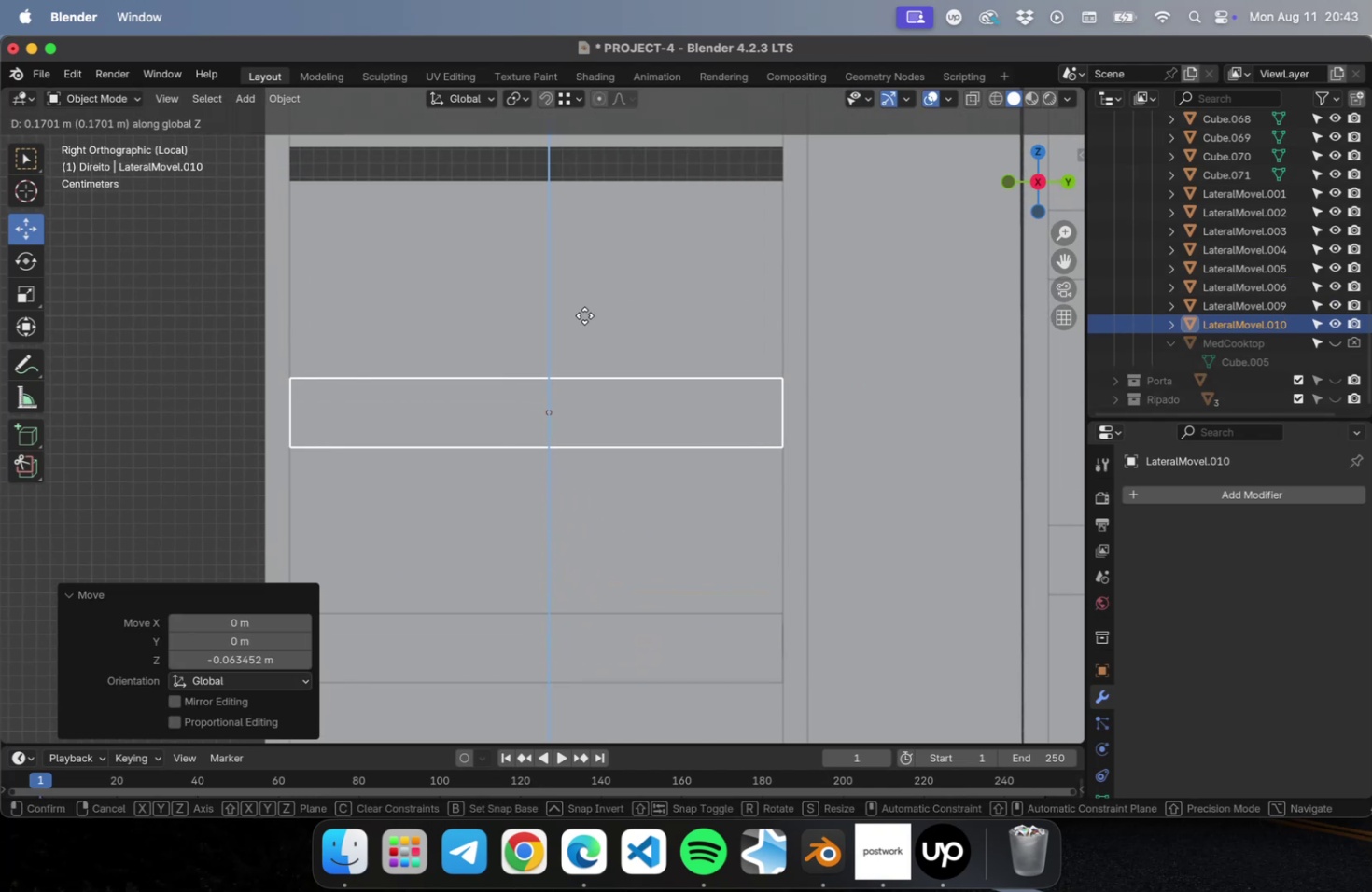 
left_click([584, 311])
 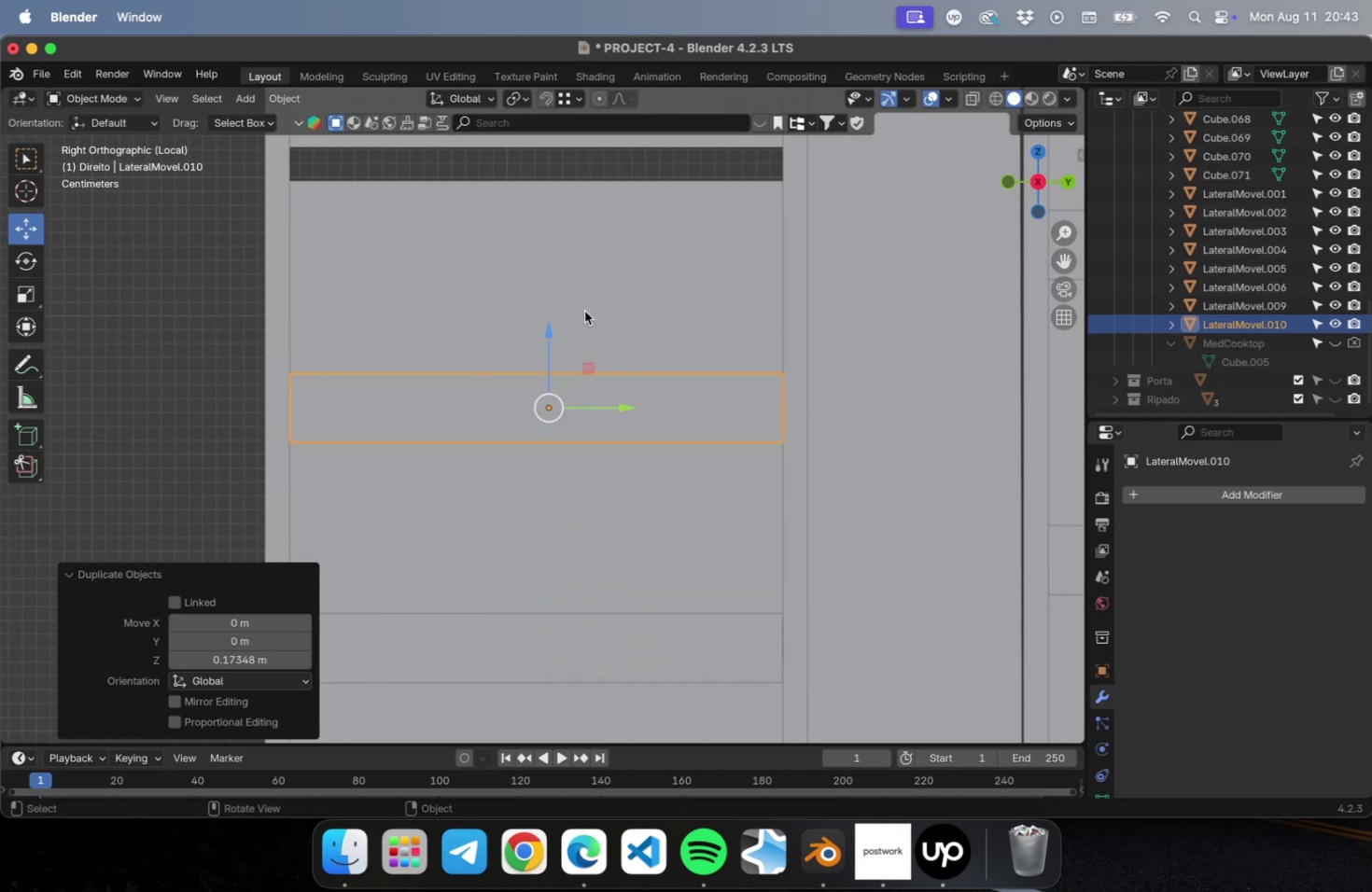 
hold_key(key=ShiftLeft, duration=0.48)
 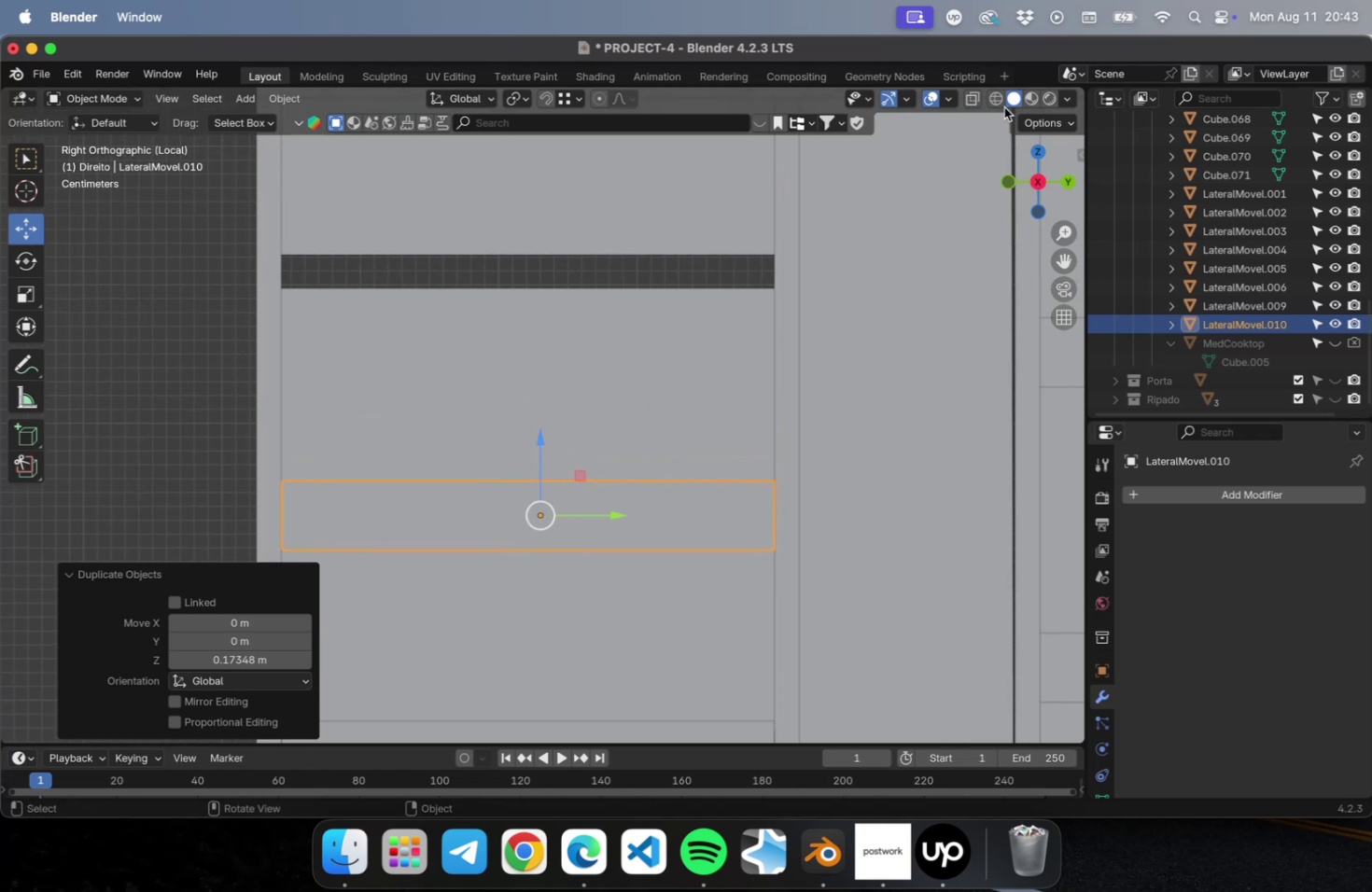 
left_click([996, 102])
 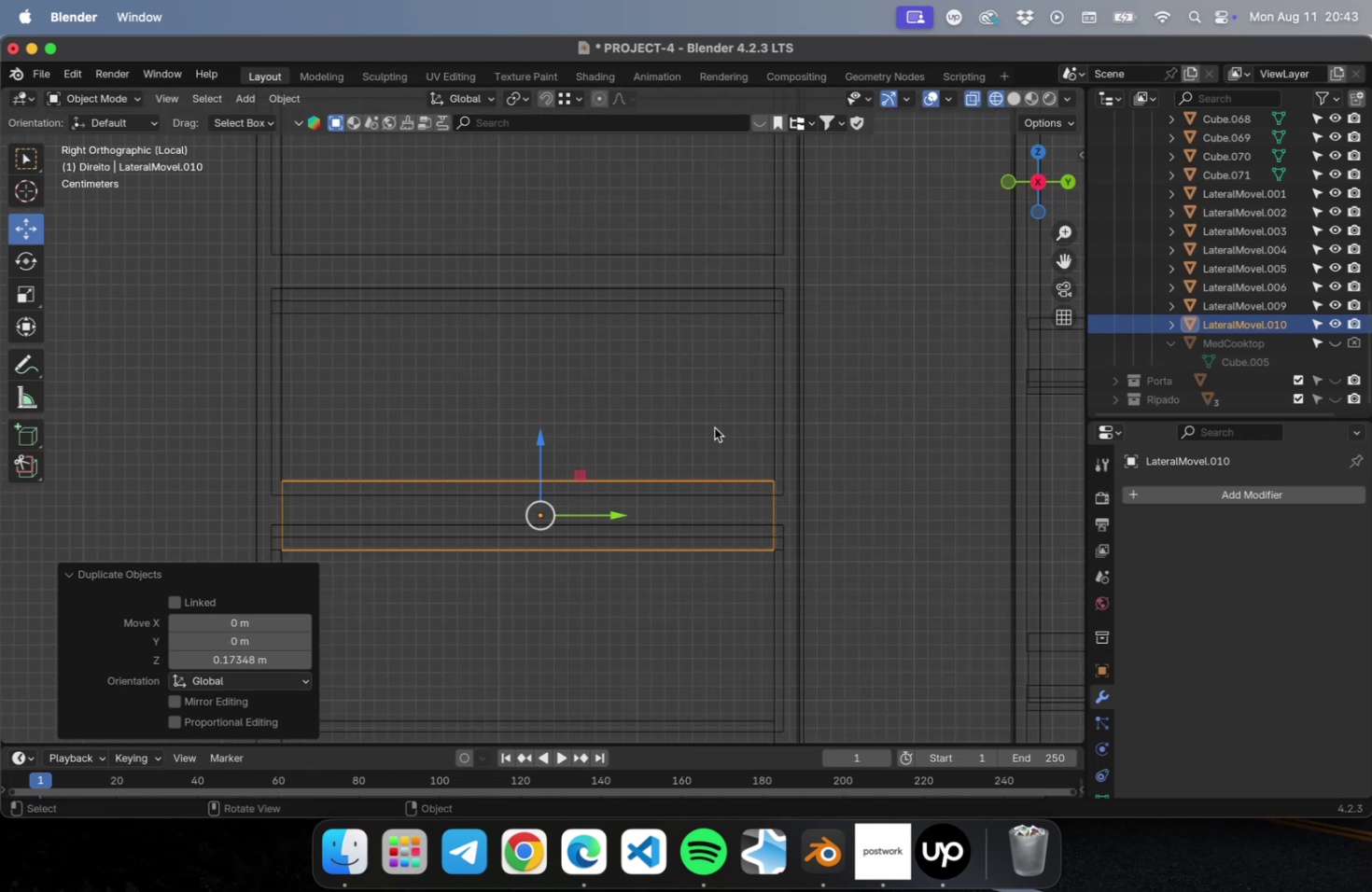 
scroll: coordinate [711, 423], scroll_direction: down, amount: 1.0
 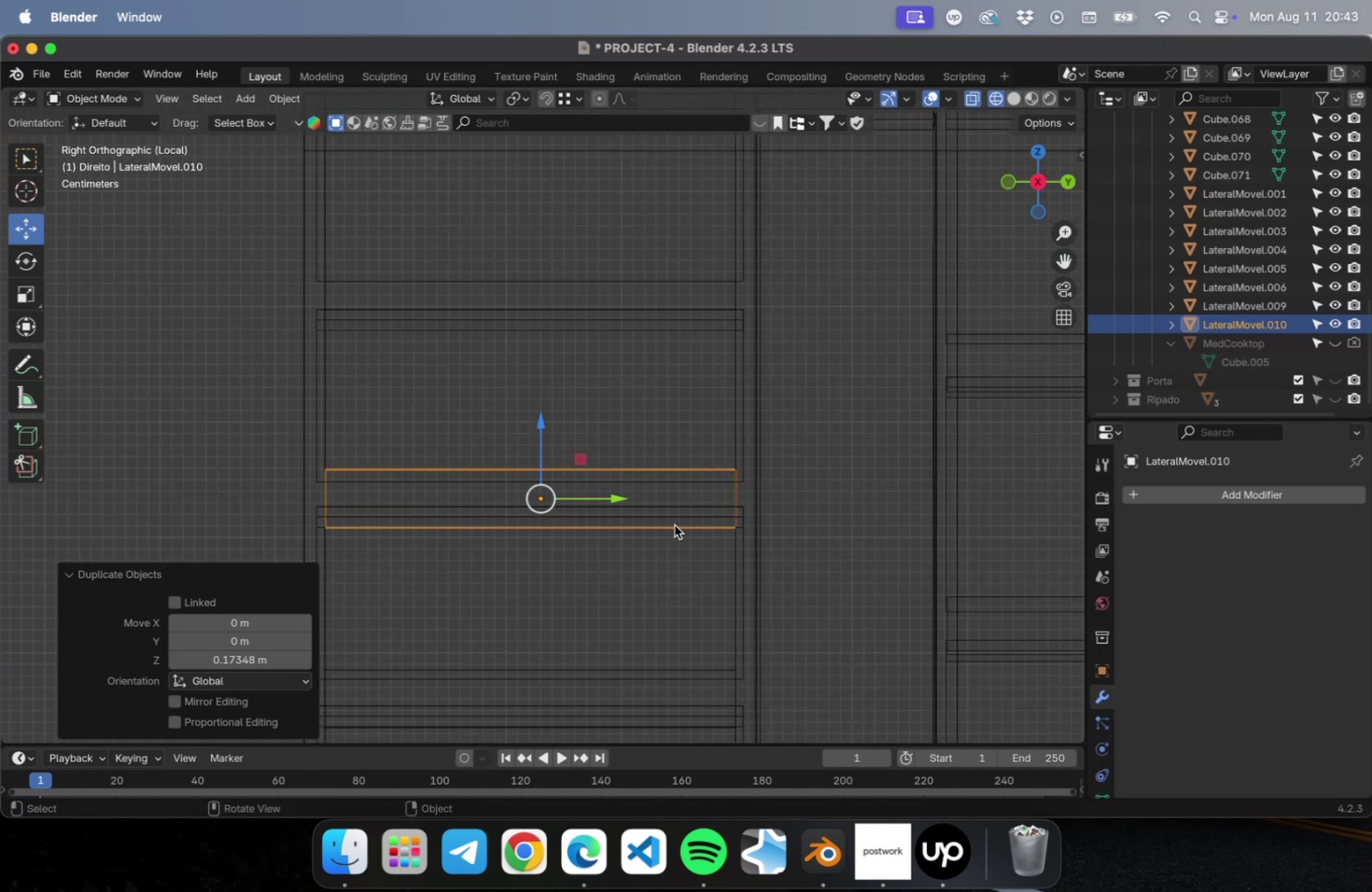 
hold_key(key=ShiftLeft, duration=0.81)
 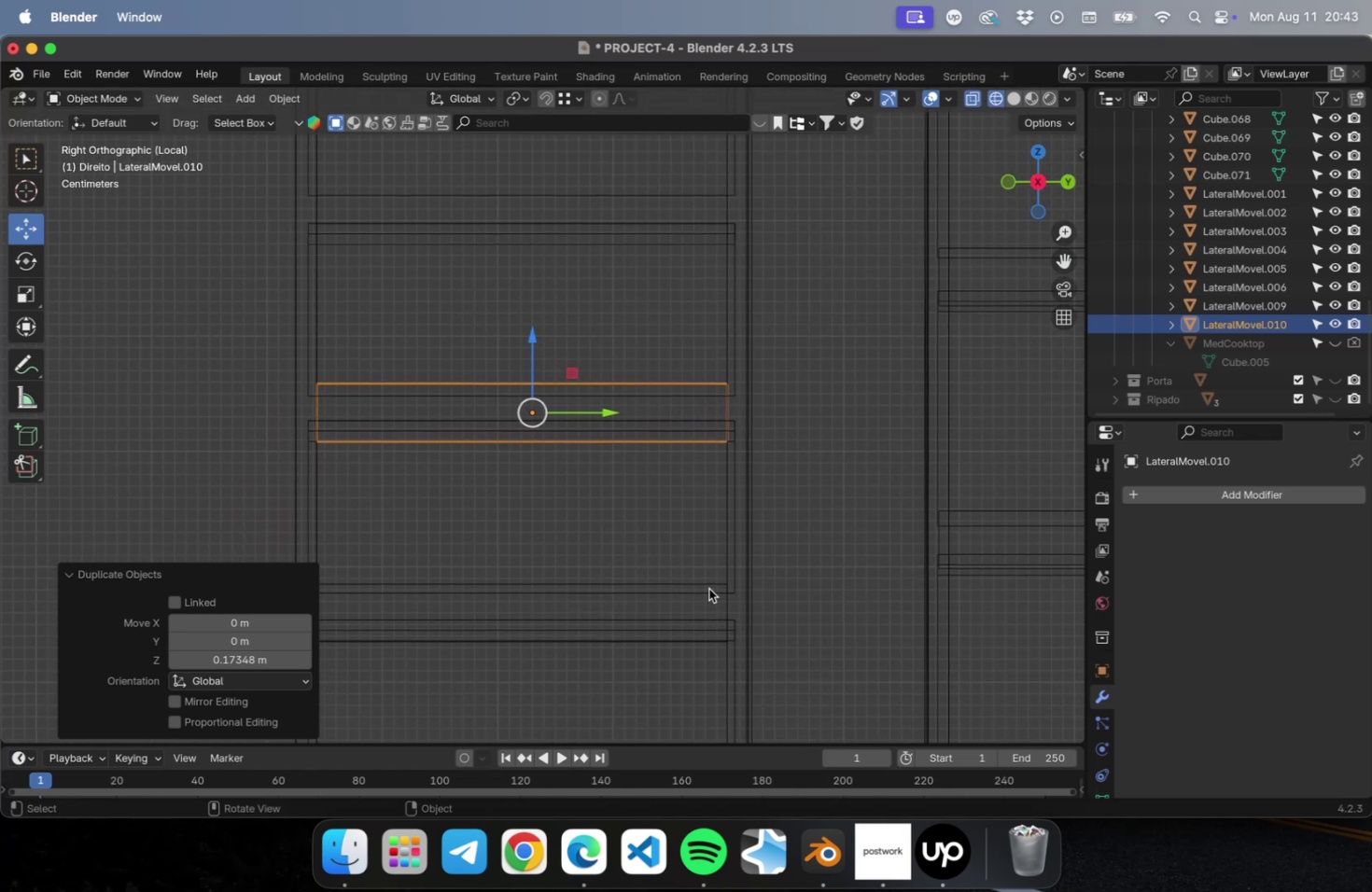 
hold_key(key=ShiftLeft, duration=0.7)
 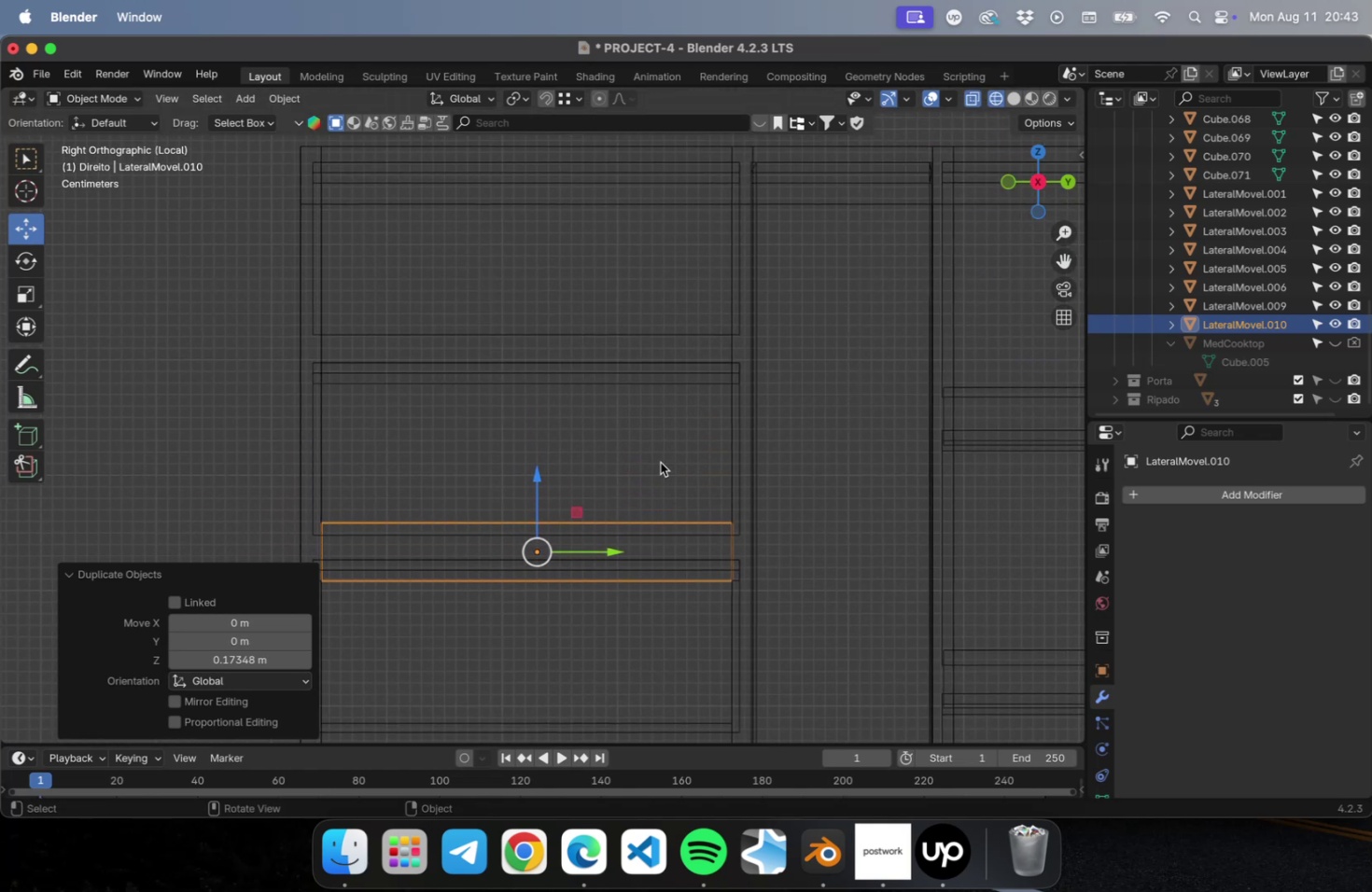 
type(Dz)
 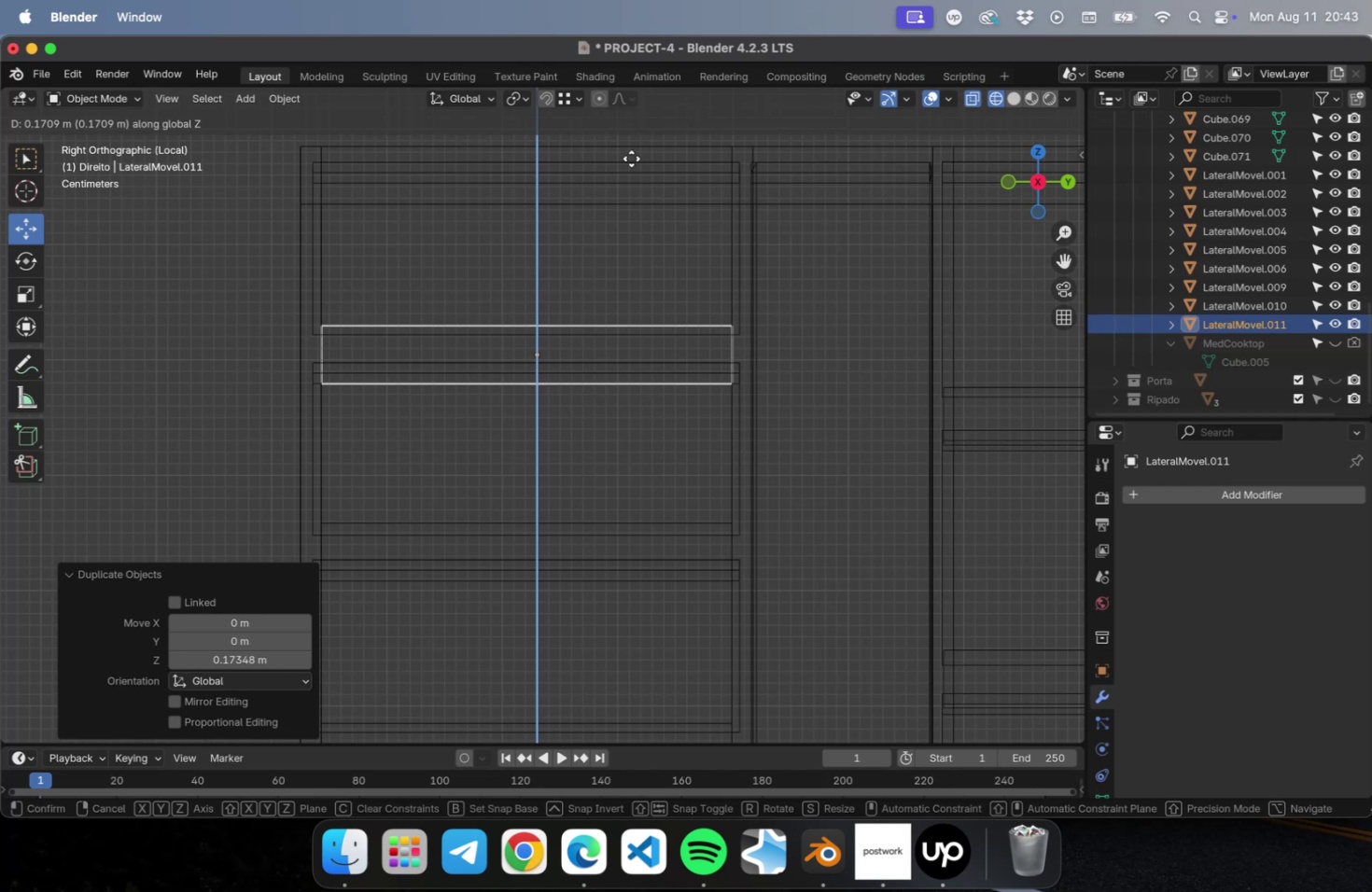 
wait(6.24)
 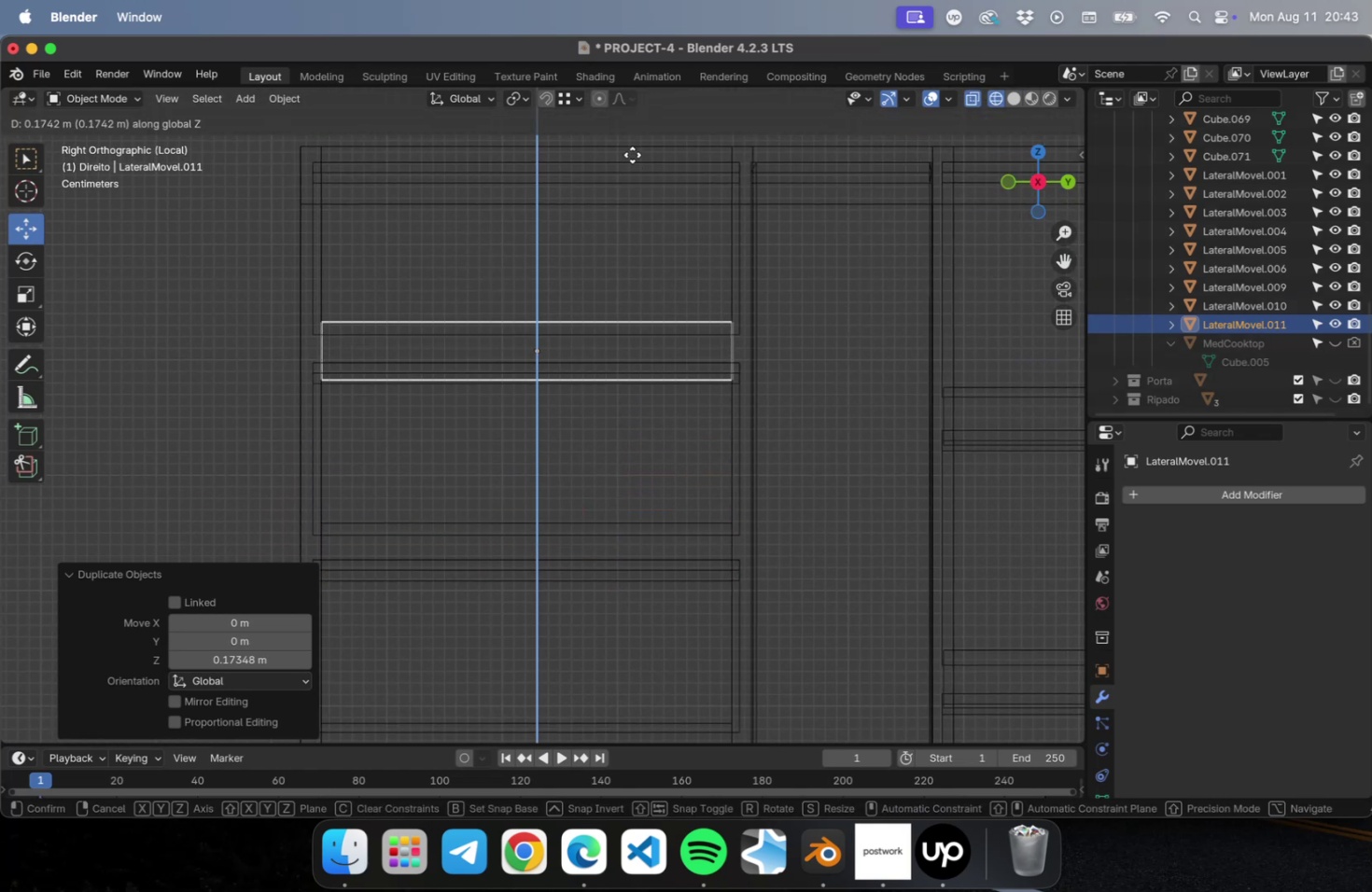 
left_click([631, 159])
 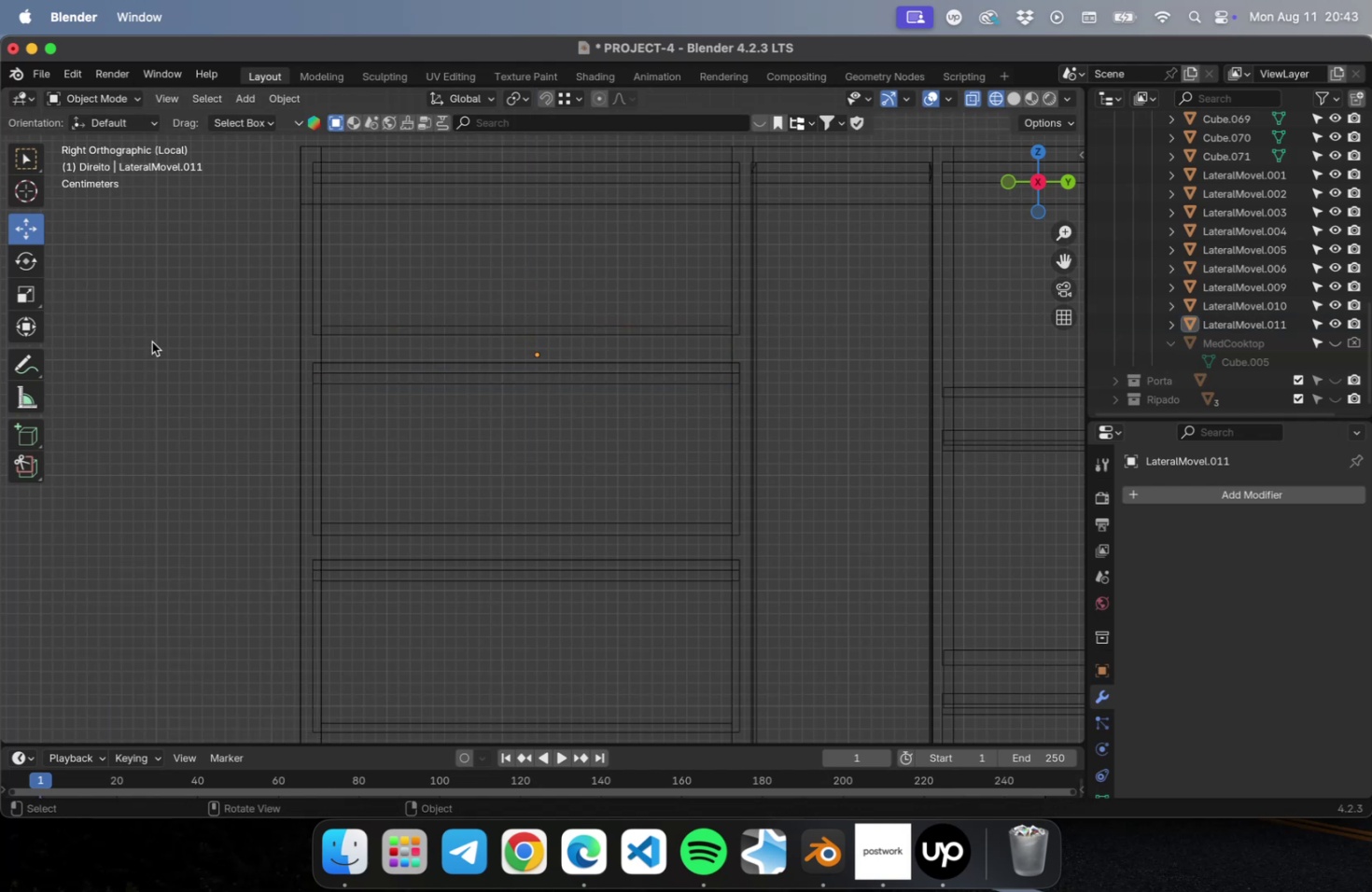 
key(Shift+ShiftLeft)
 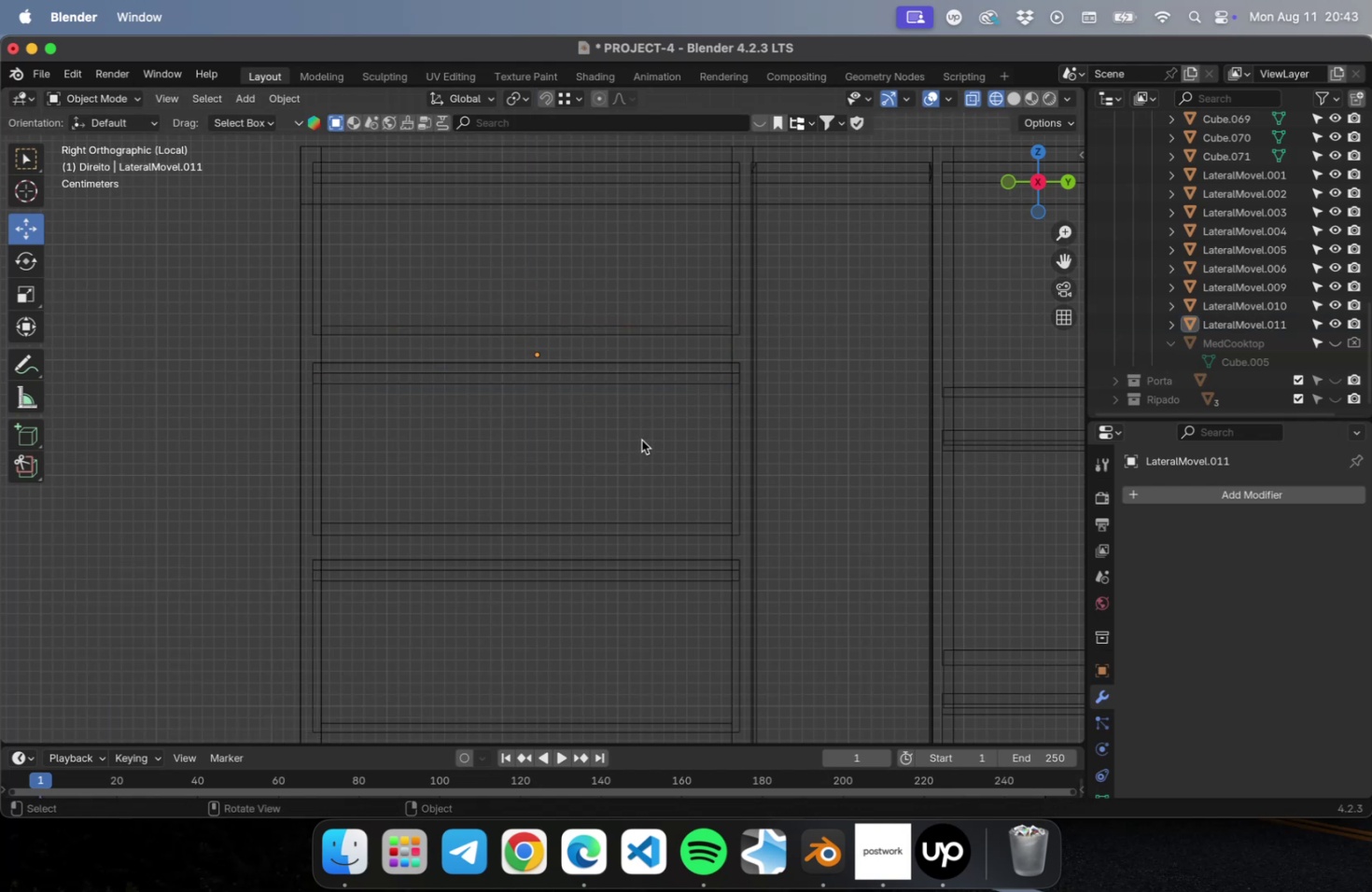 
hold_key(key=ShiftLeft, duration=0.71)
 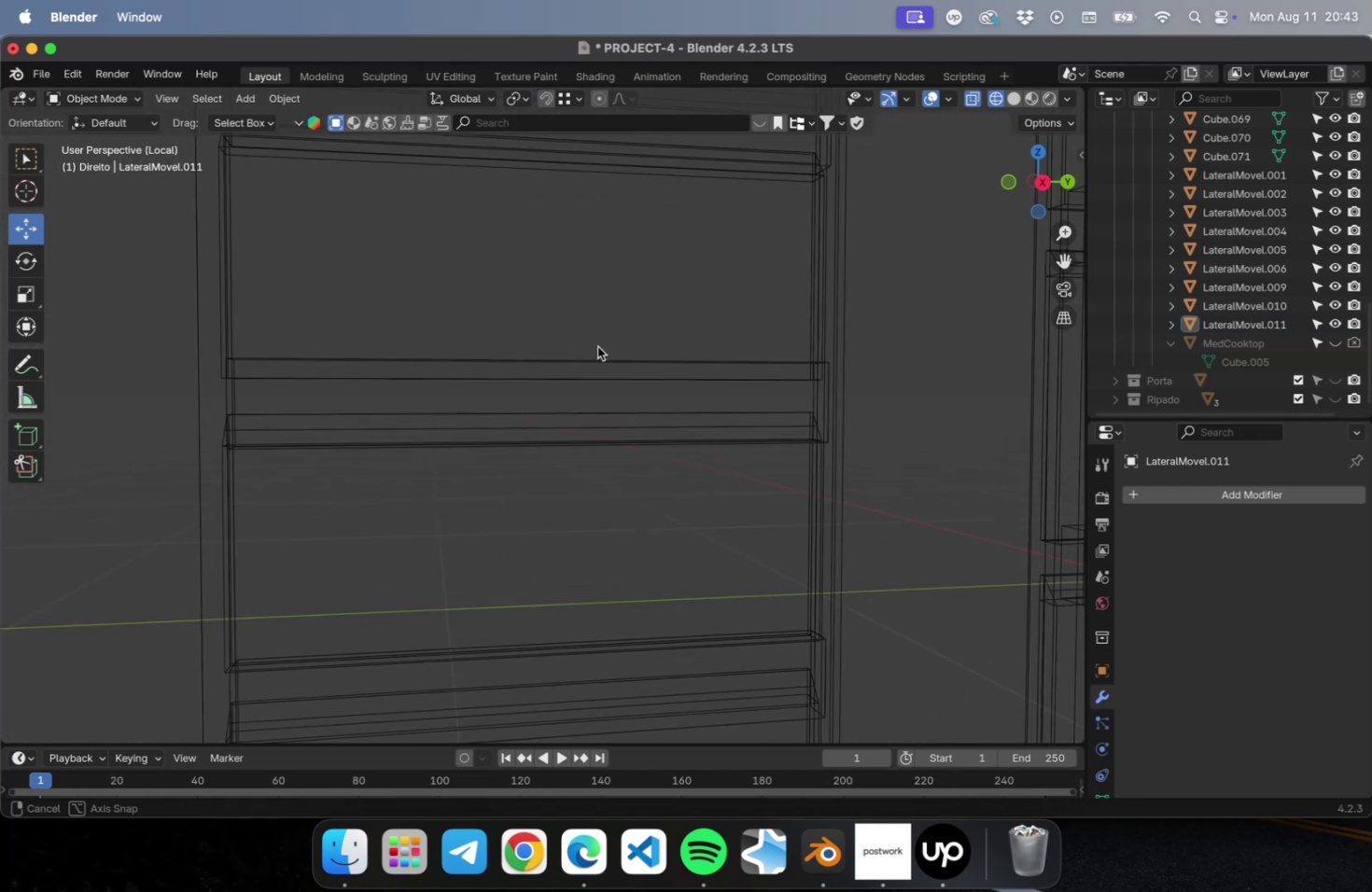 
scroll: coordinate [652, 355], scroll_direction: down, amount: 46.0
 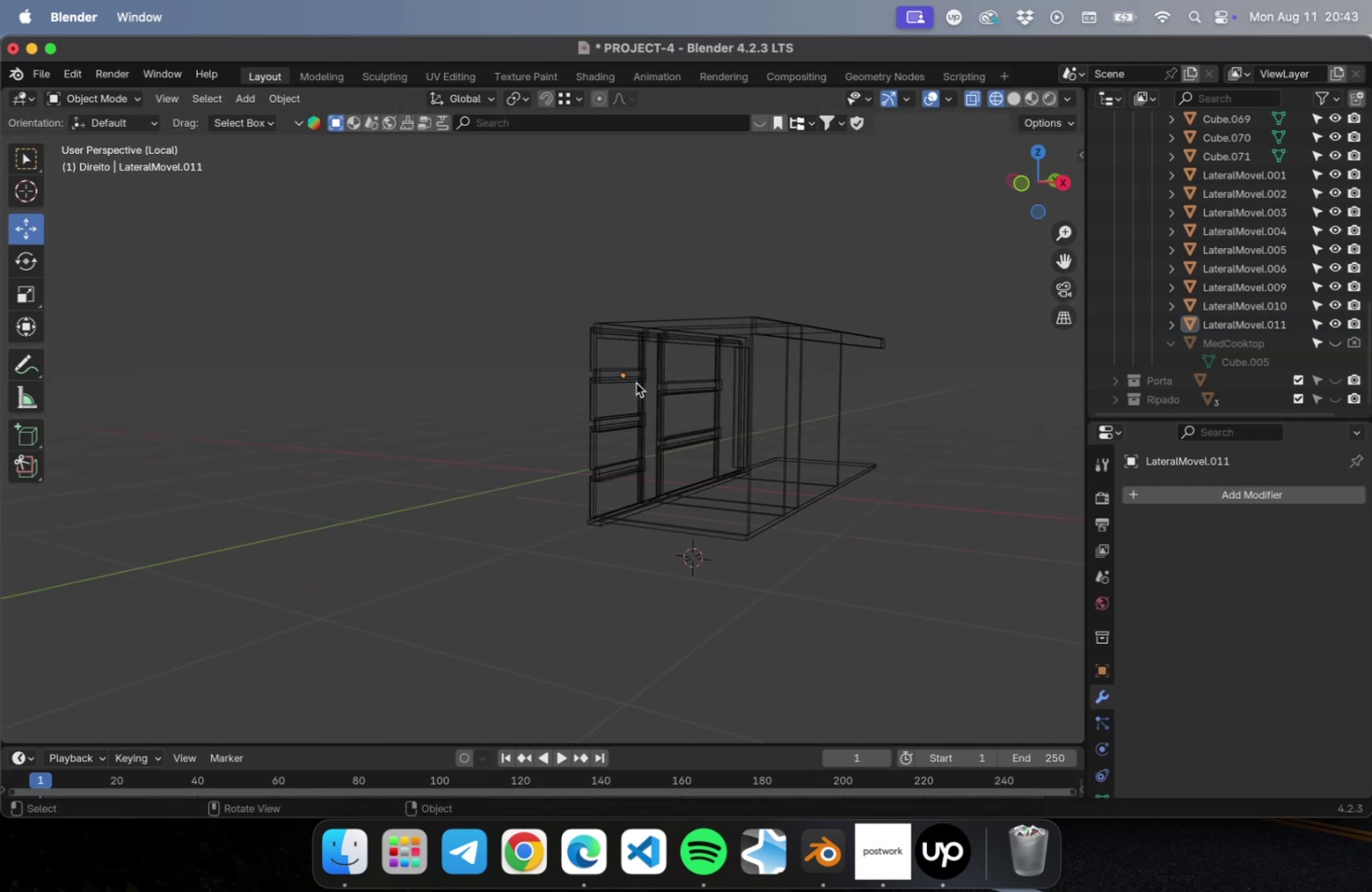 
left_click([626, 383])
 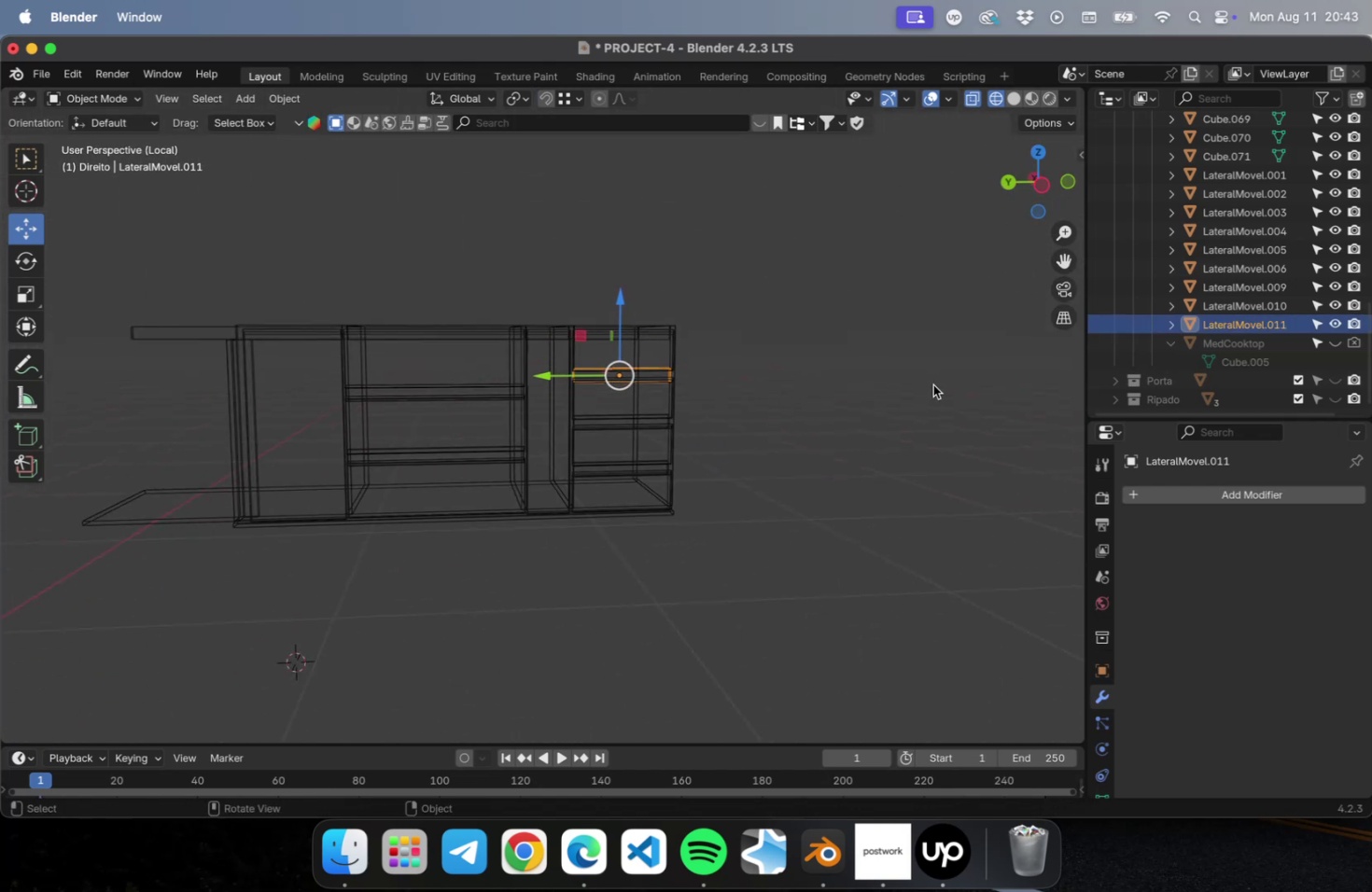 
left_click([778, 416])
 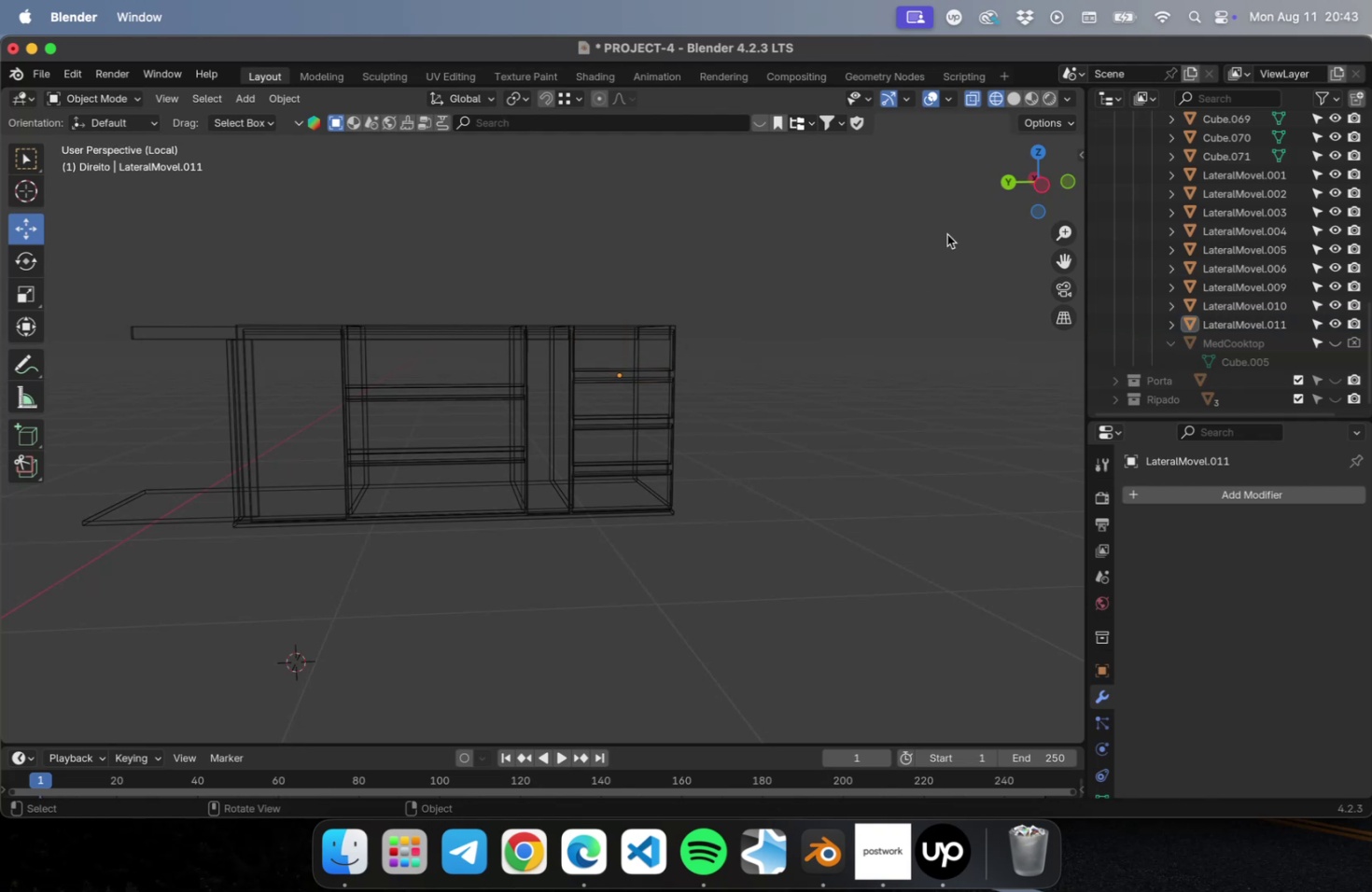 
key(Meta+CommandLeft)
 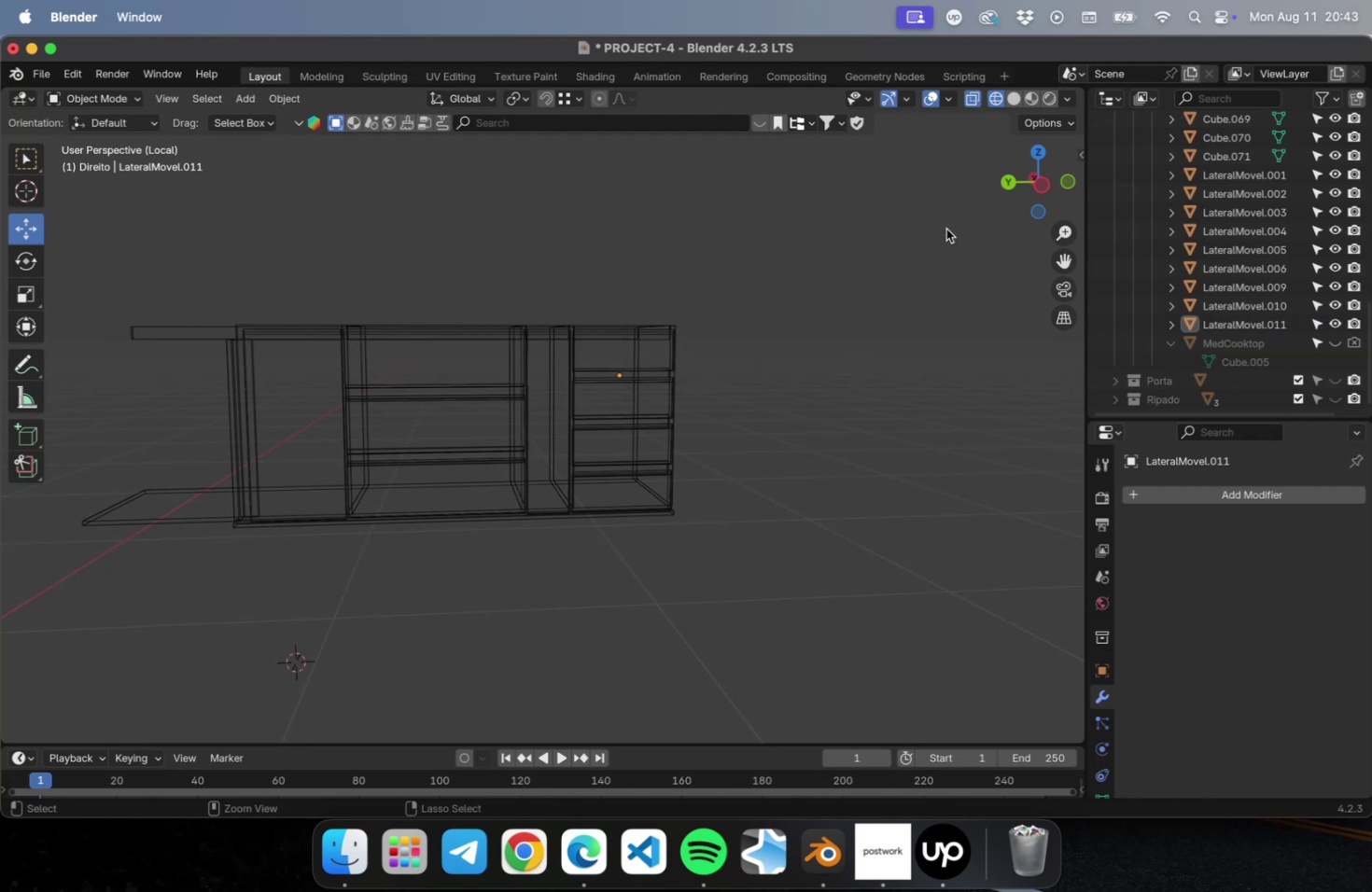 
key(Meta+S)
 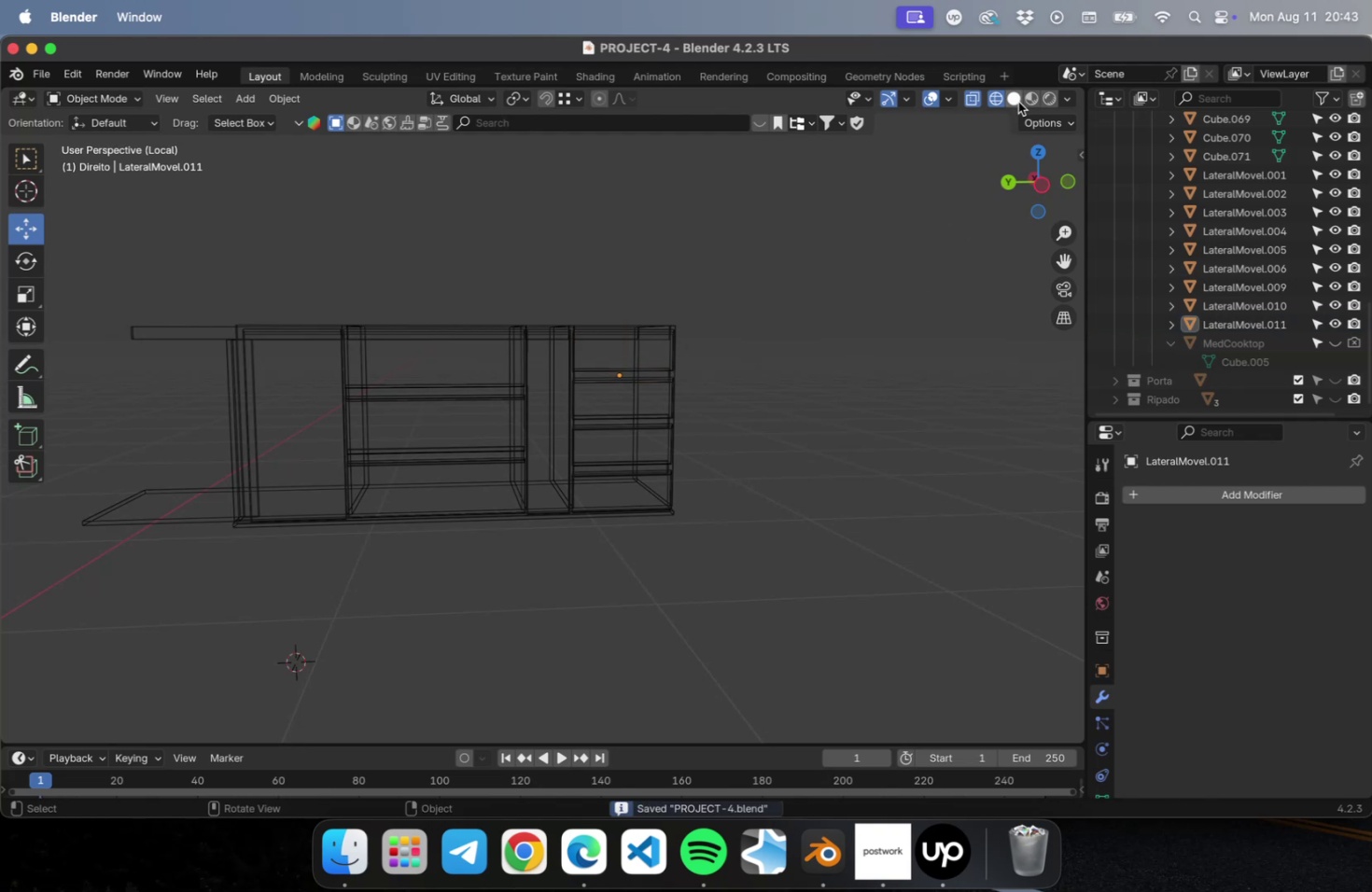 
left_click([1017, 100])
 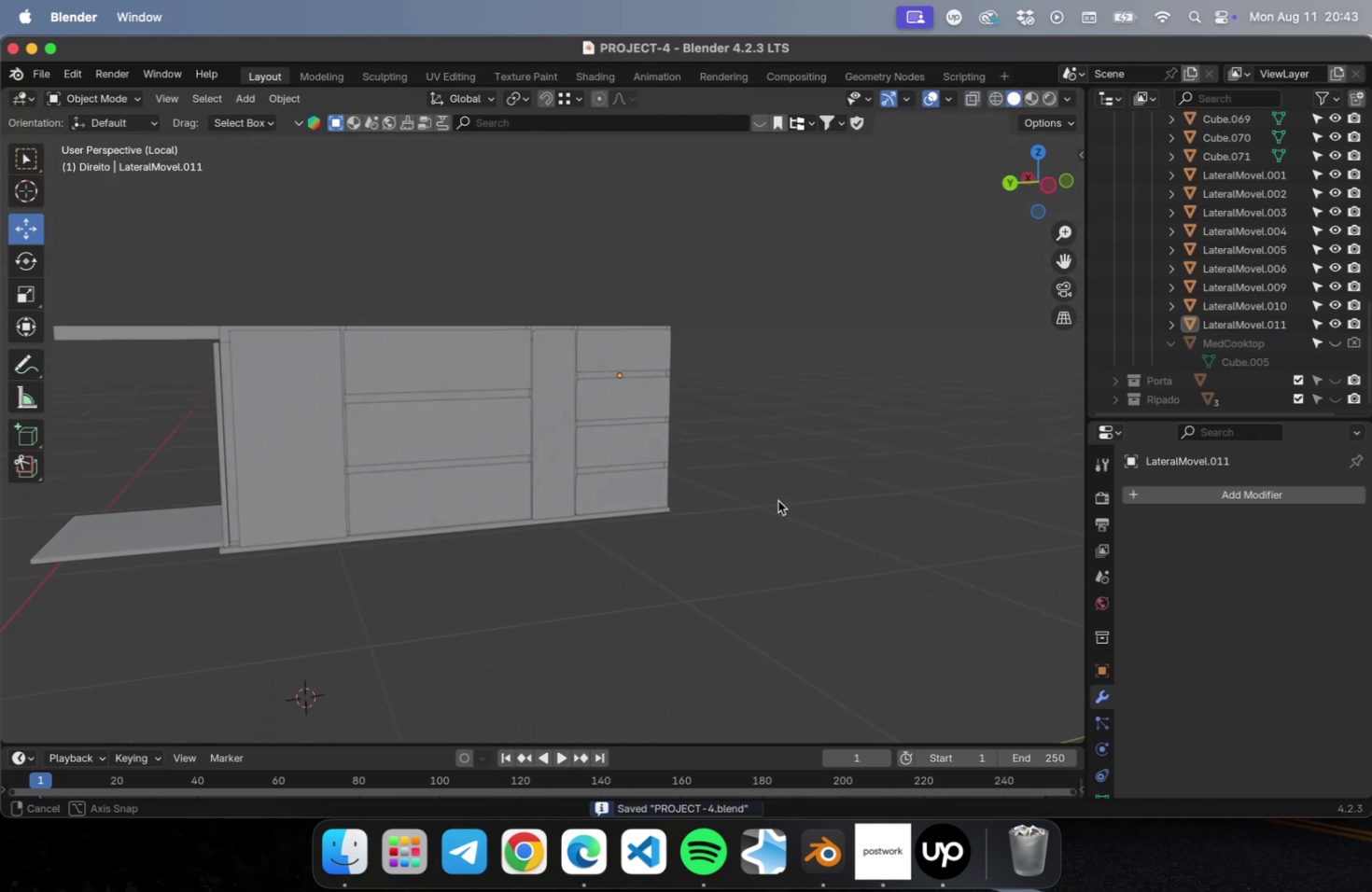 
hold_key(key=ShiftLeft, duration=0.38)
 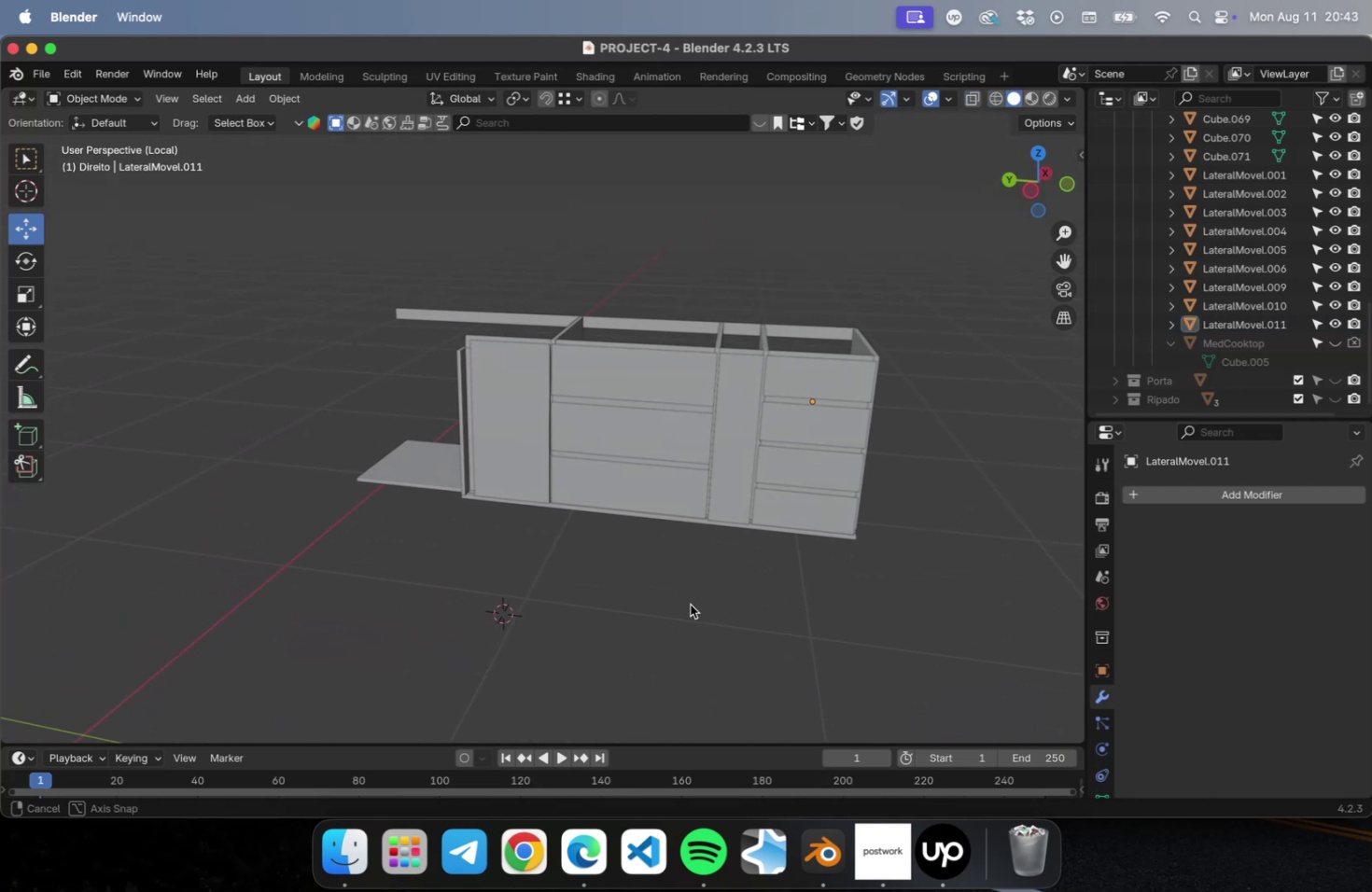 
scroll: coordinate [732, 431], scroll_direction: up, amount: 22.0
 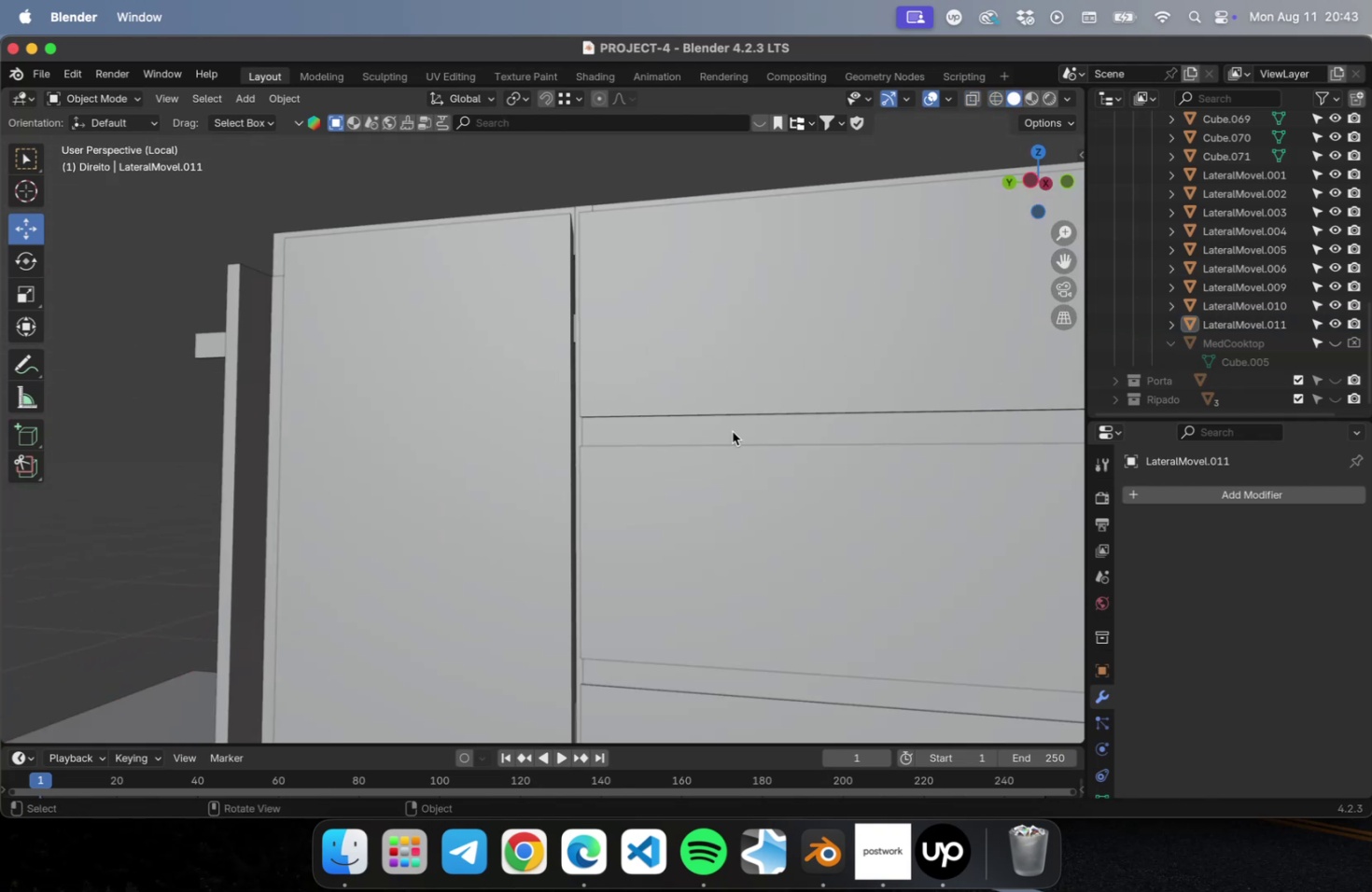 
hold_key(key=ShiftLeft, duration=2.43)
 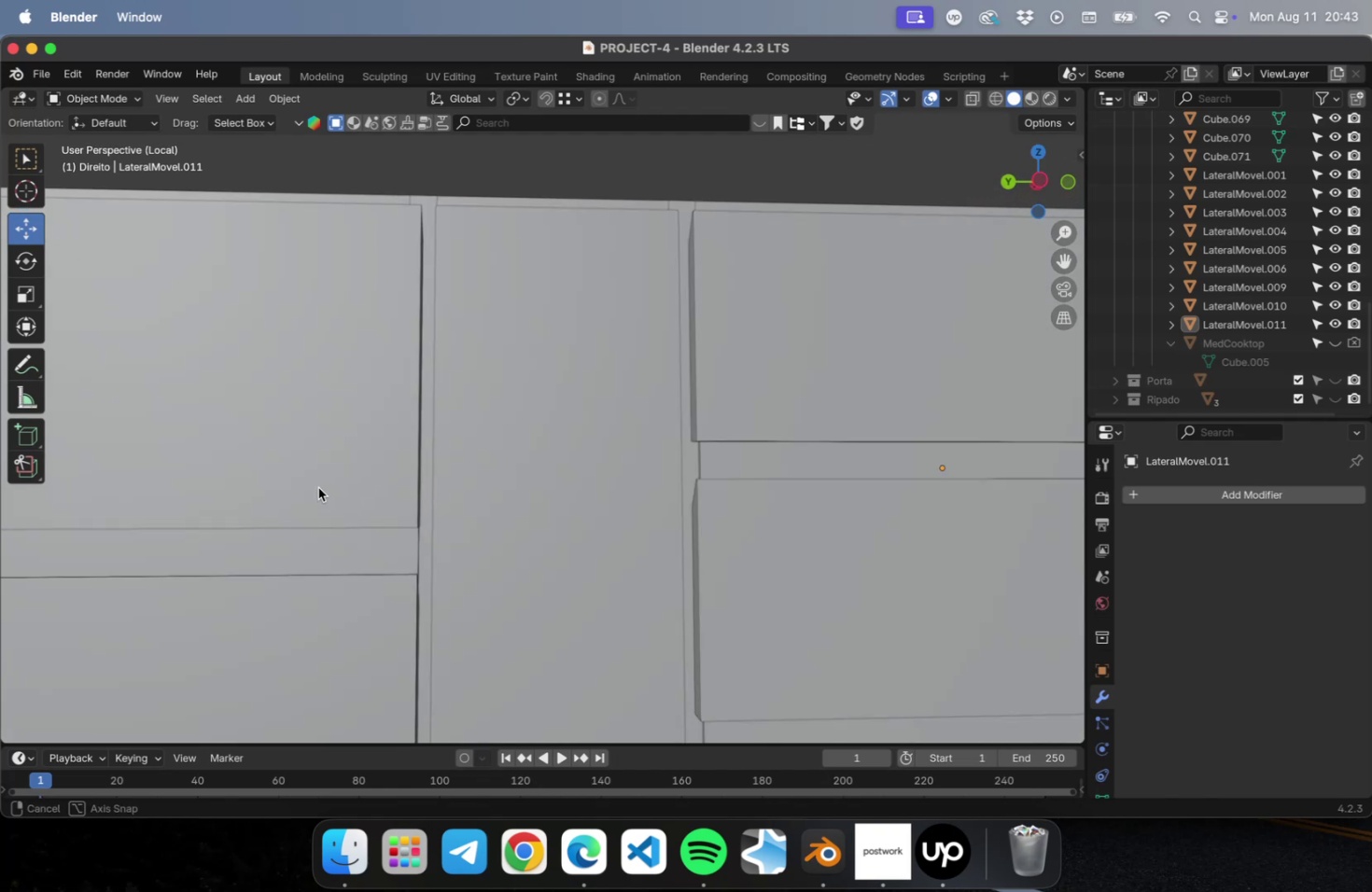 
scroll: coordinate [542, 432], scroll_direction: down, amount: 16.0
 